 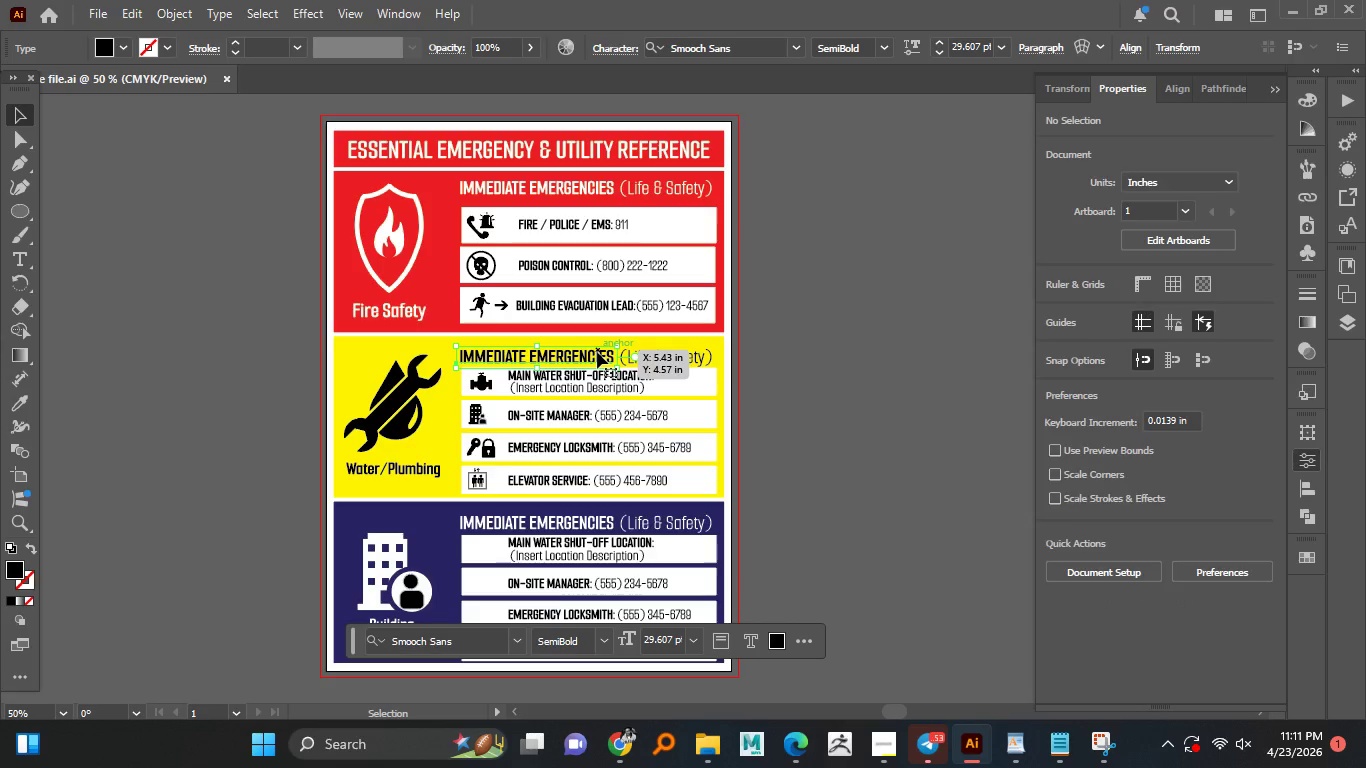 
left_click([592, 377])
 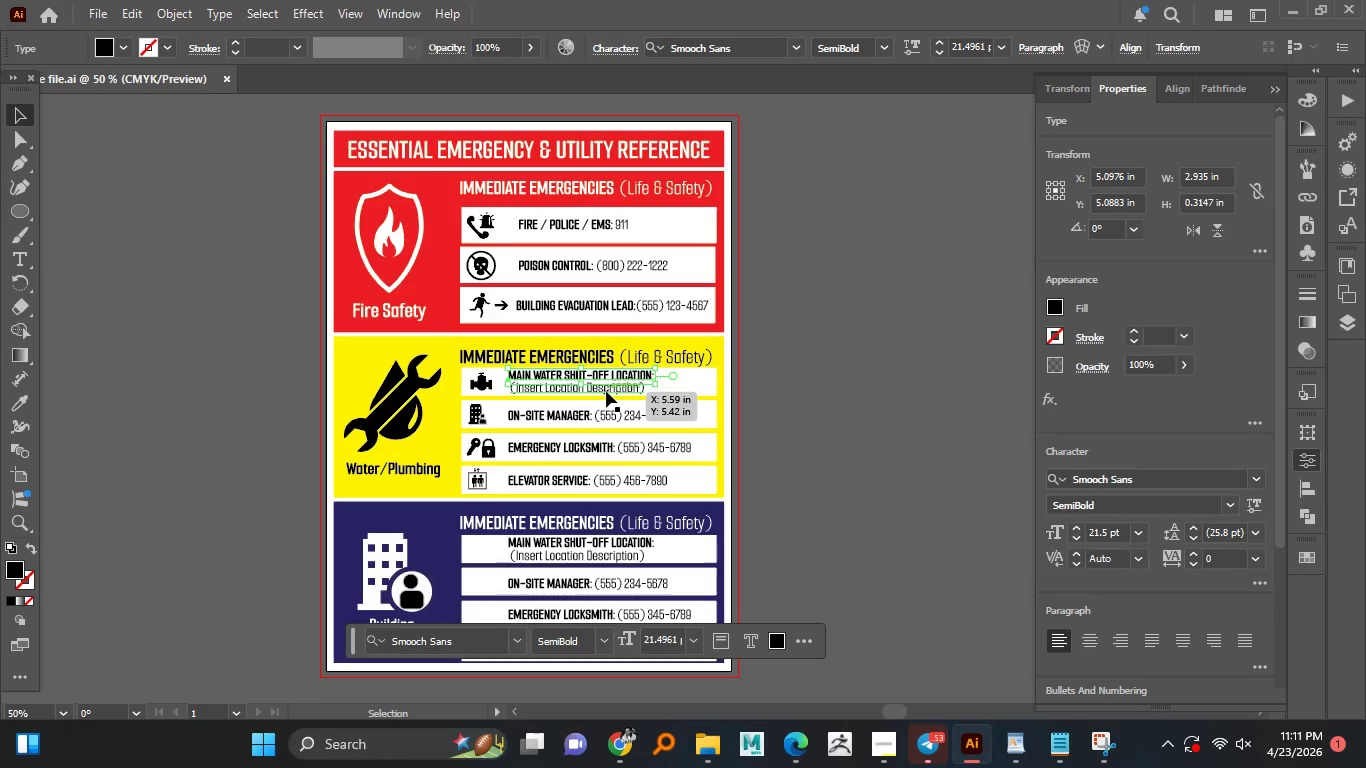 
left_click([606, 391])
 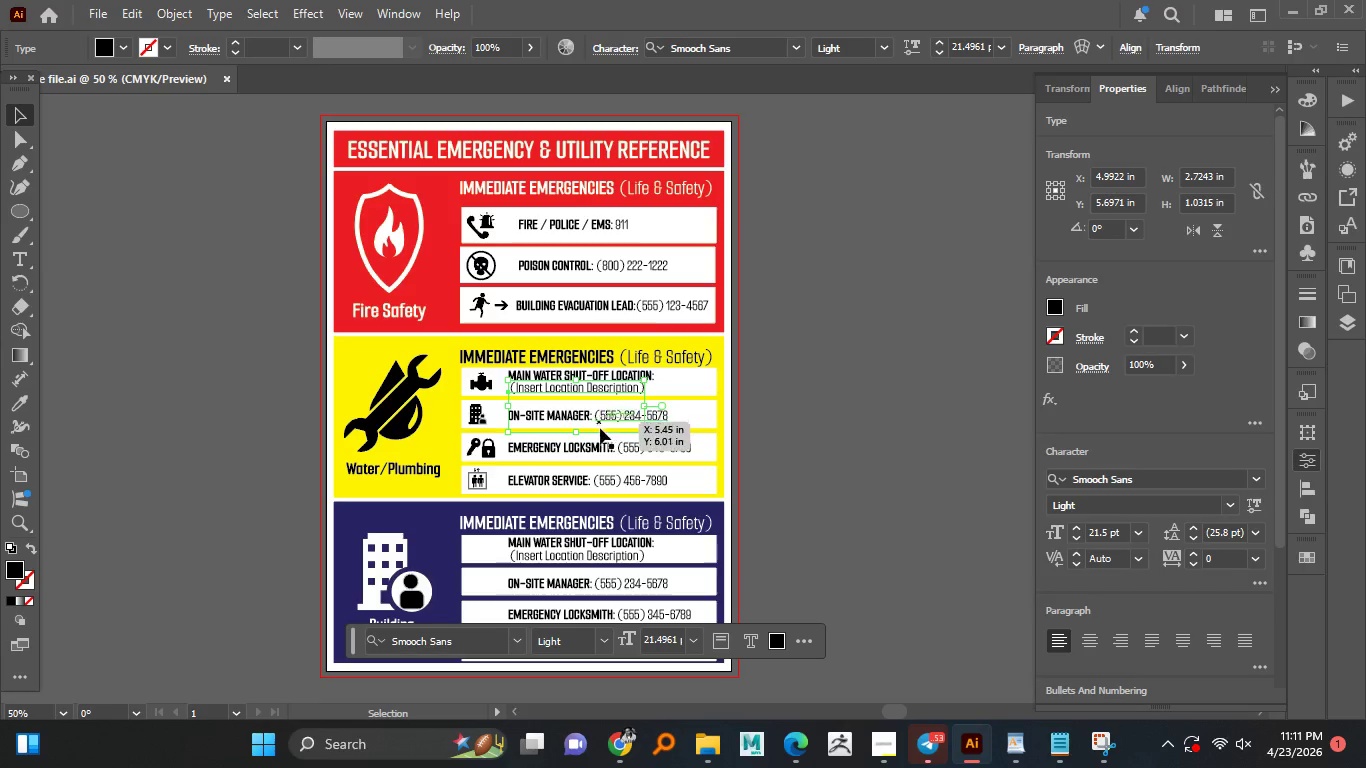 
left_click([598, 440])
 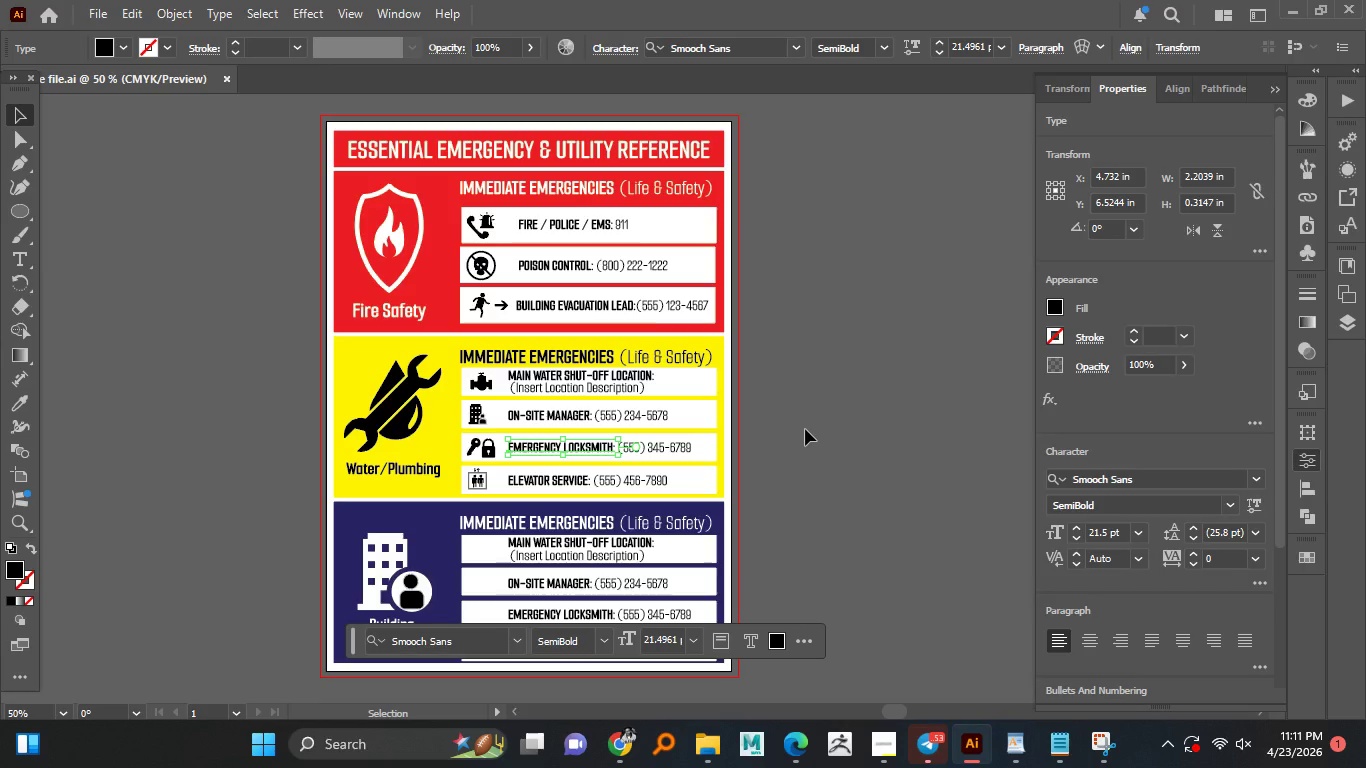 
left_click([806, 428])
 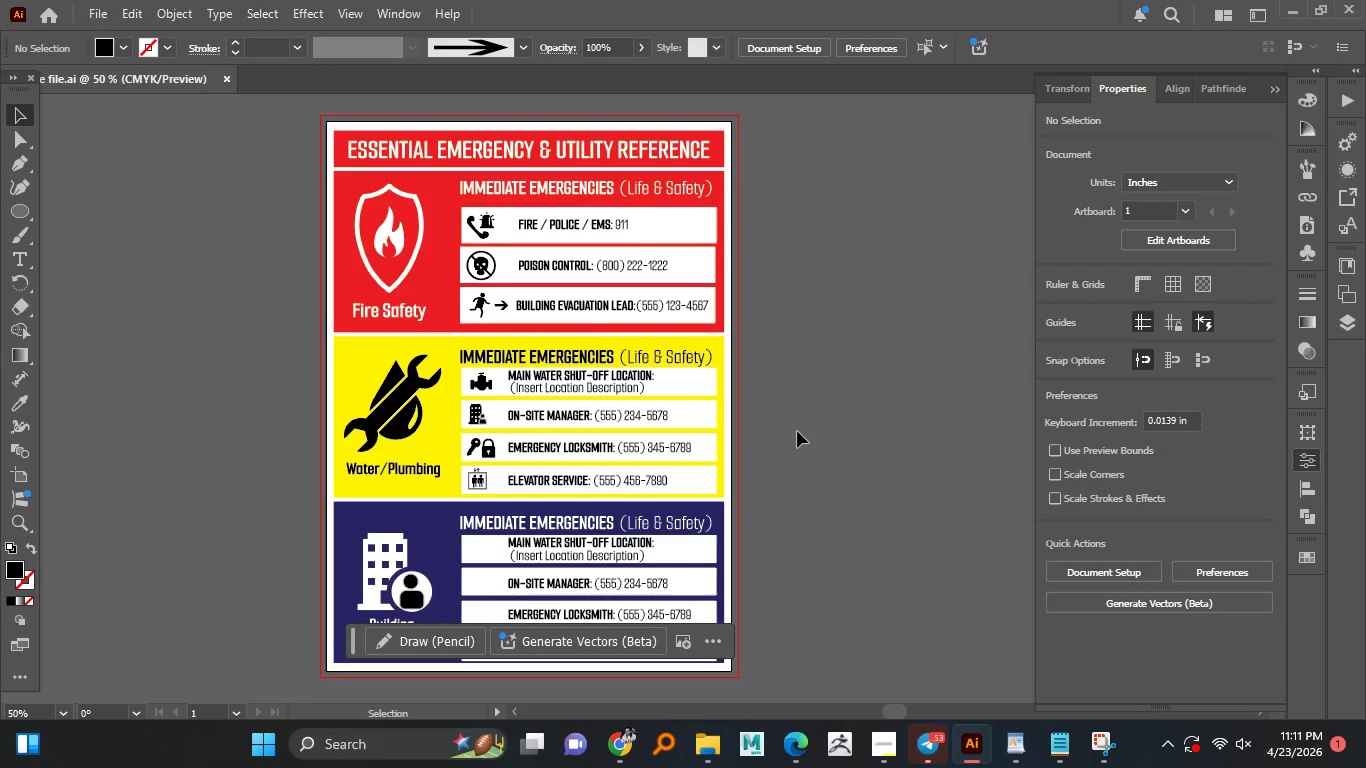 
scroll: coordinate [797, 431], scroll_direction: down, amount: 2.0
 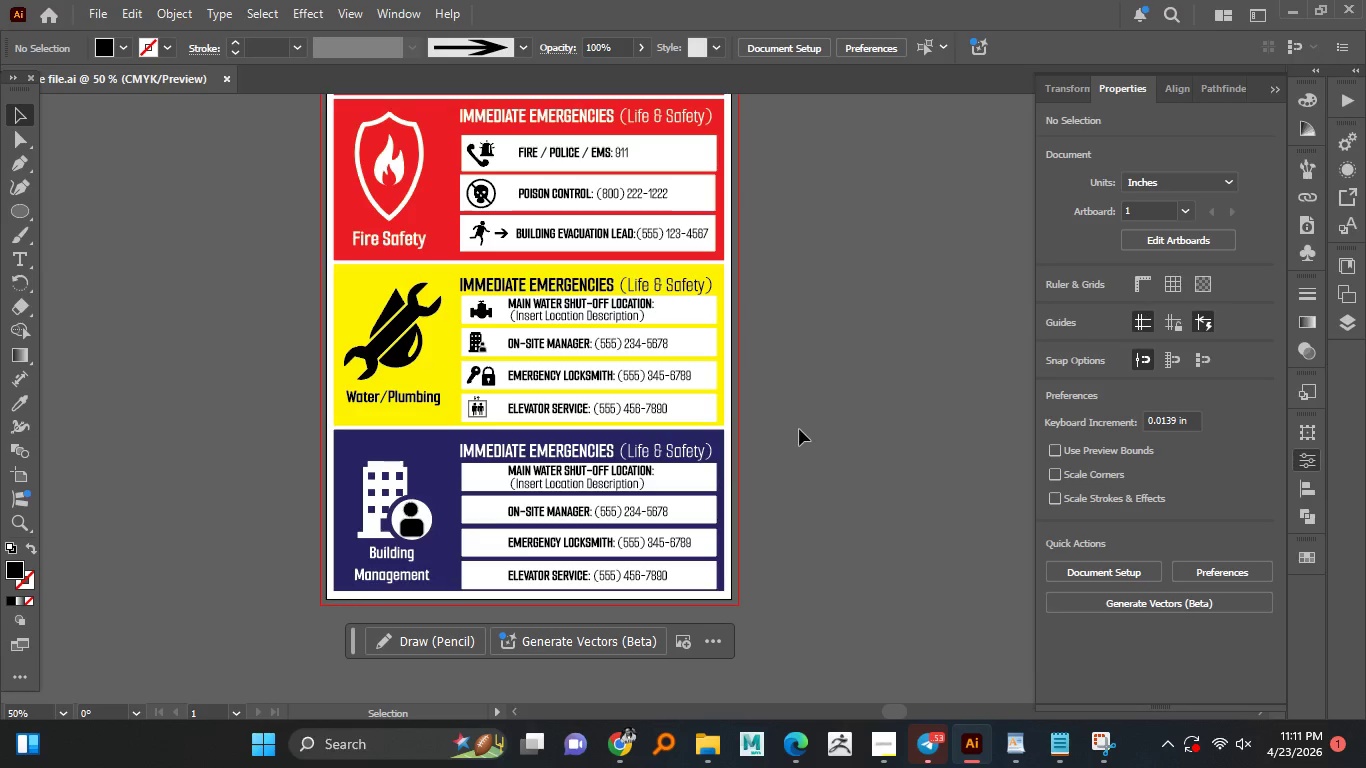 
hold_key(key=AltLeft, duration=1.51)
 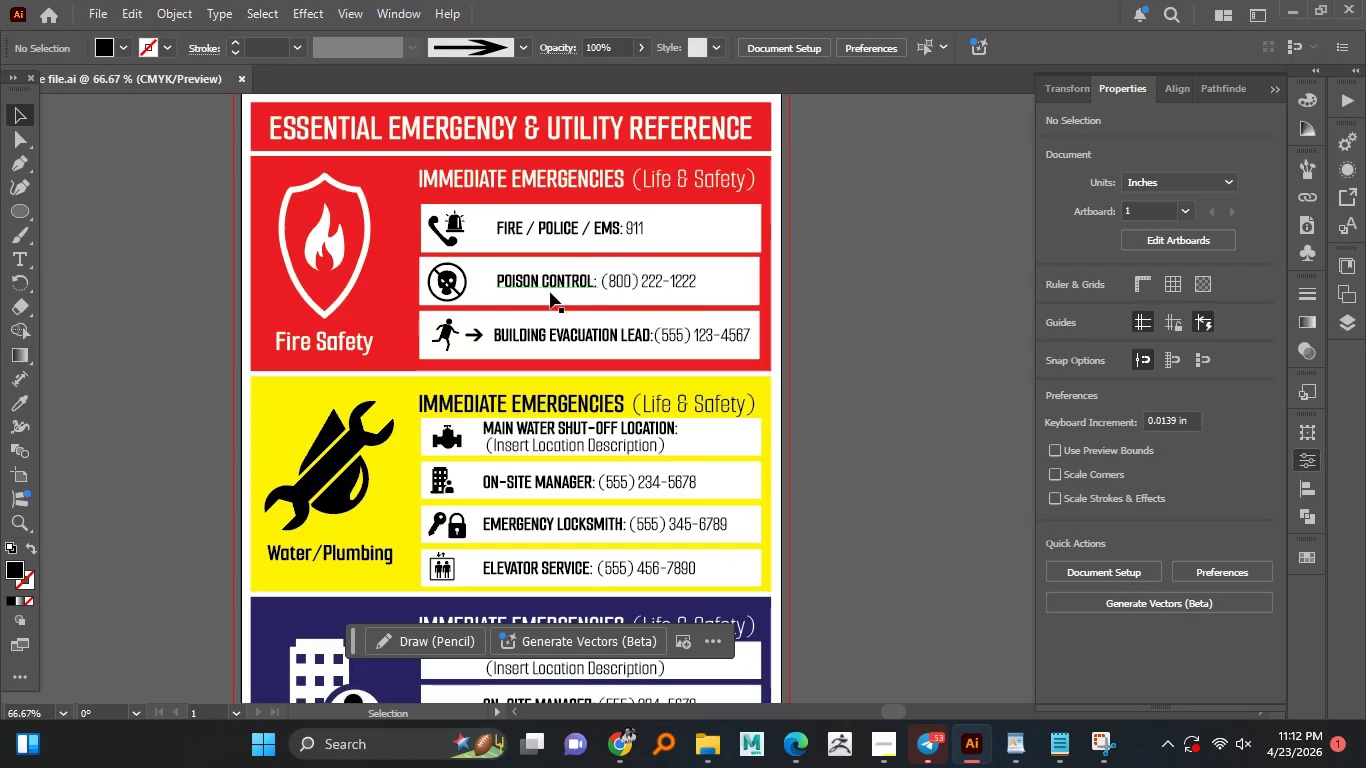 
hold_key(key=AltLeft, duration=0.42)
 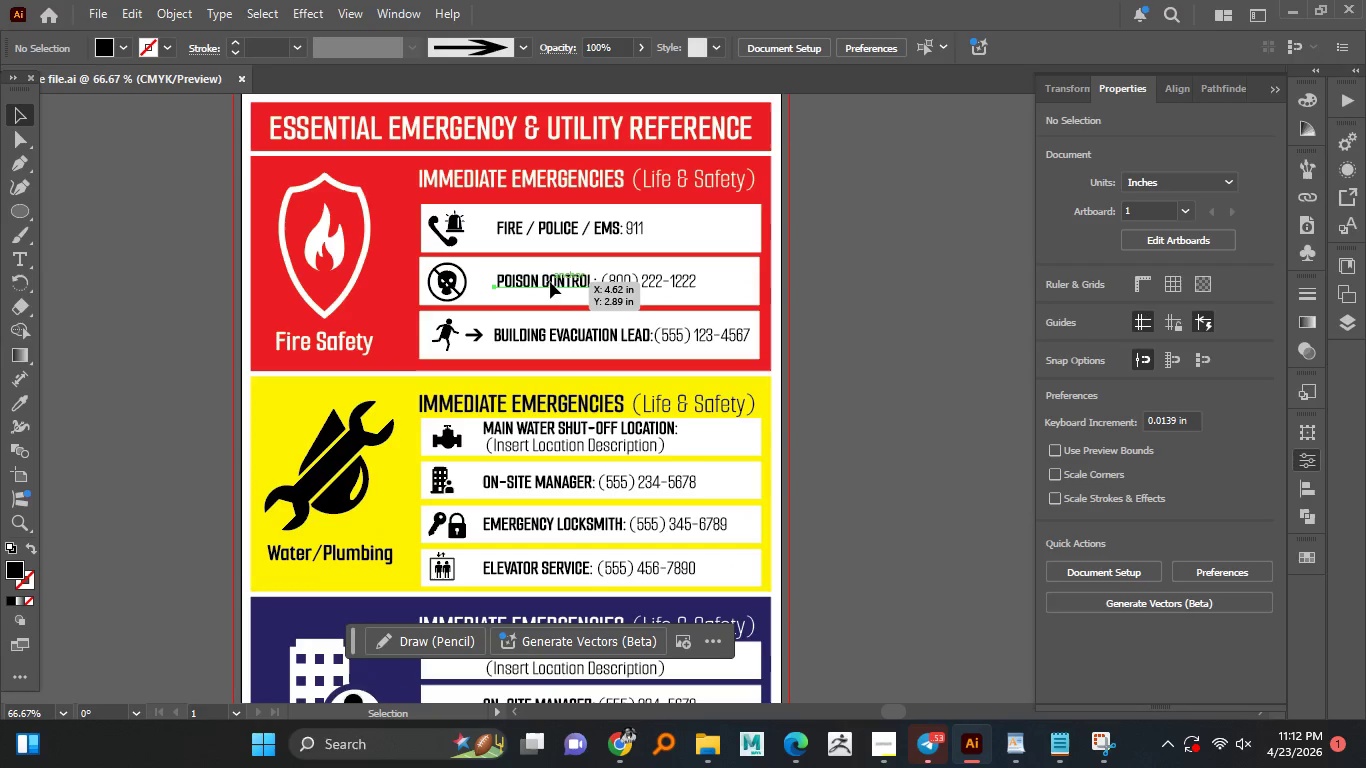 
hold_key(key=AltLeft, duration=6.06)
 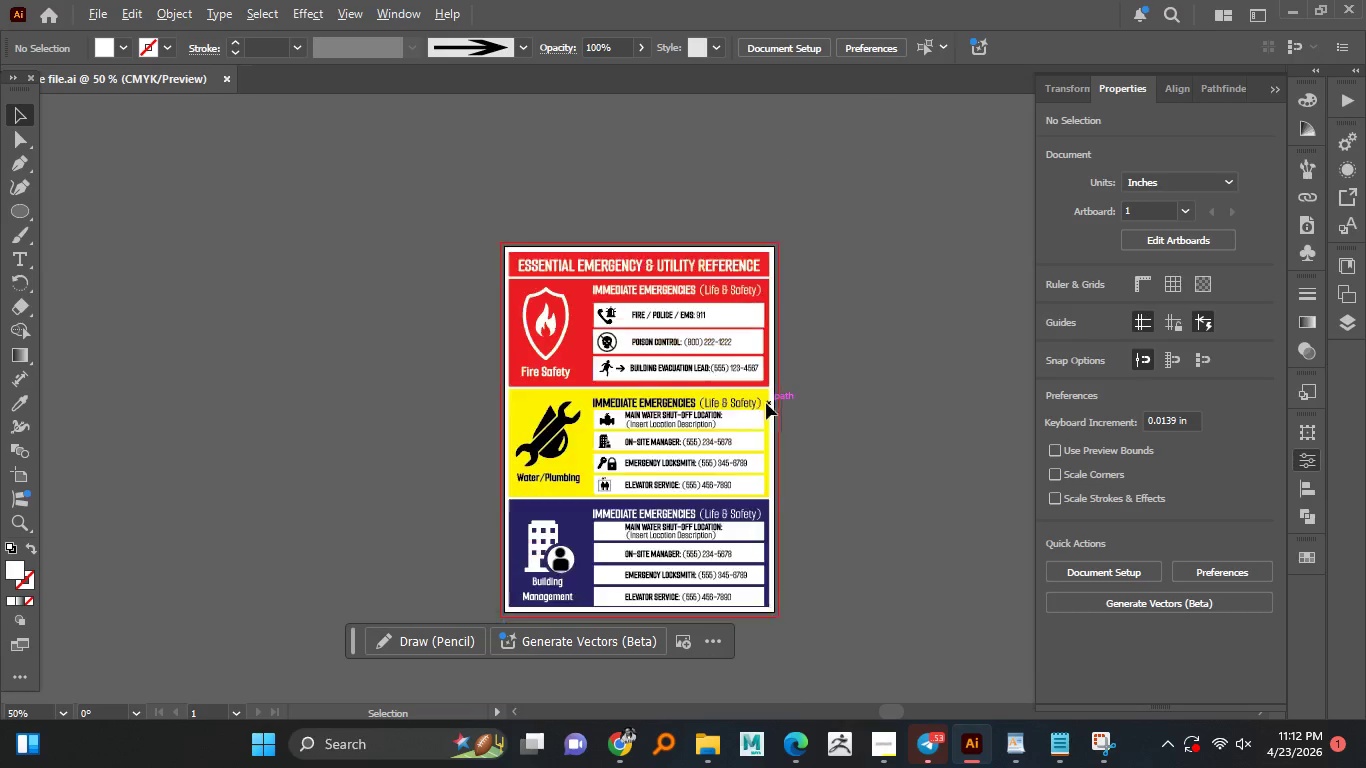 
scroll: coordinate [666, 288], scroll_direction: up, amount: 1.0
 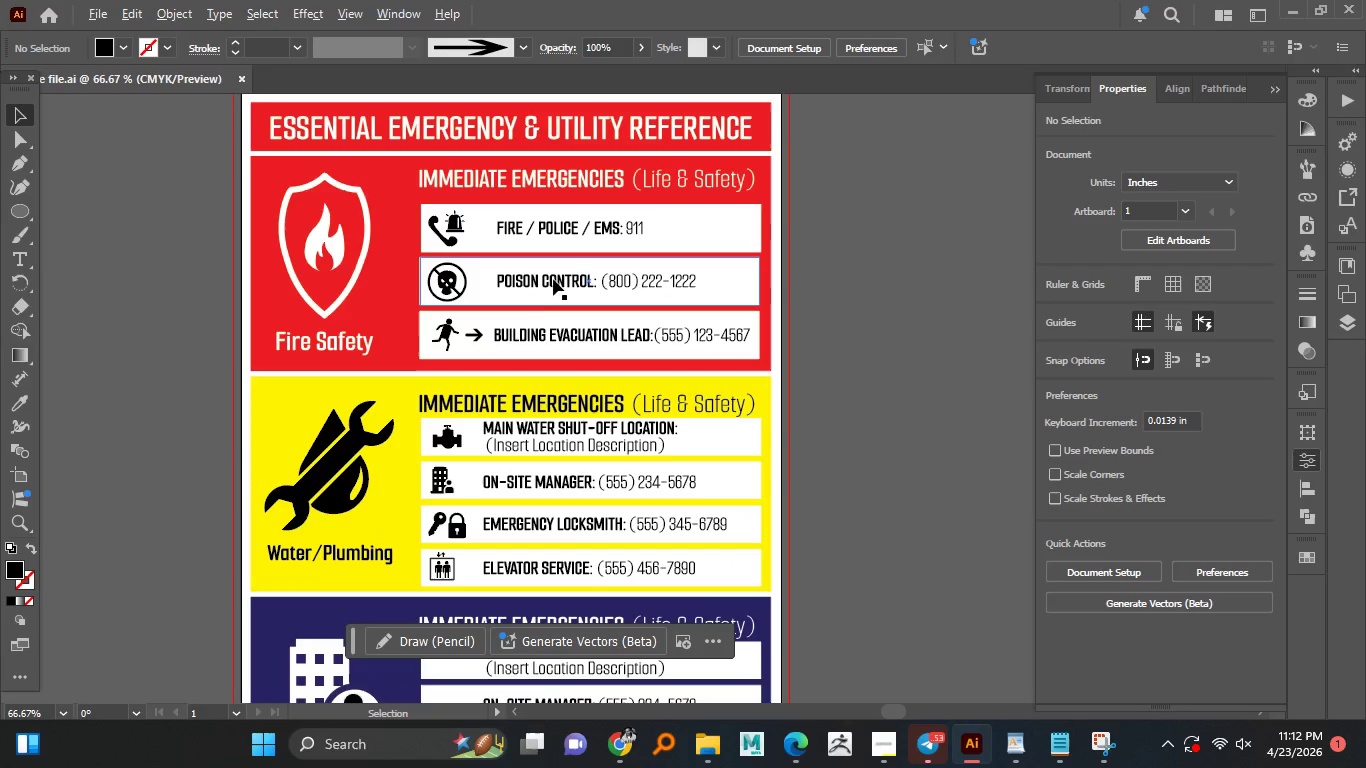 
left_click([550, 282])
 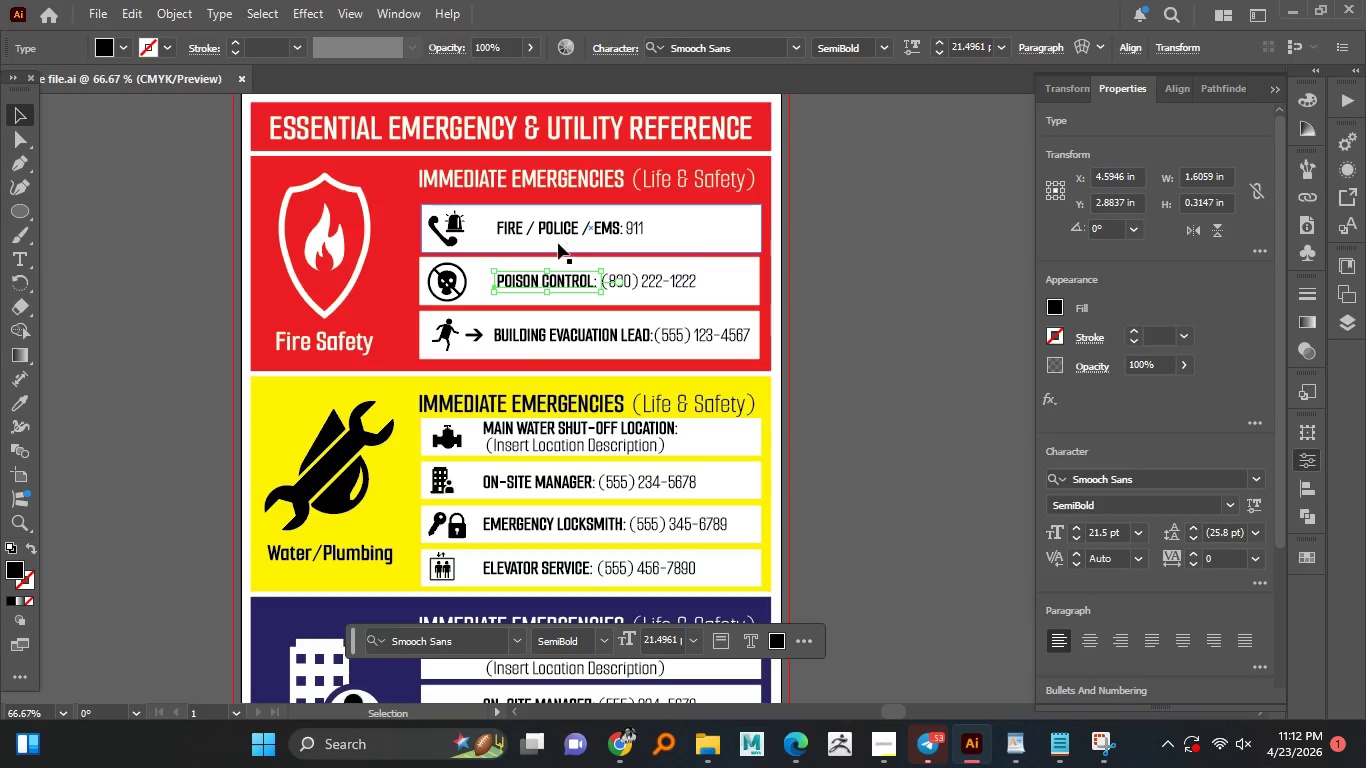 
left_click([558, 230])
 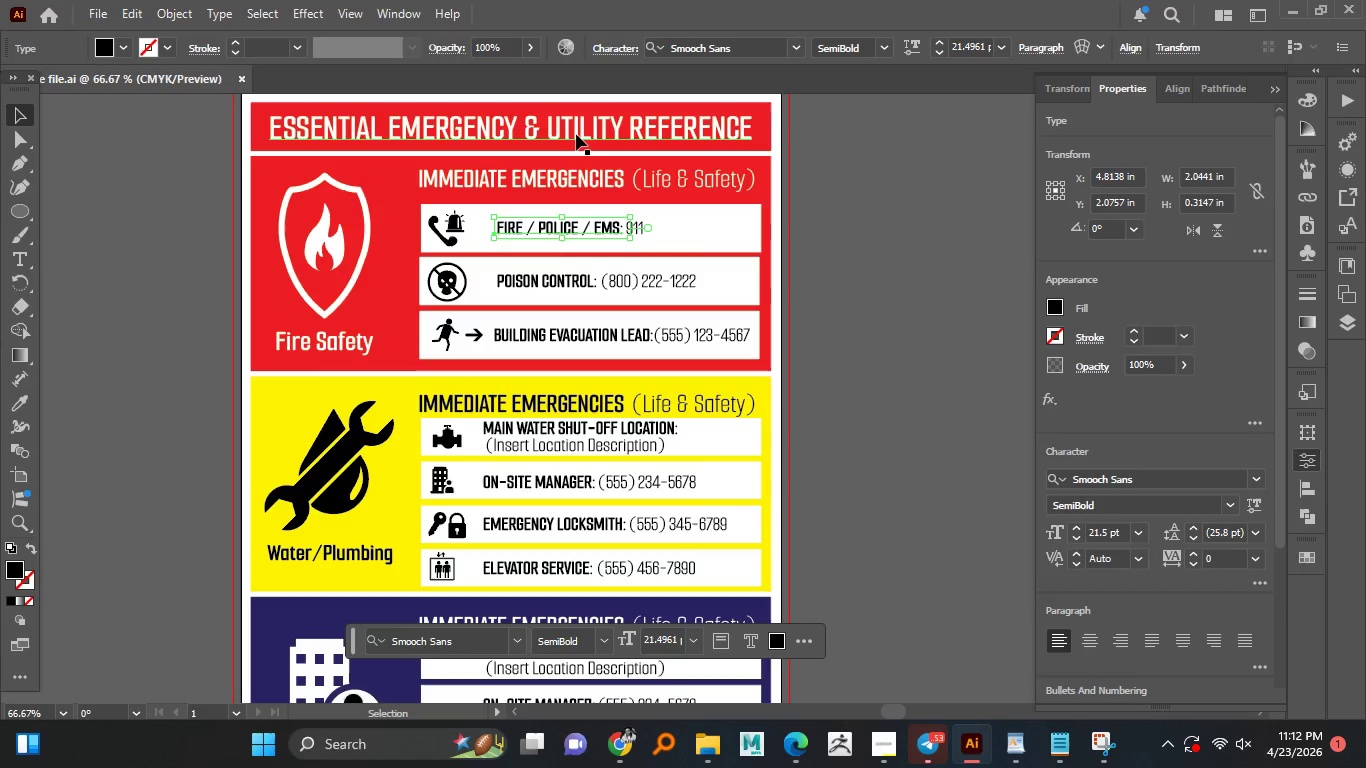 
left_click([576, 134])
 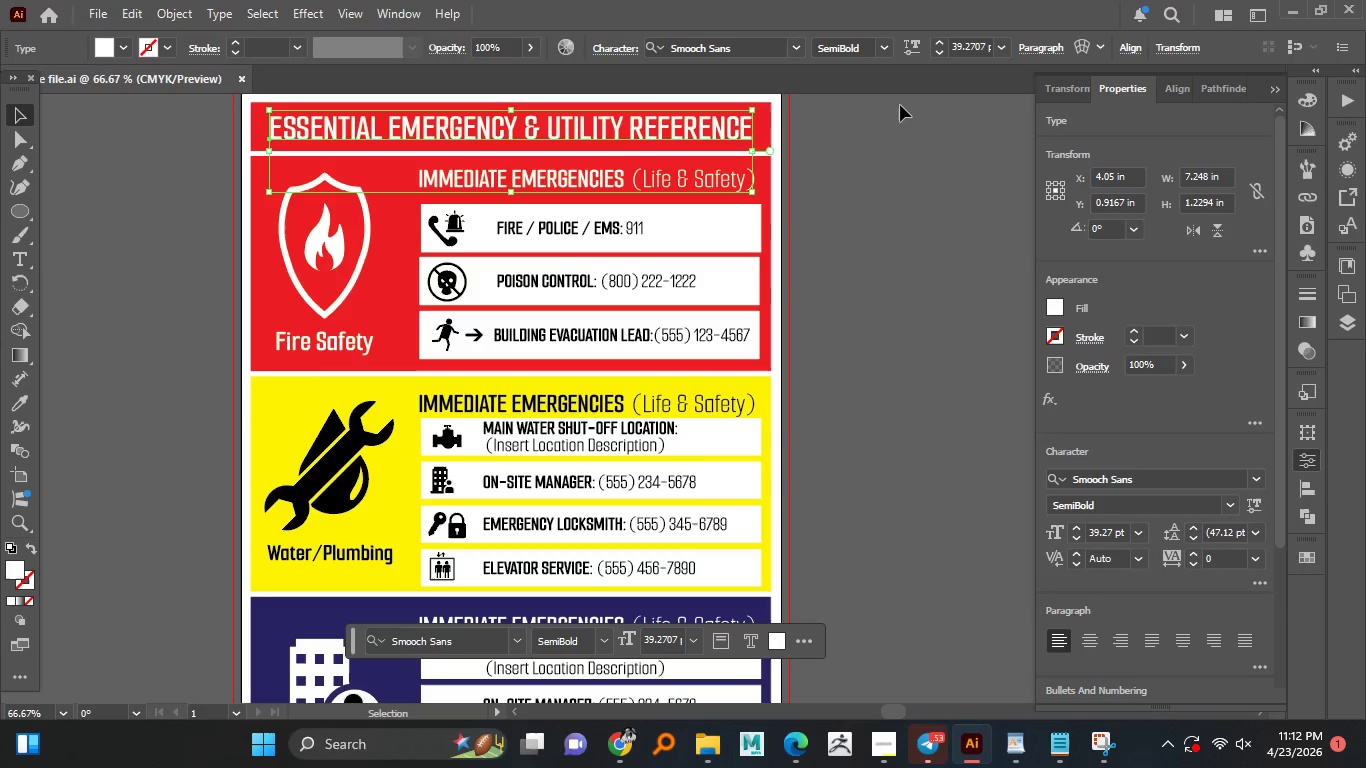 
left_click([839, 272])
 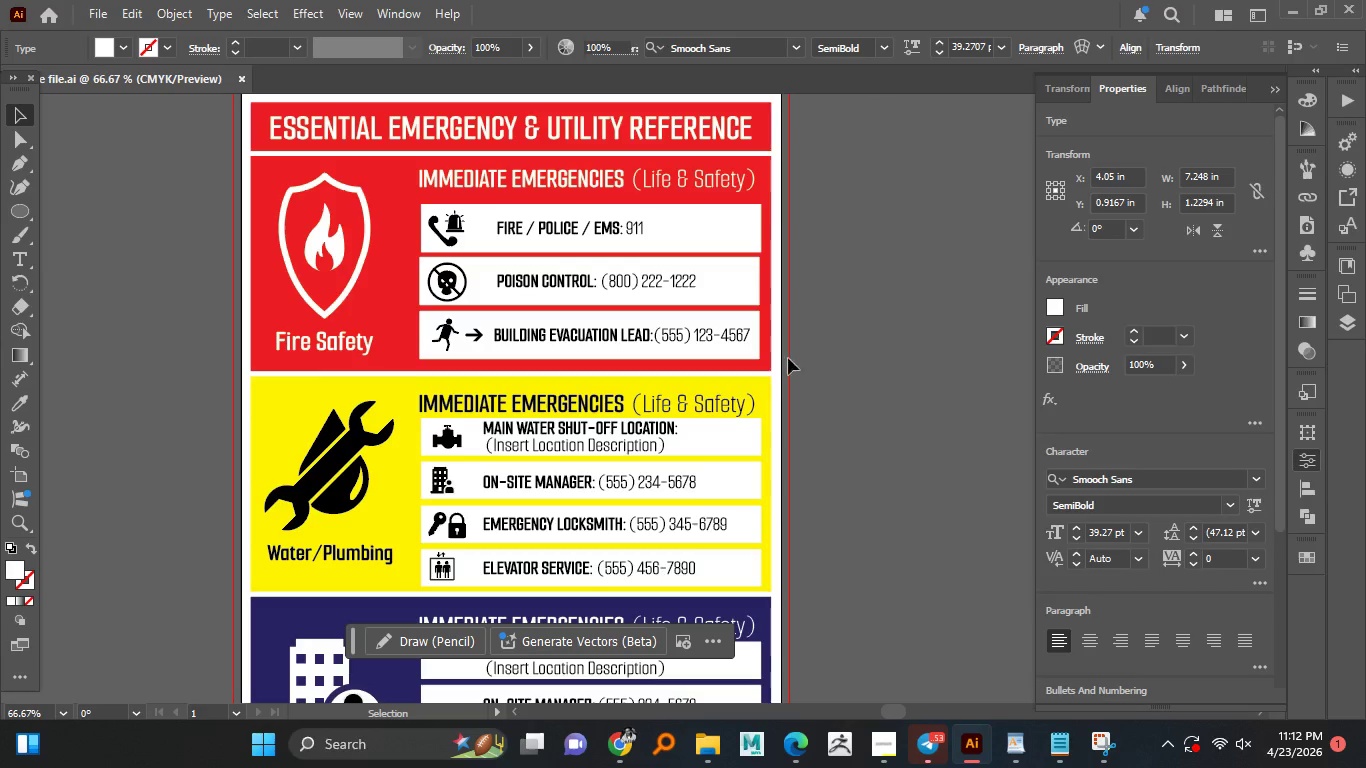 
hold_key(key=AltLeft, duration=1.51)
scroll: coordinate [766, 403], scroll_direction: down, amount: 2.0
 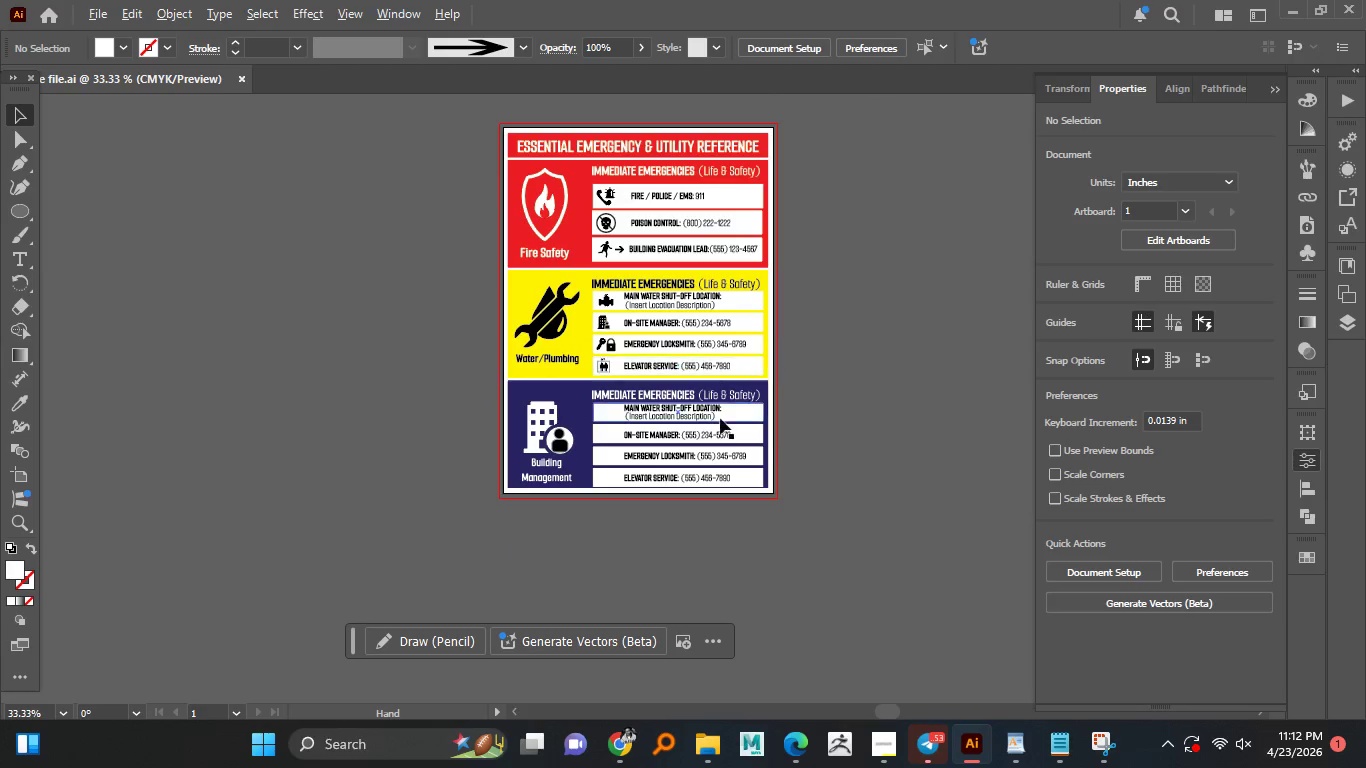 
hold_key(key=AltLeft, duration=1.5)
scroll: coordinate [690, 451], scroll_direction: up, amount: 3.0
 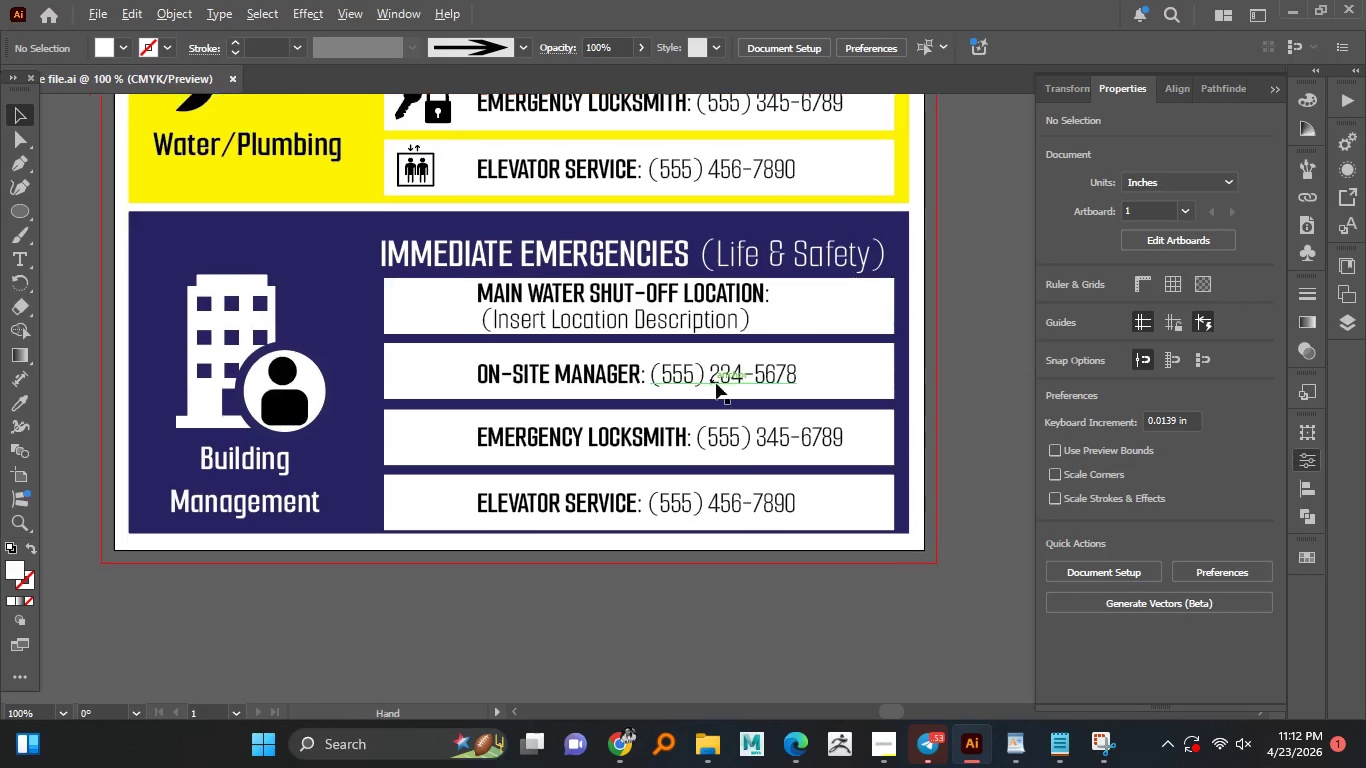 
key(Alt+AltLeft)
 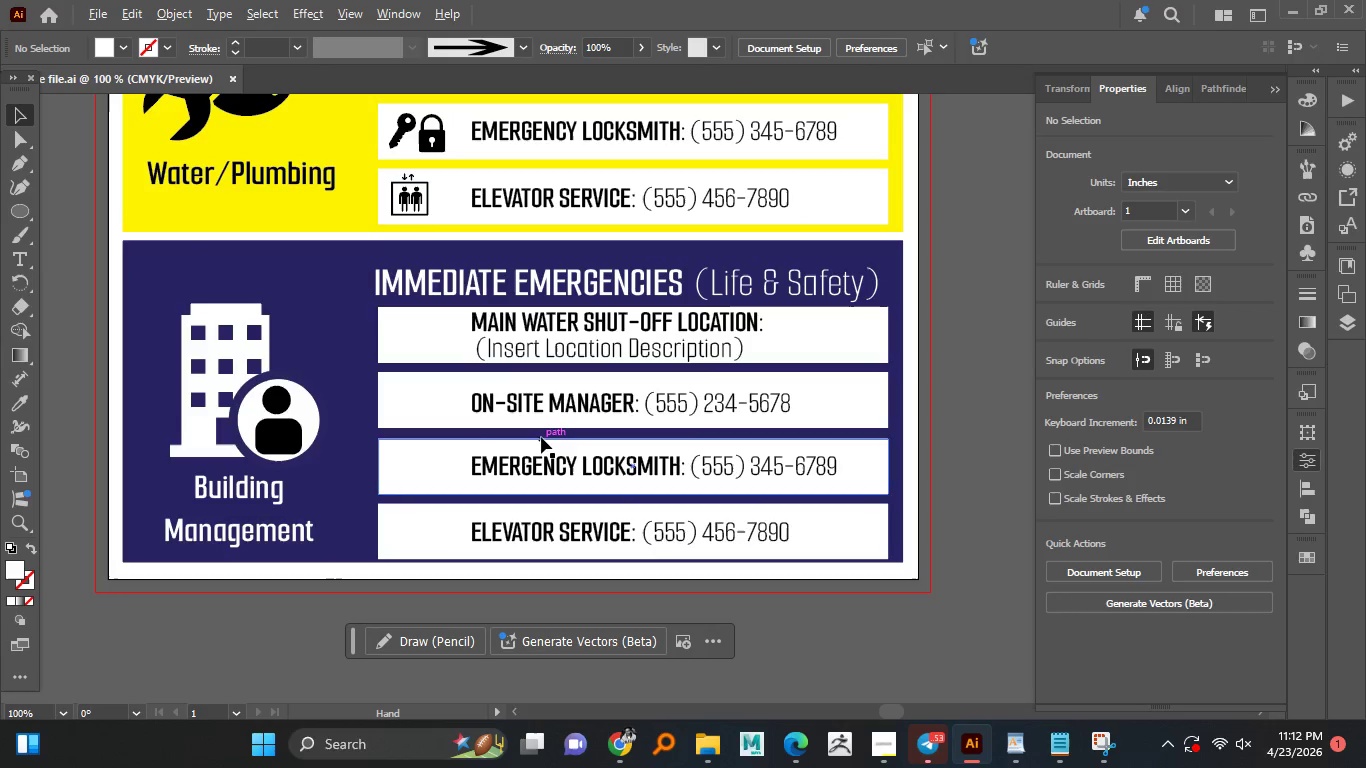 
key(Alt+AltLeft)
 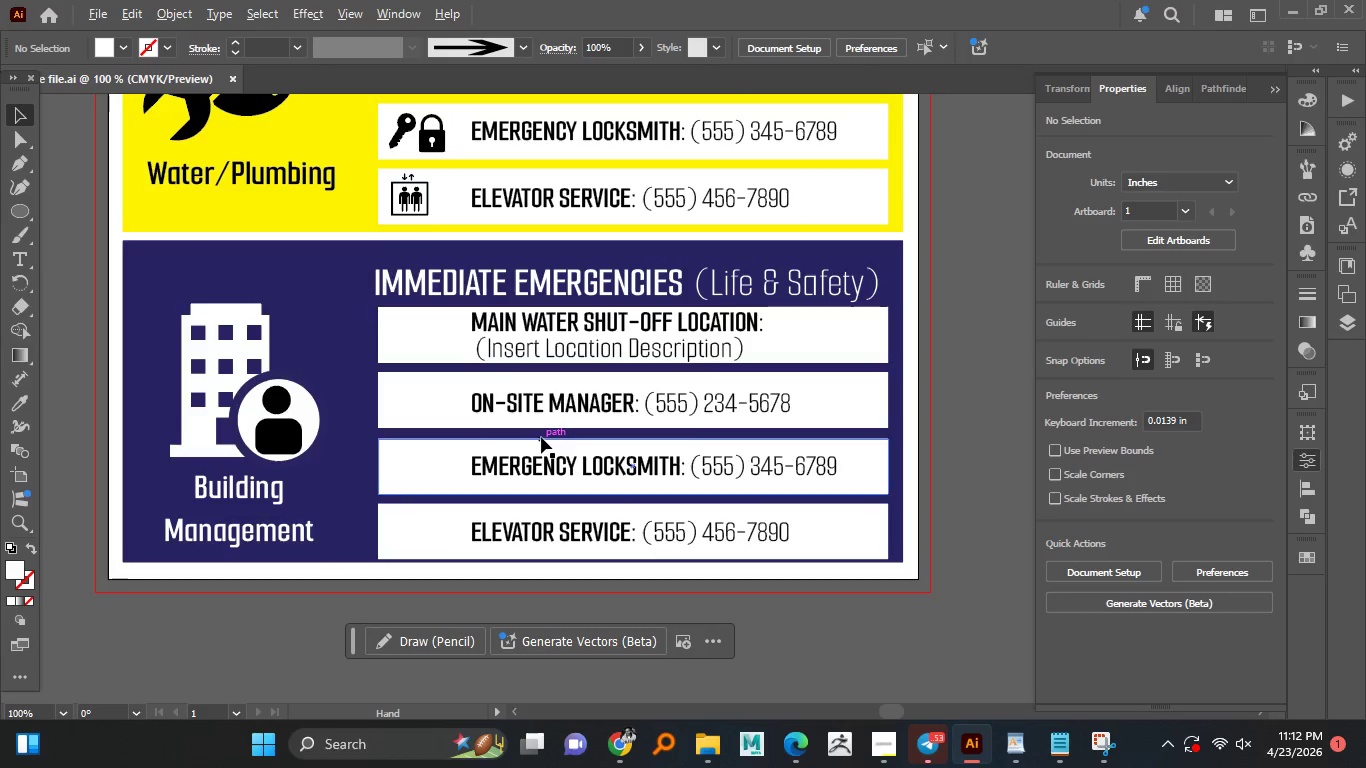 
key(Alt+AltLeft)
 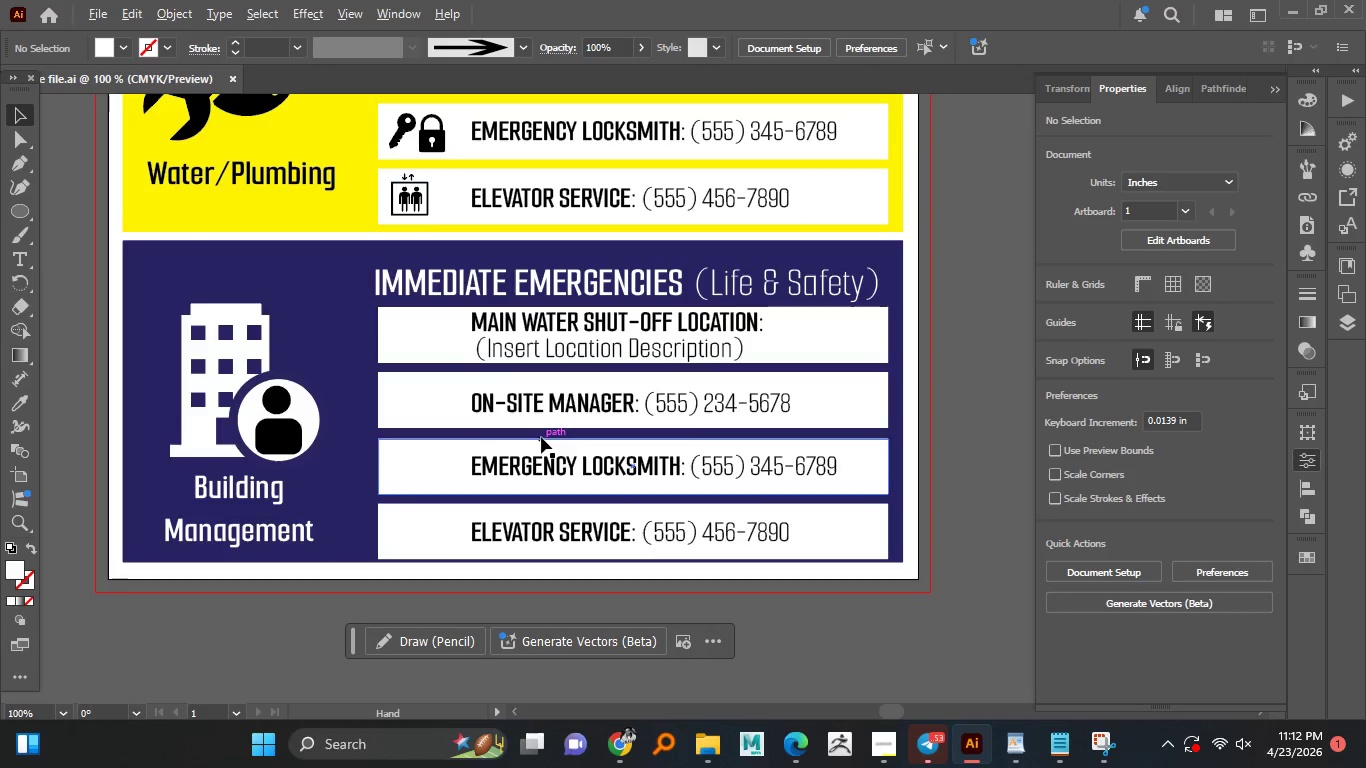 
key(Alt+AltLeft)
 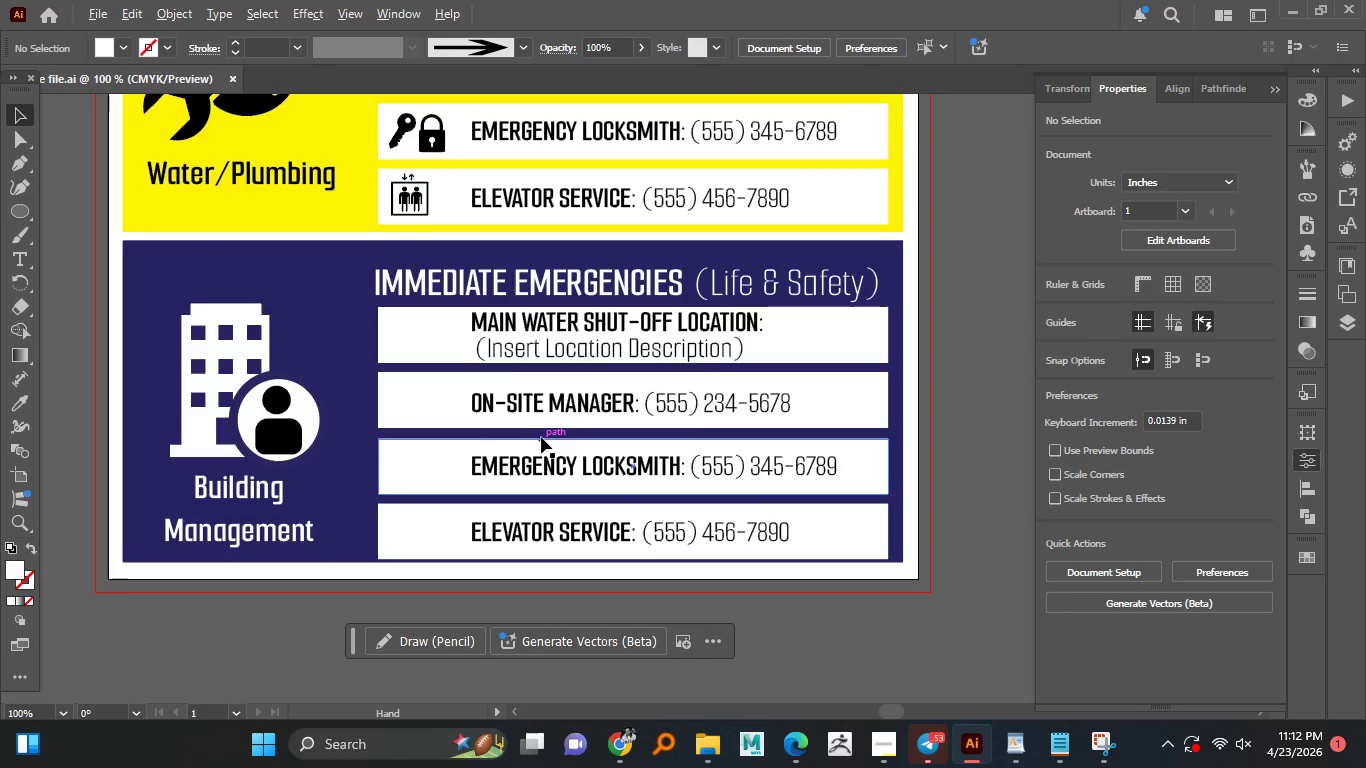 
key(Alt+AltLeft)
 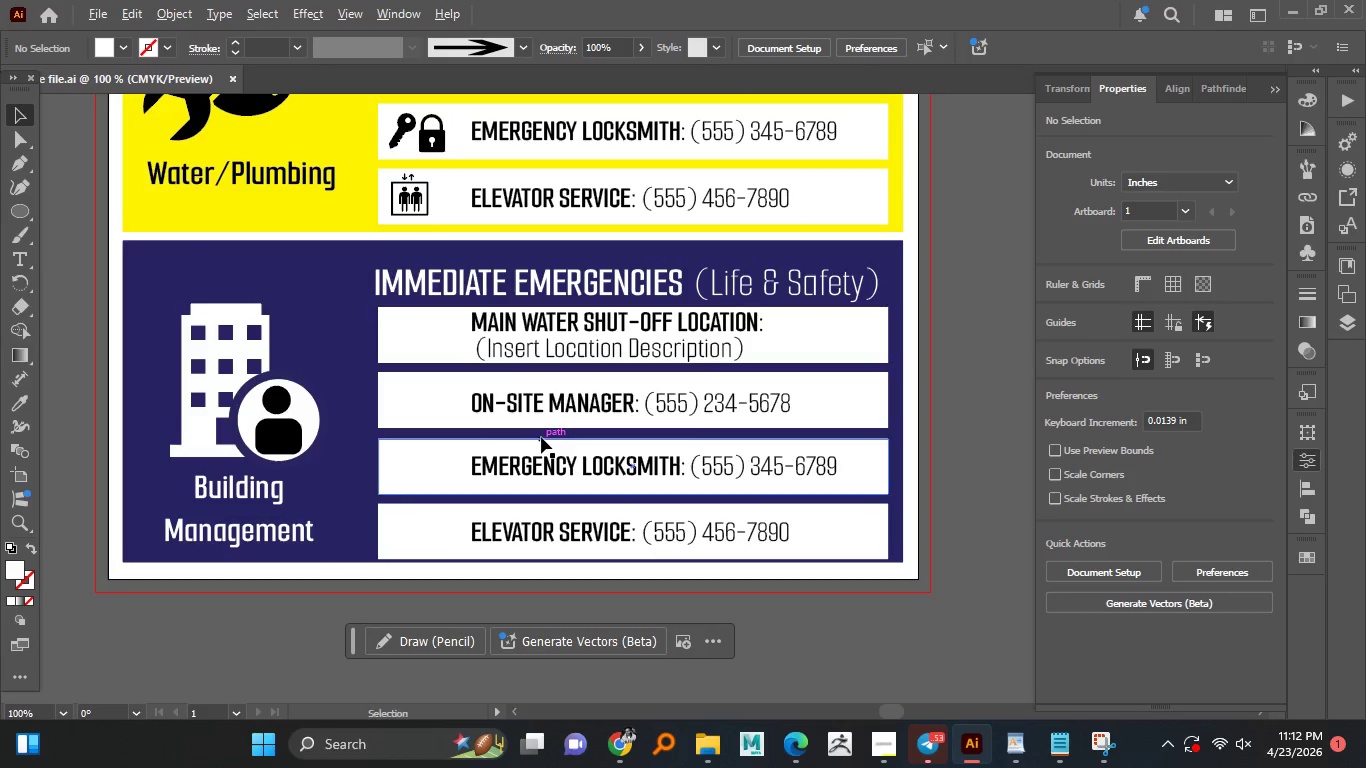 
key(Alt+AltLeft)
 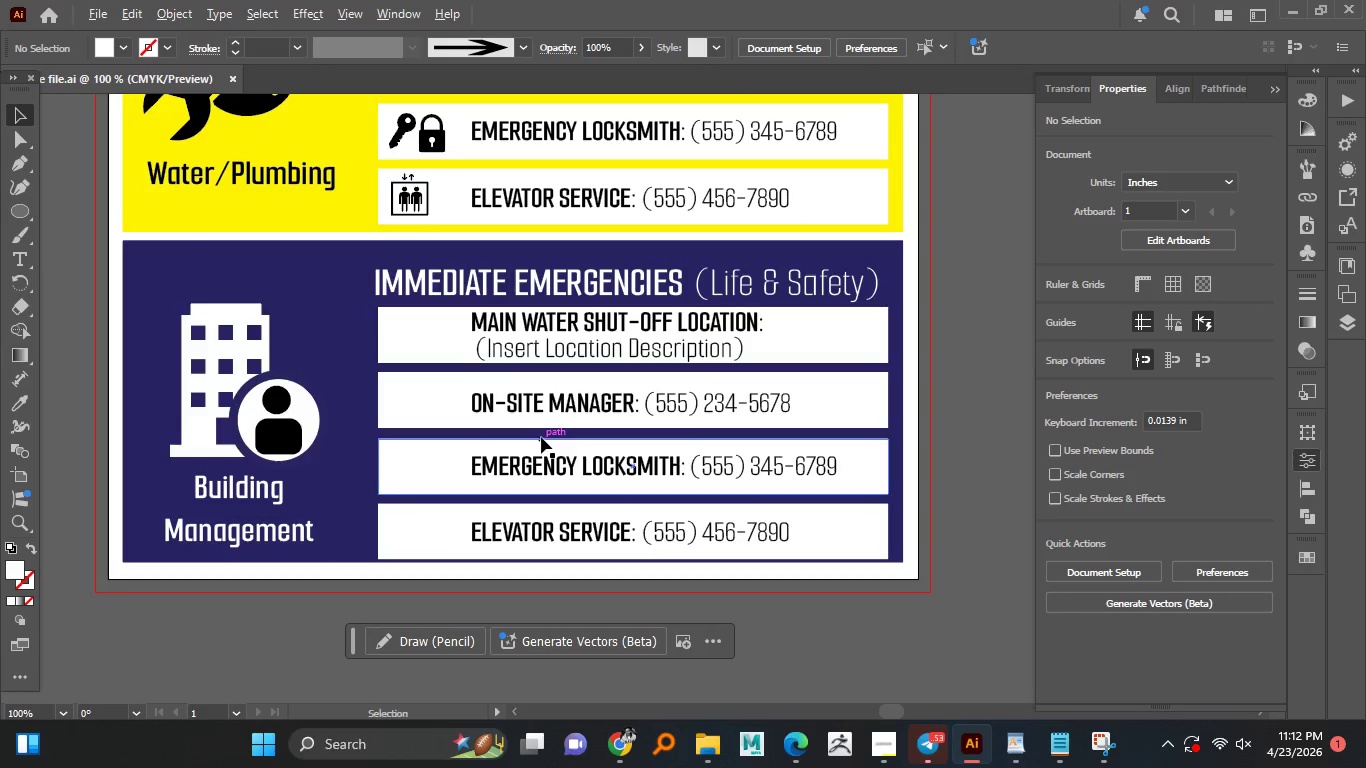 
key(Alt+AltLeft)
 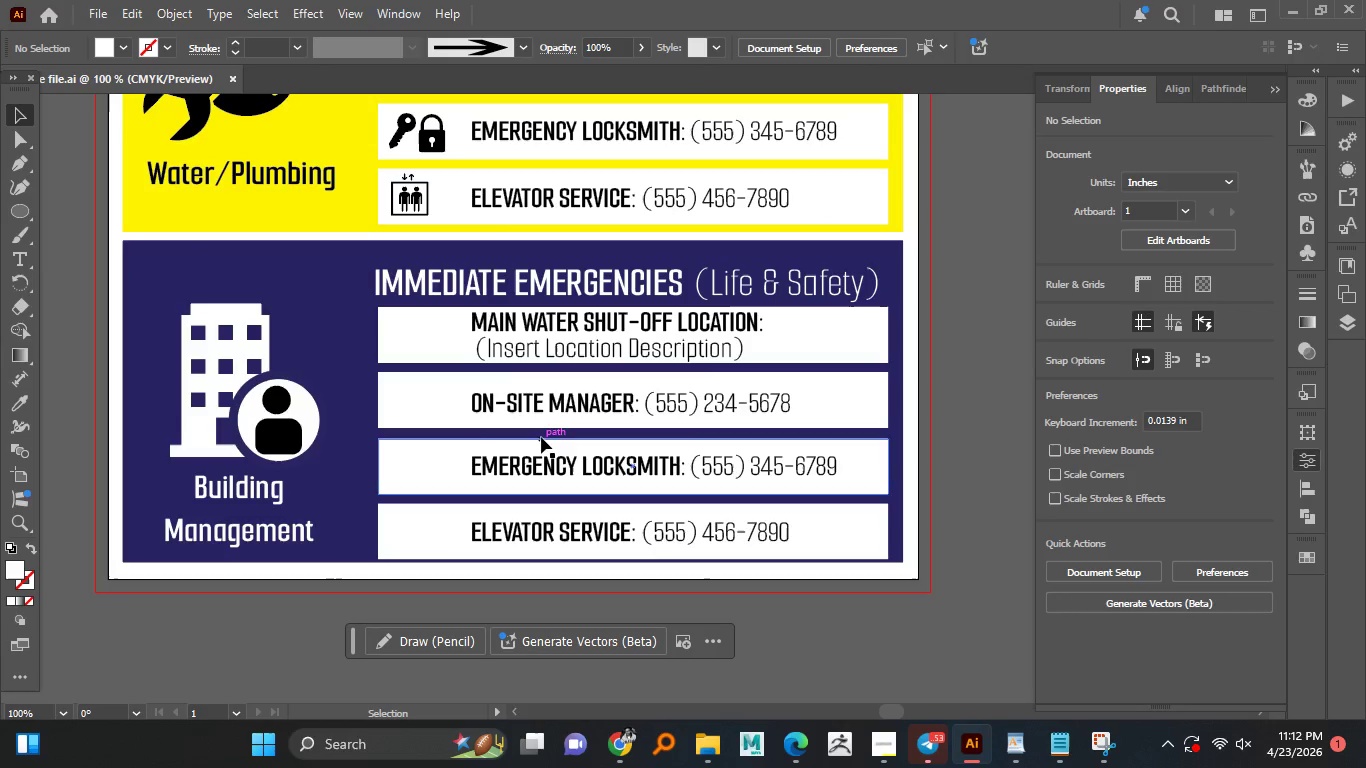 
key(Alt+AltLeft)
 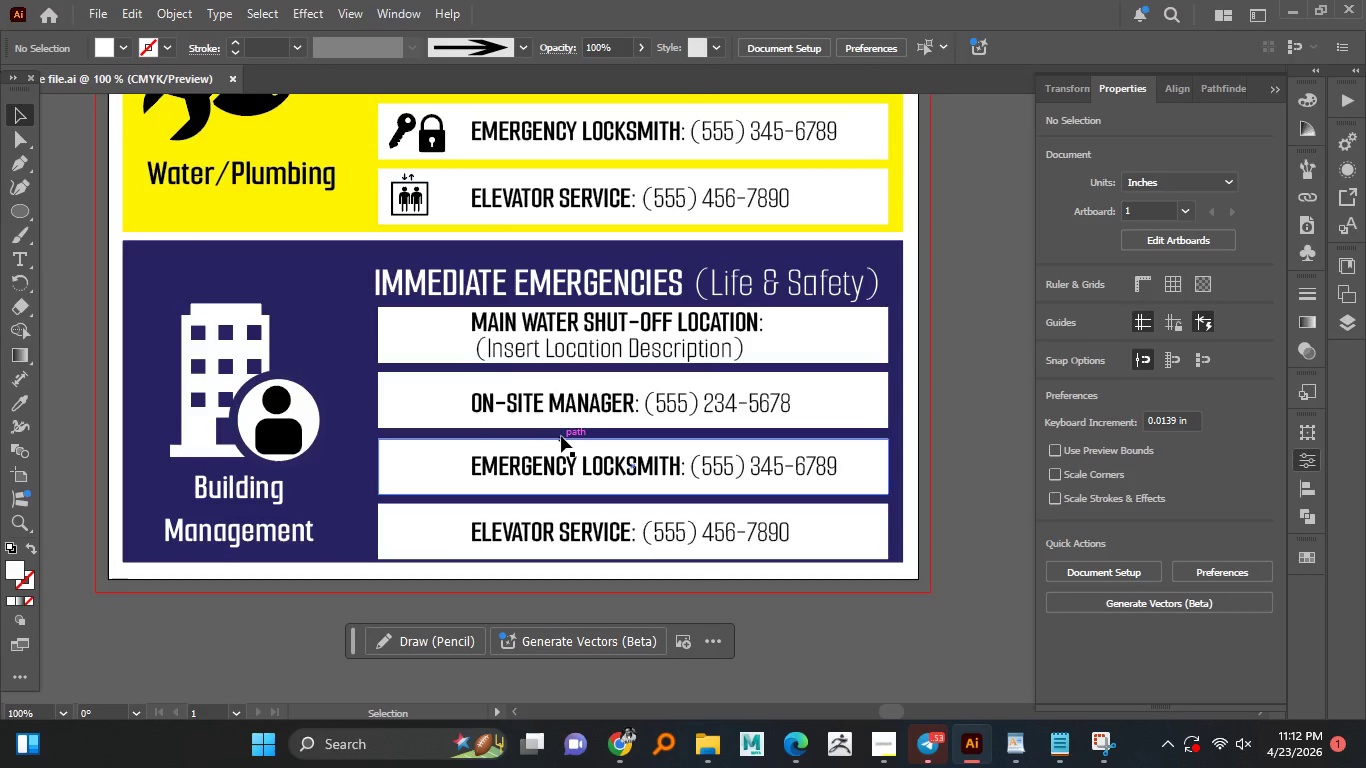 
wait(8.12)
 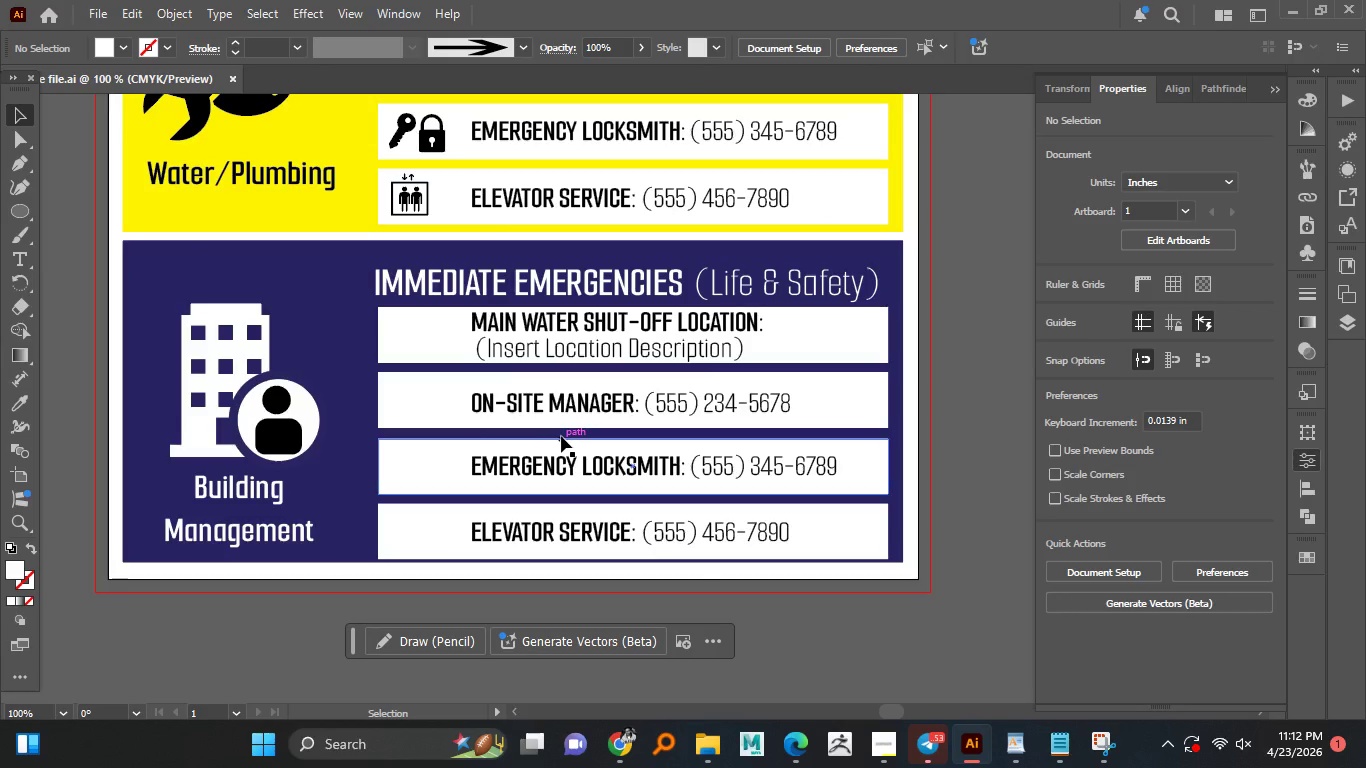 
scroll: coordinate [706, 566], scroll_direction: down, amount: 1.0
 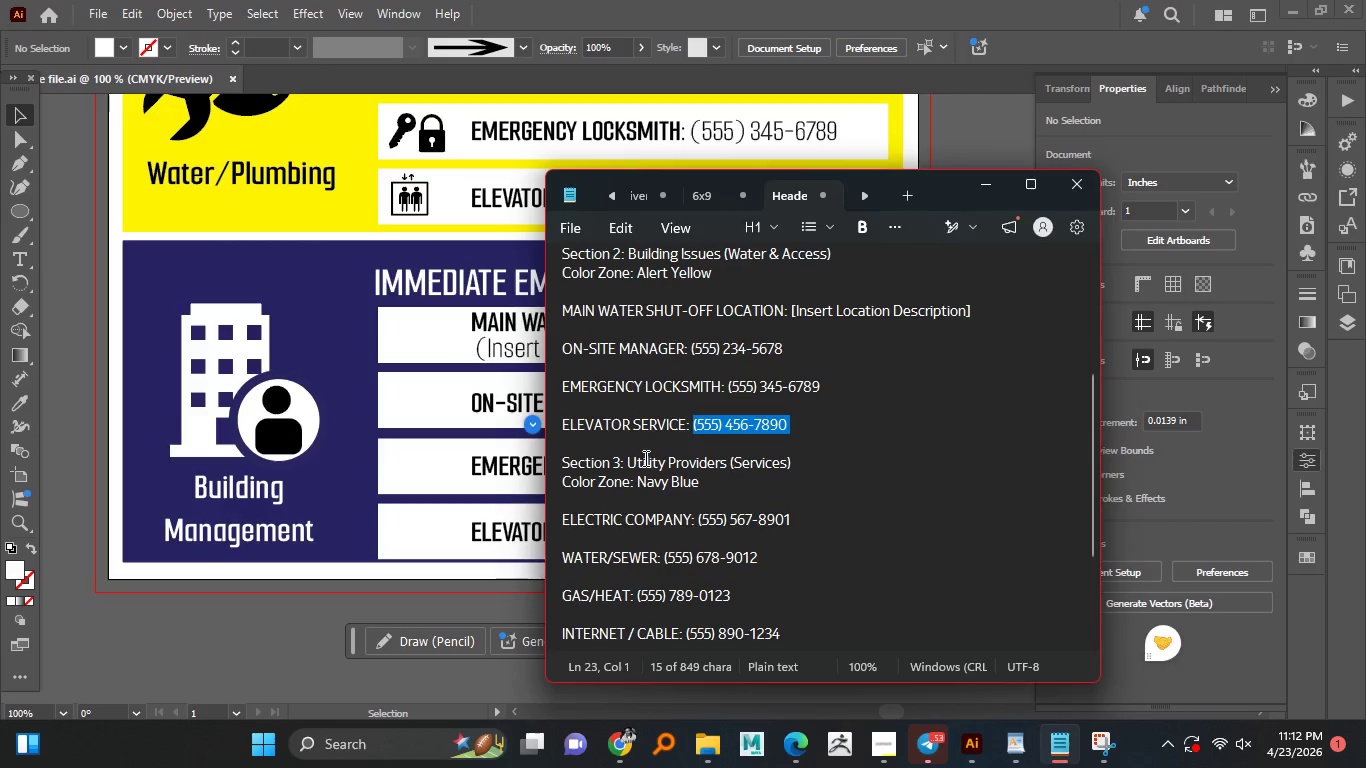 
left_click_drag(start_coordinate=[628, 458], to_coordinate=[799, 470])
 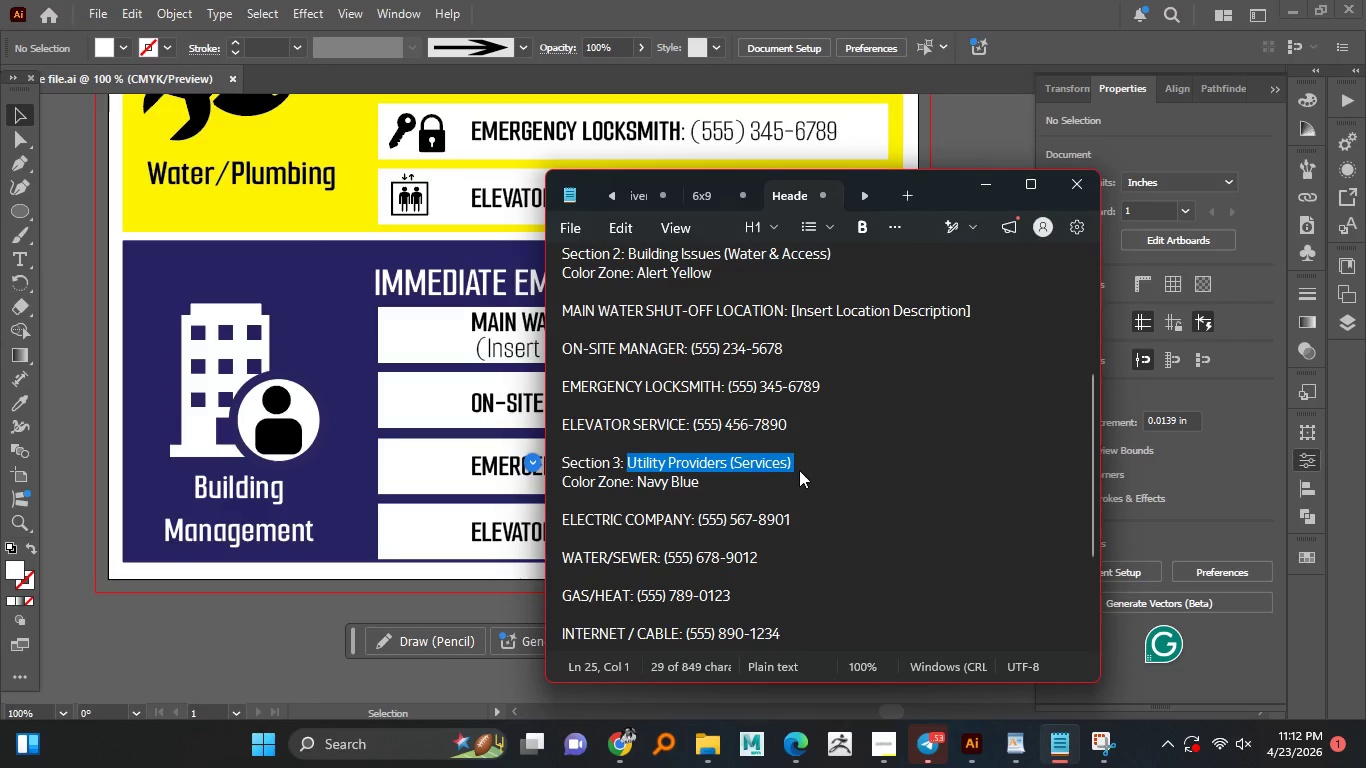 
hold_key(key=ControlLeft, duration=1.27)
 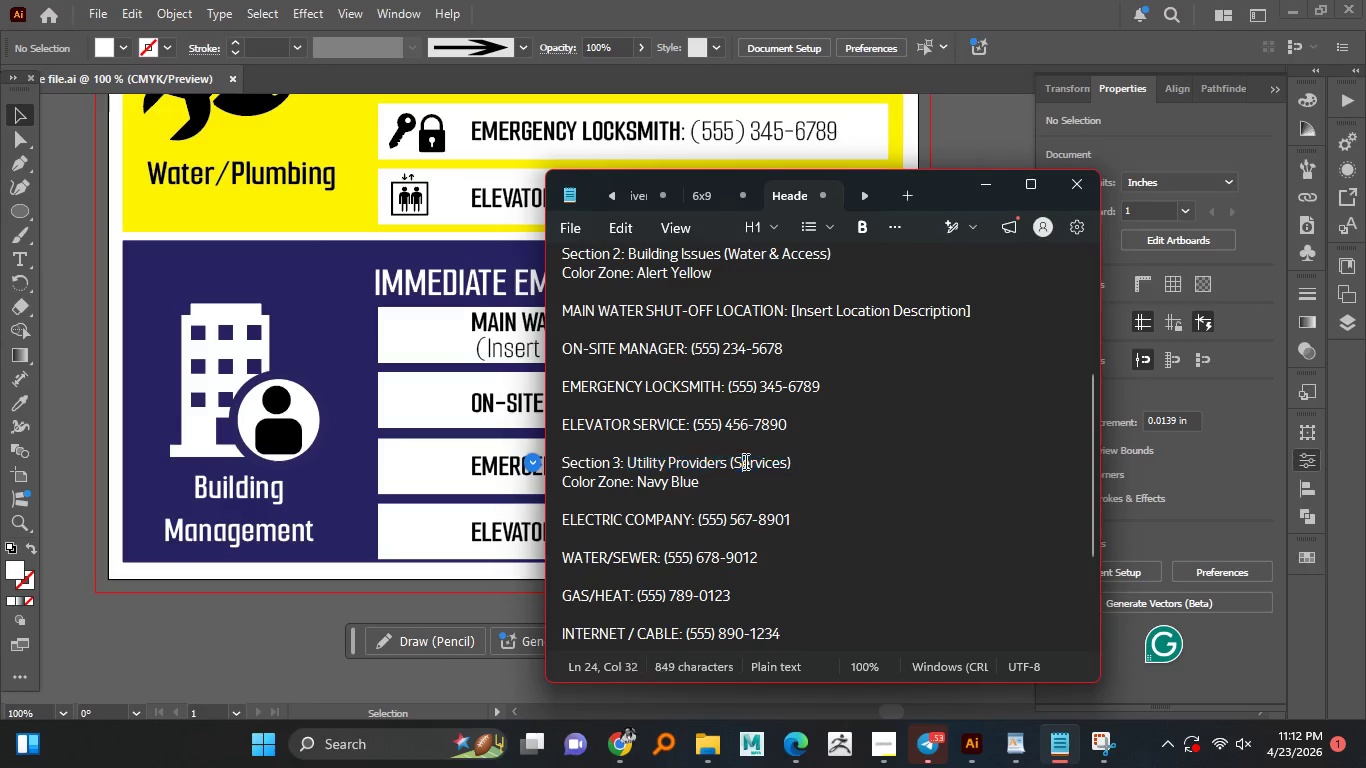 
left_click([744, 461])
 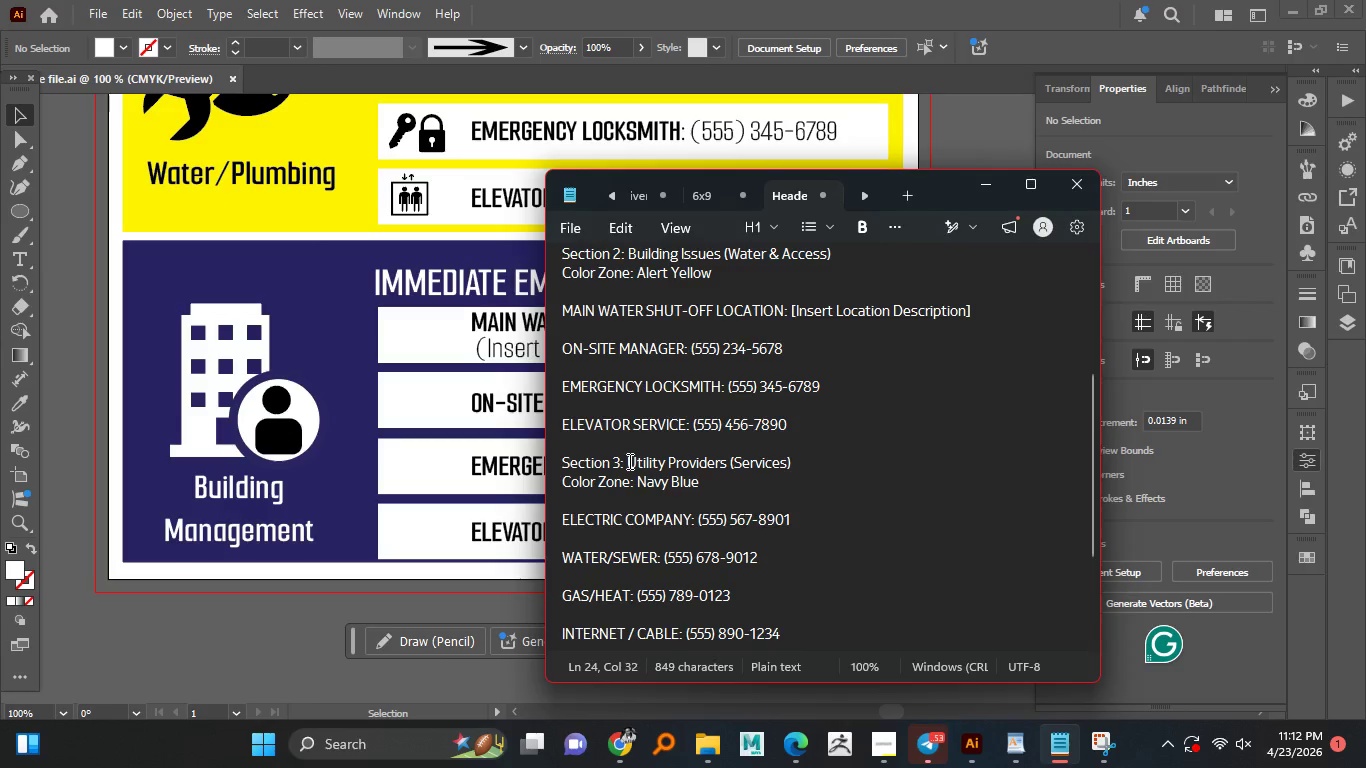 
left_click_drag(start_coordinate=[628, 461], to_coordinate=[729, 462])
 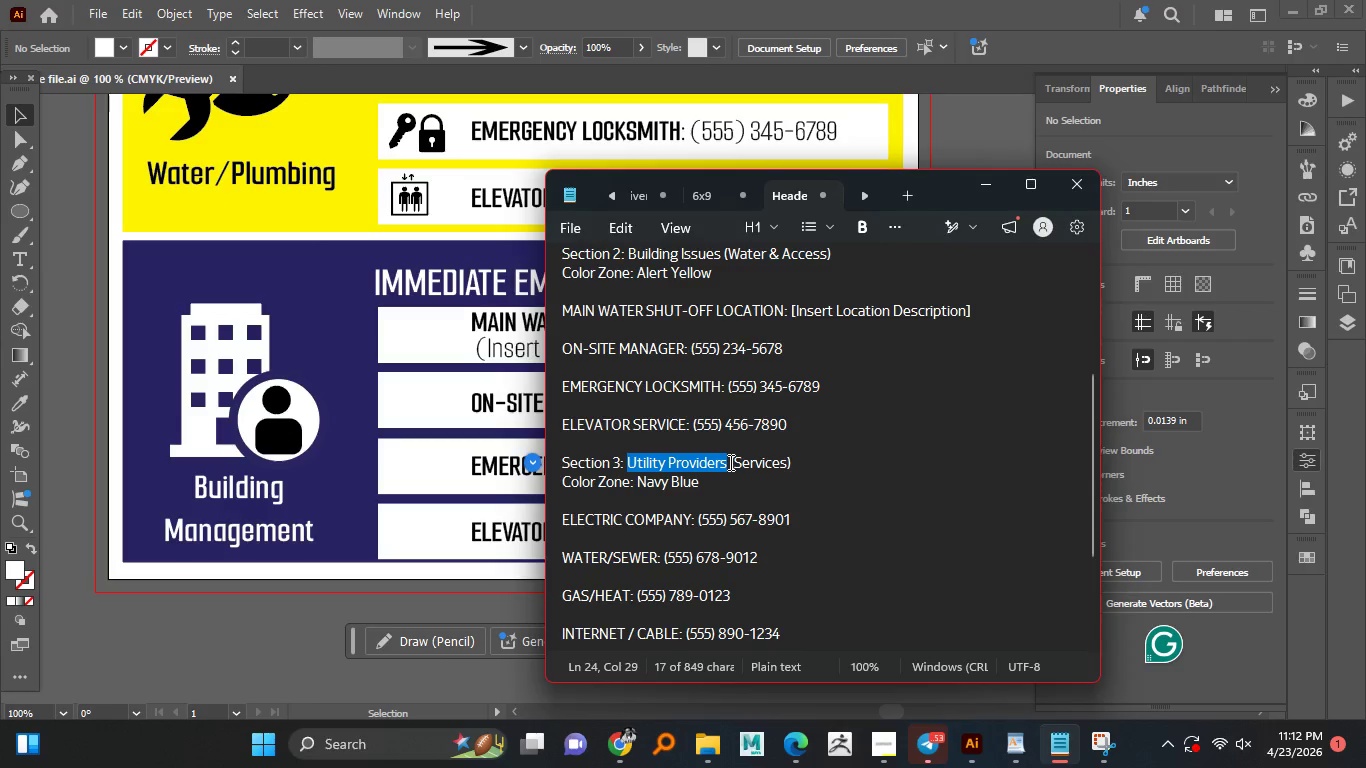 
key(Control+C)
 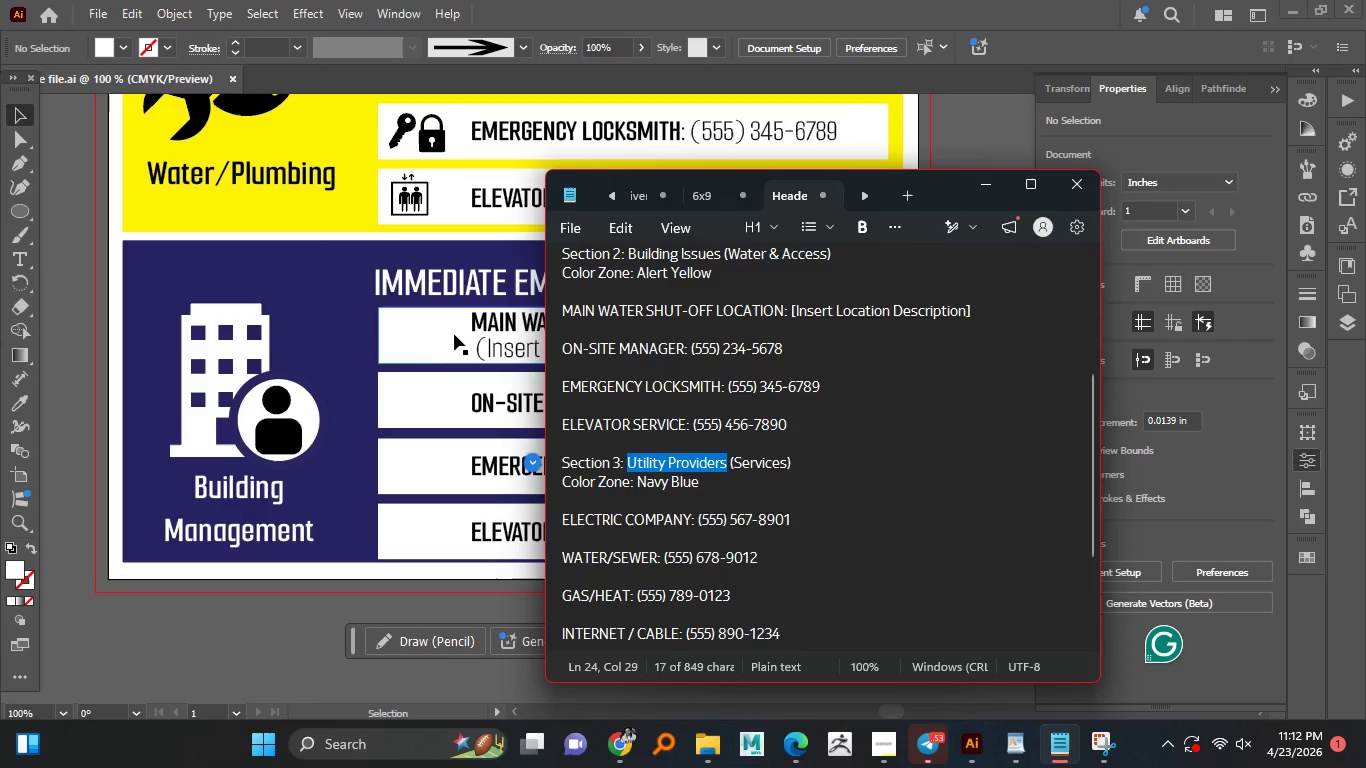 
left_click([467, 280])
 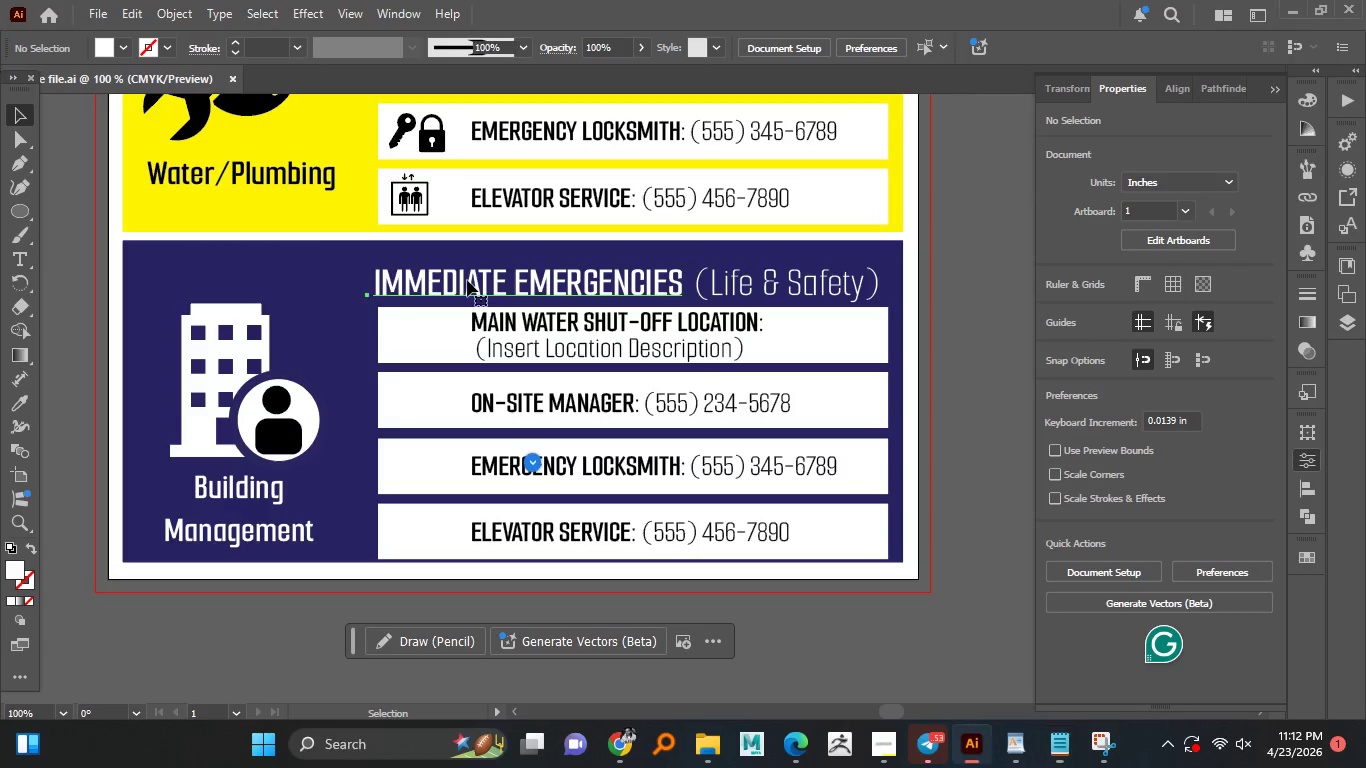 
left_click_drag(start_coordinate=[467, 280], to_coordinate=[476, 280])
 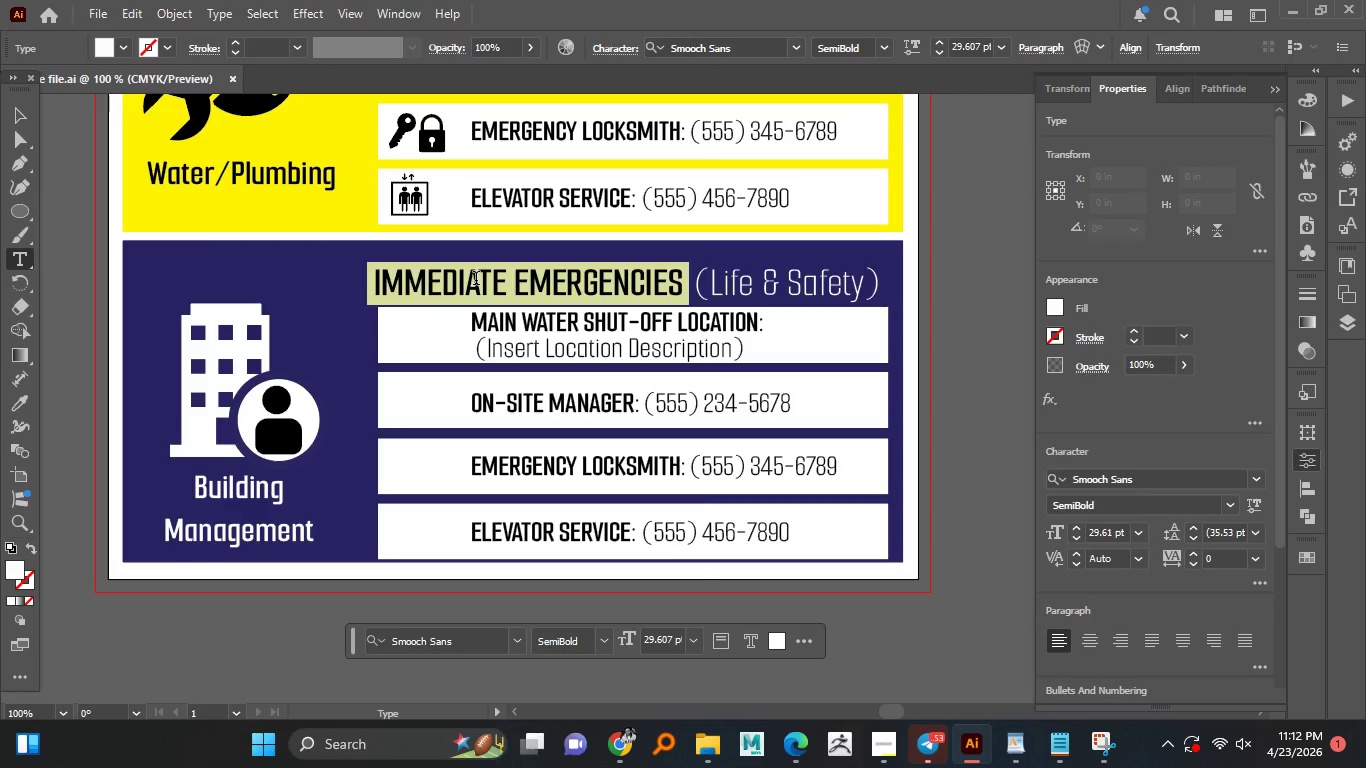 
triple_click([476, 280])
 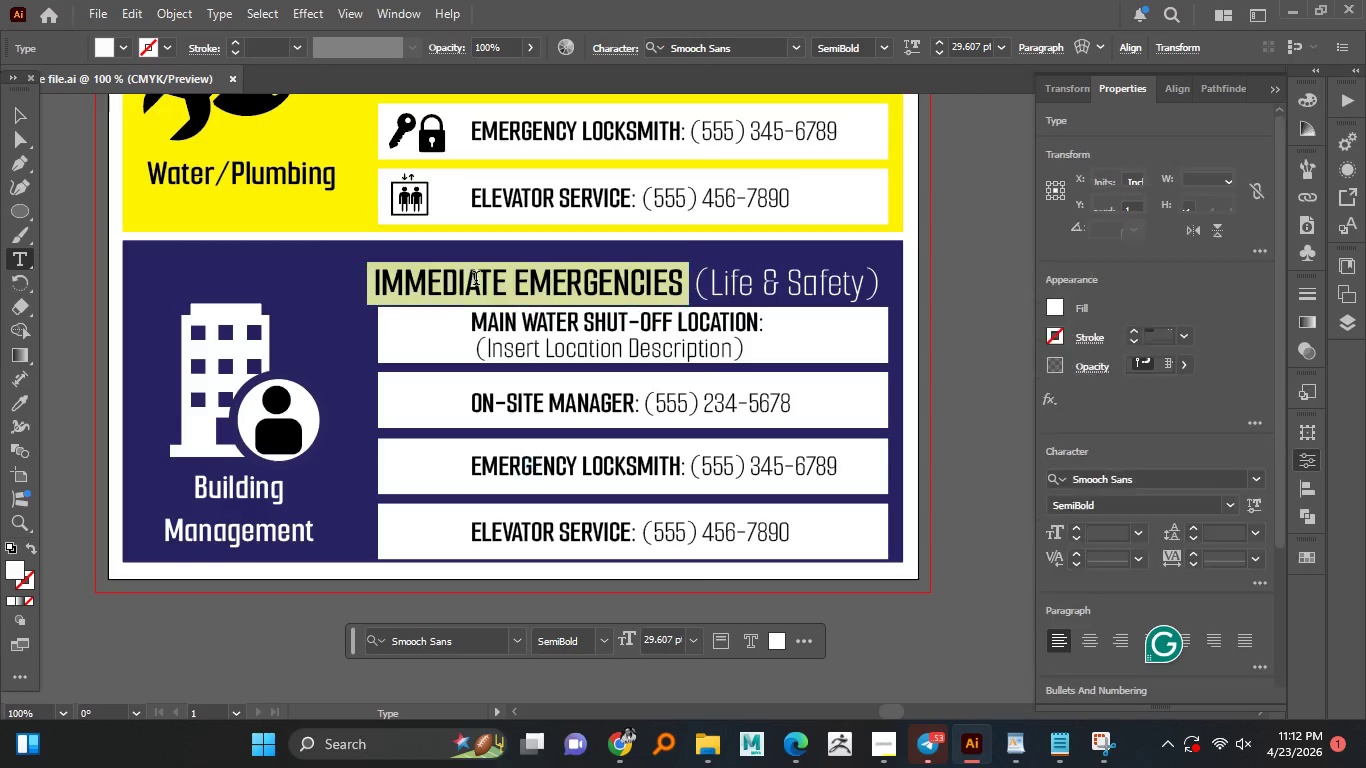 
left_click_drag(start_coordinate=[476, 280], to_coordinate=[24, 114])
 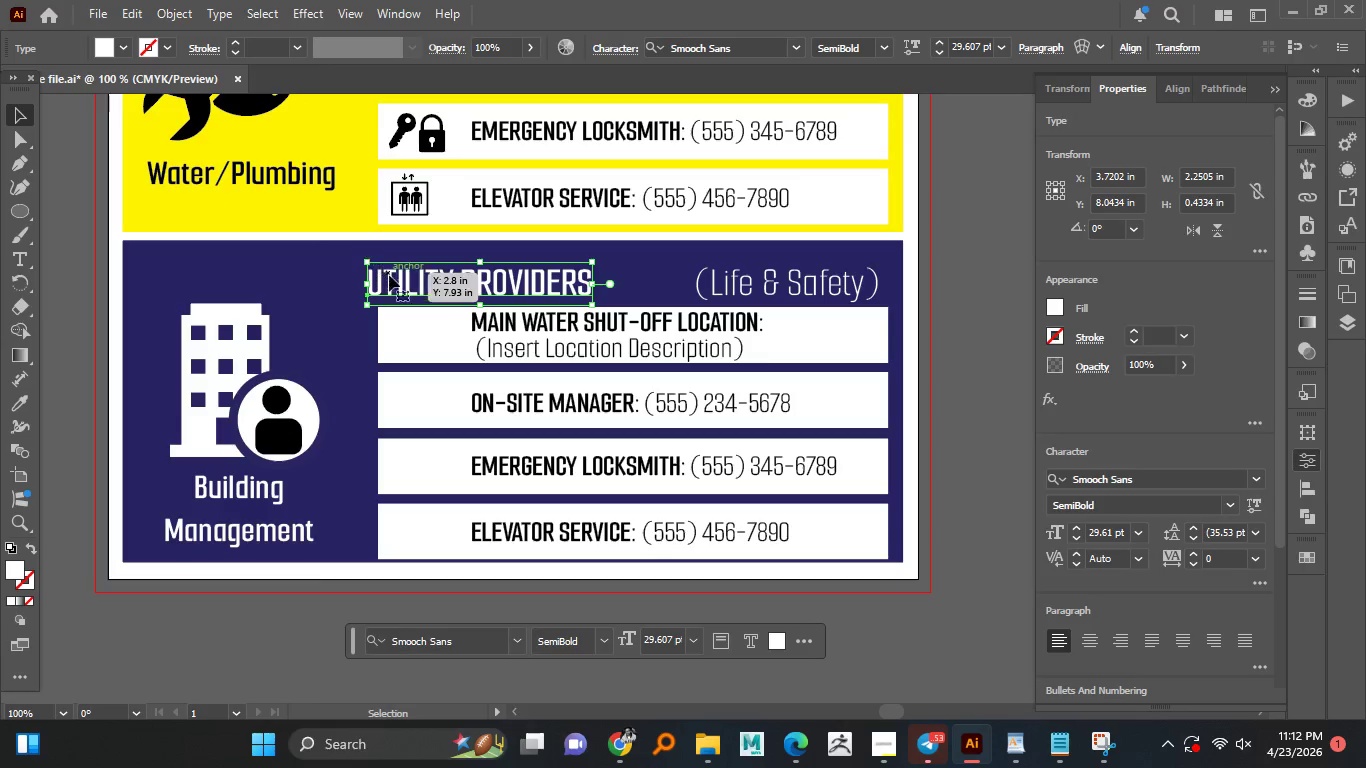 
key(Control+V)
 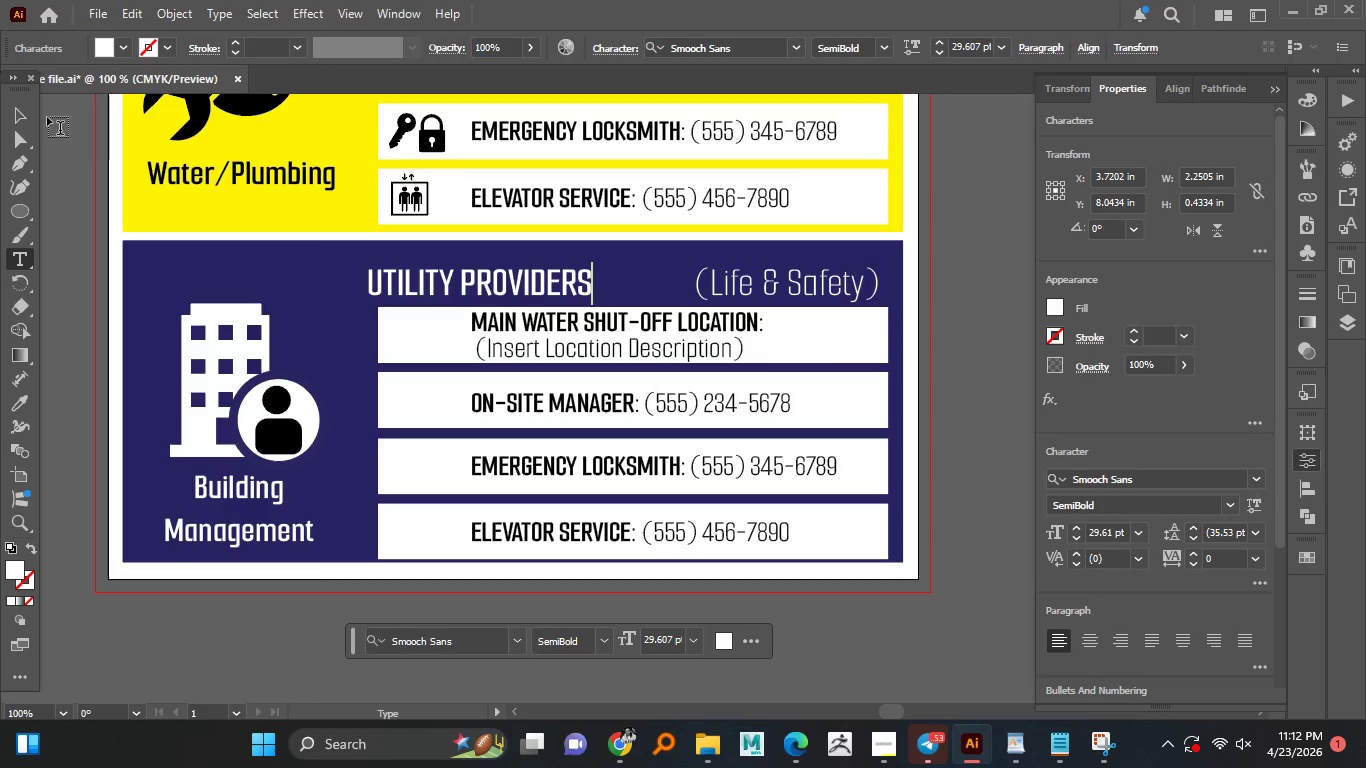 
left_click([24, 114])
 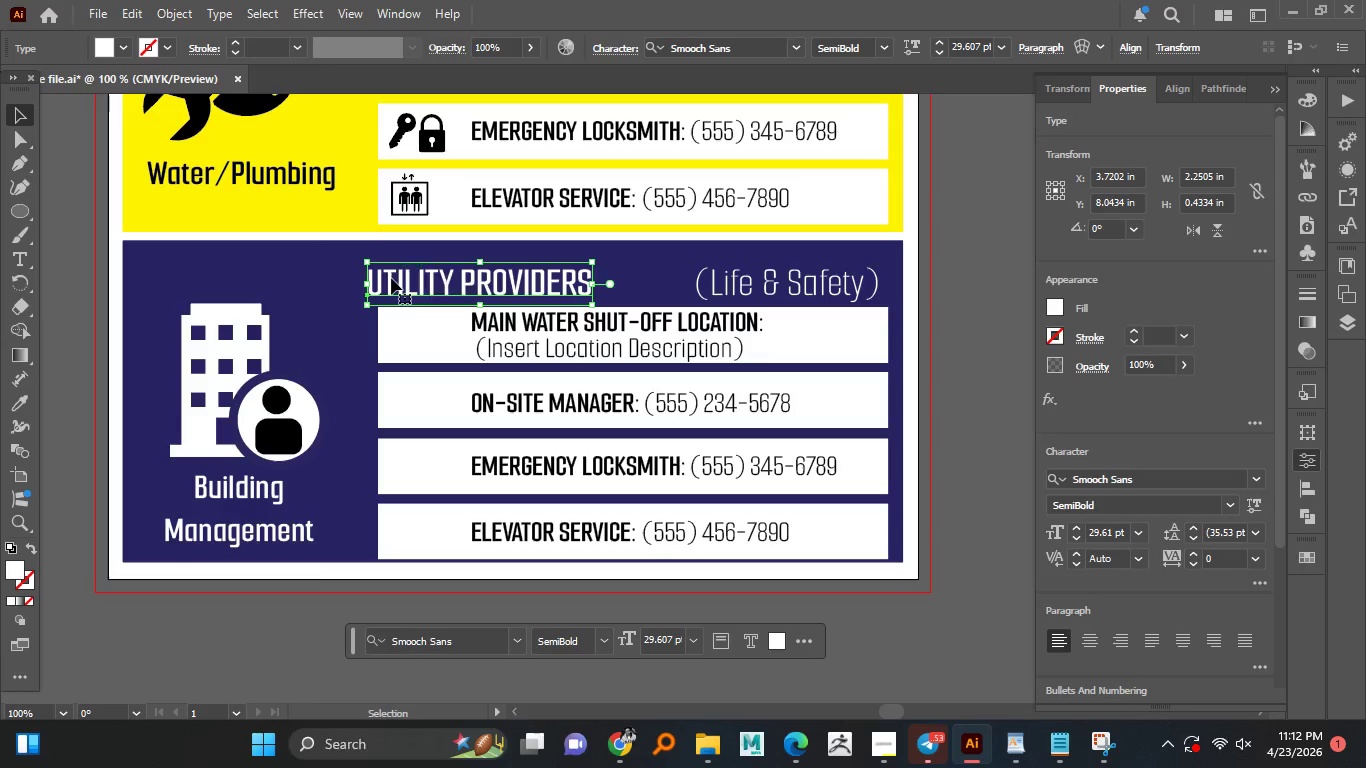 
left_click_drag(start_coordinate=[396, 280], to_coordinate=[408, 281])
 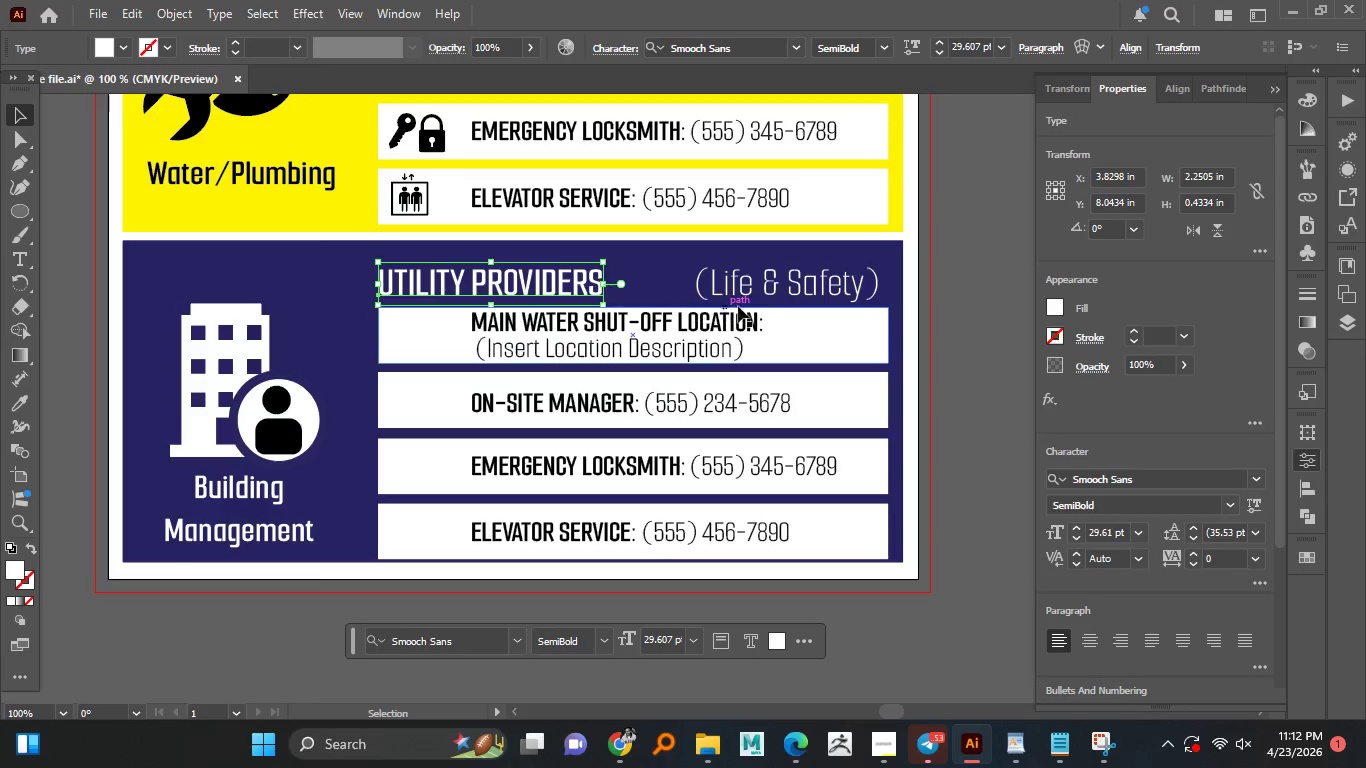 
hold_key(key=ShiftLeft, duration=0.84)
 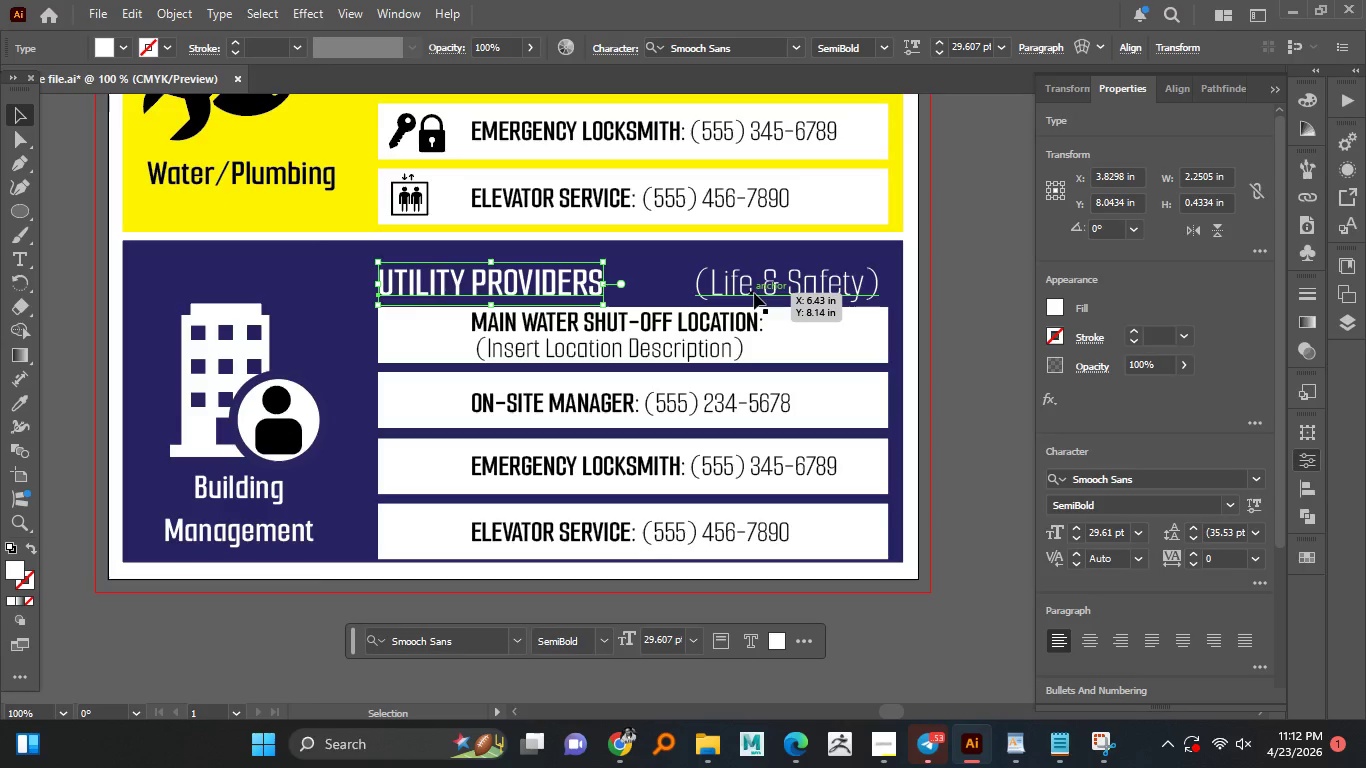 
left_click_drag(start_coordinate=[742, 289], to_coordinate=[655, 287])
 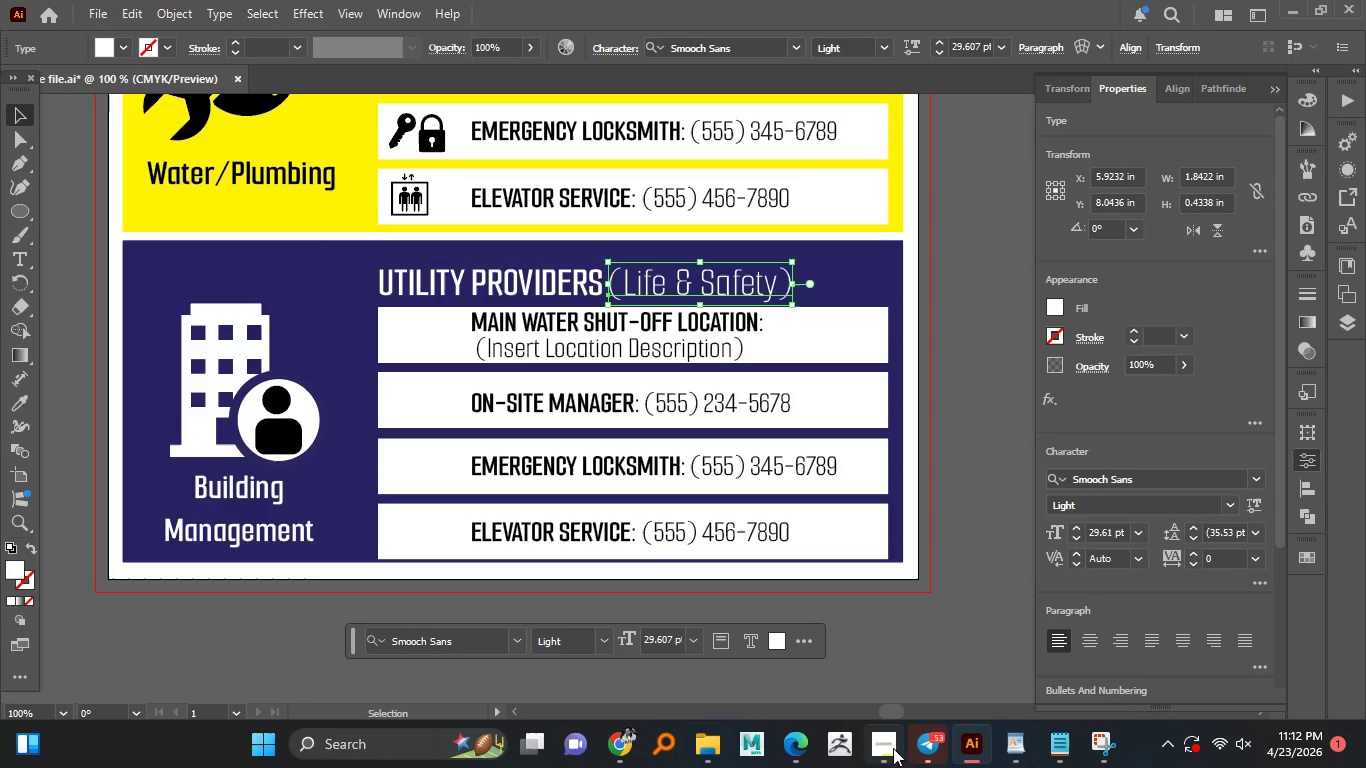 
hold_key(key=ShiftLeft, duration=1.11)
 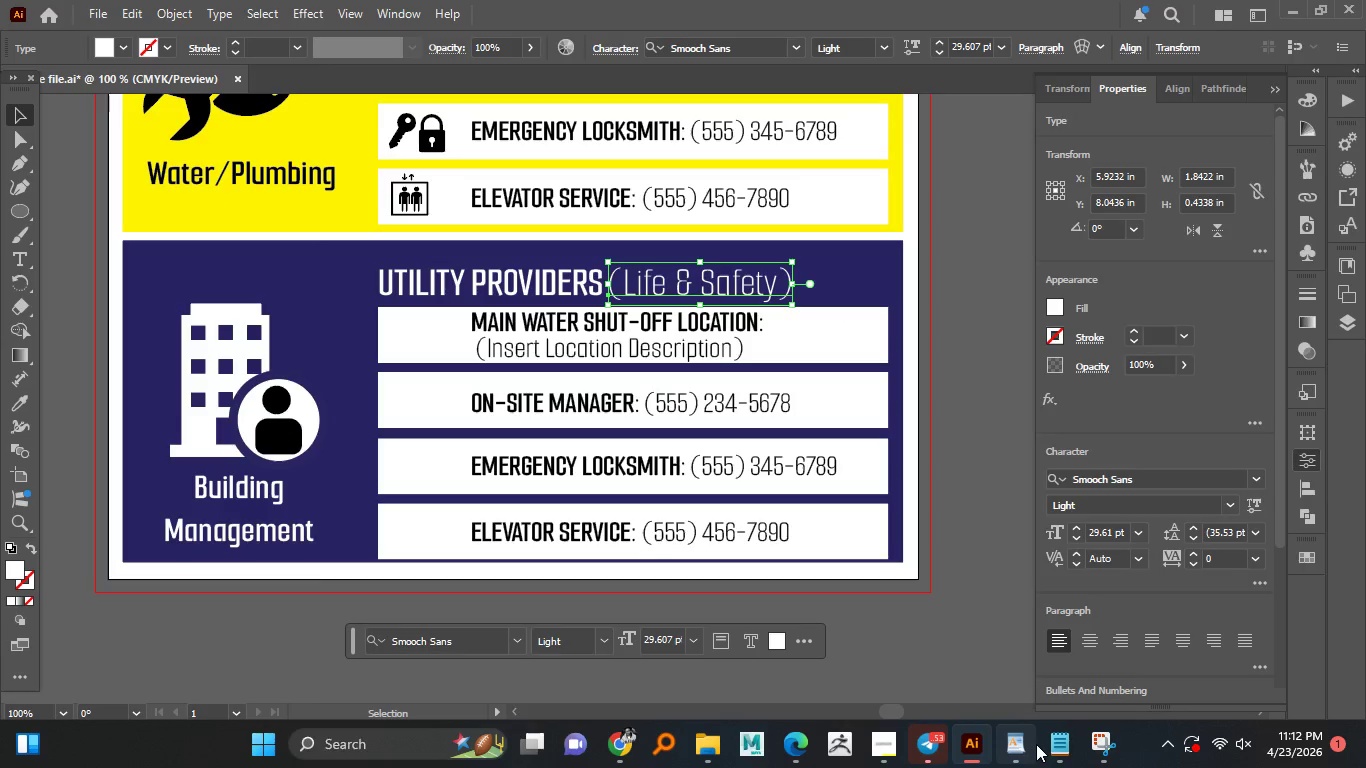 
left_click([1050, 742])
 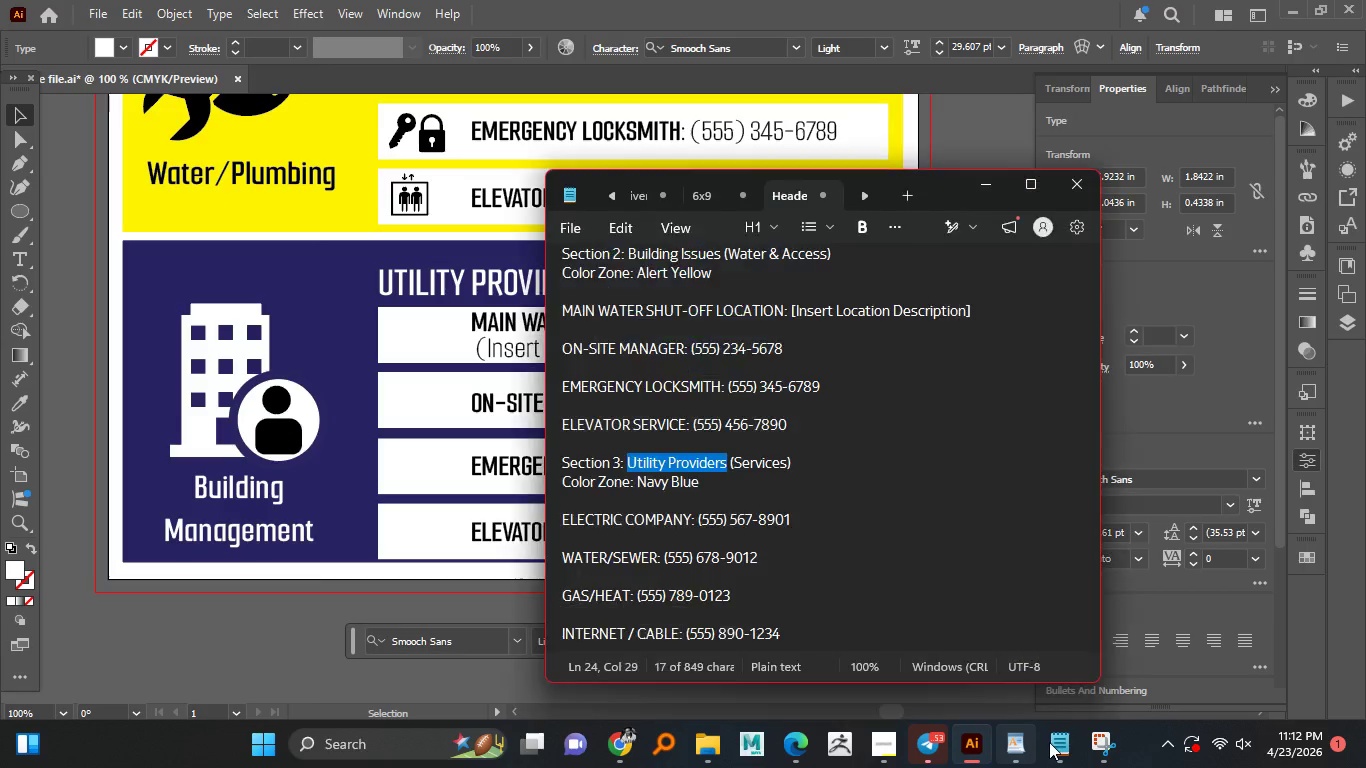 
left_click([1064, 750])
 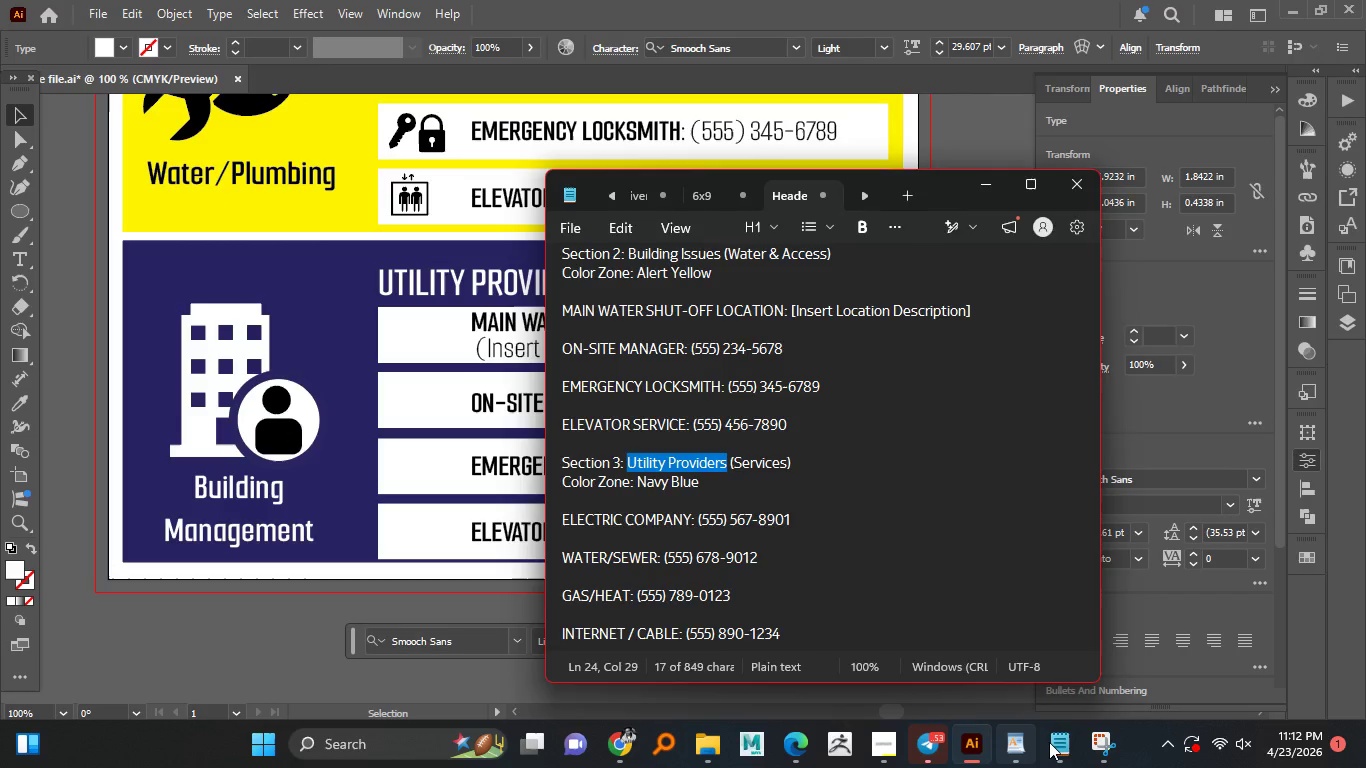 
left_click([1064, 748])
 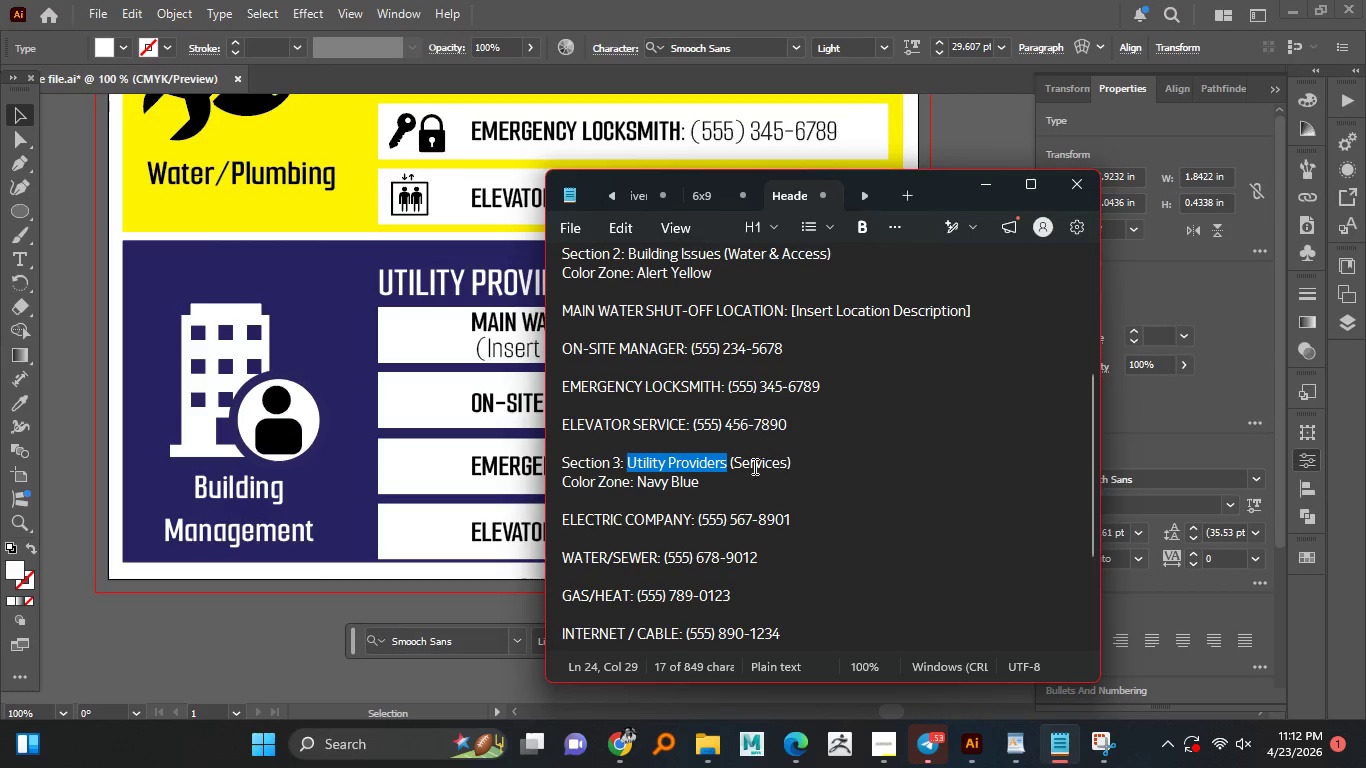 
left_click([747, 471])
 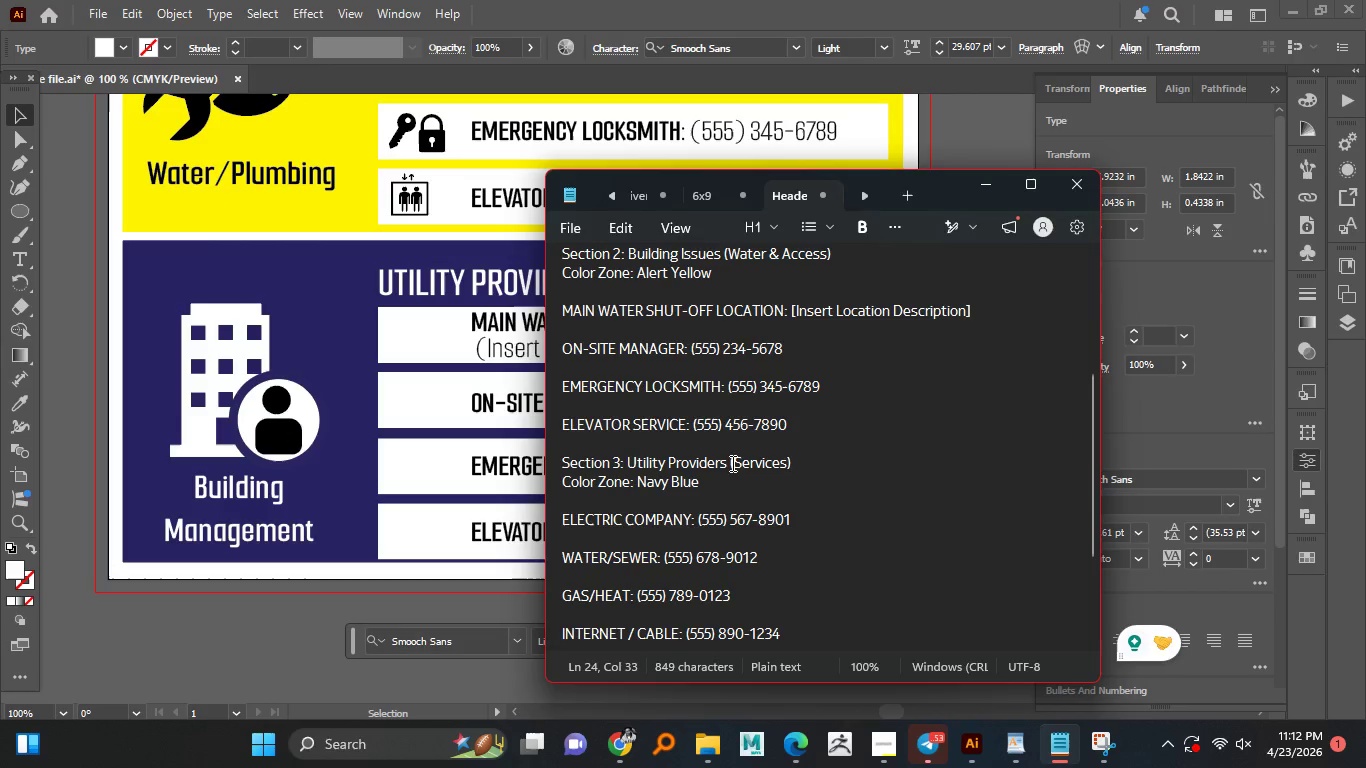 
left_click_drag(start_coordinate=[730, 463], to_coordinate=[796, 462])
 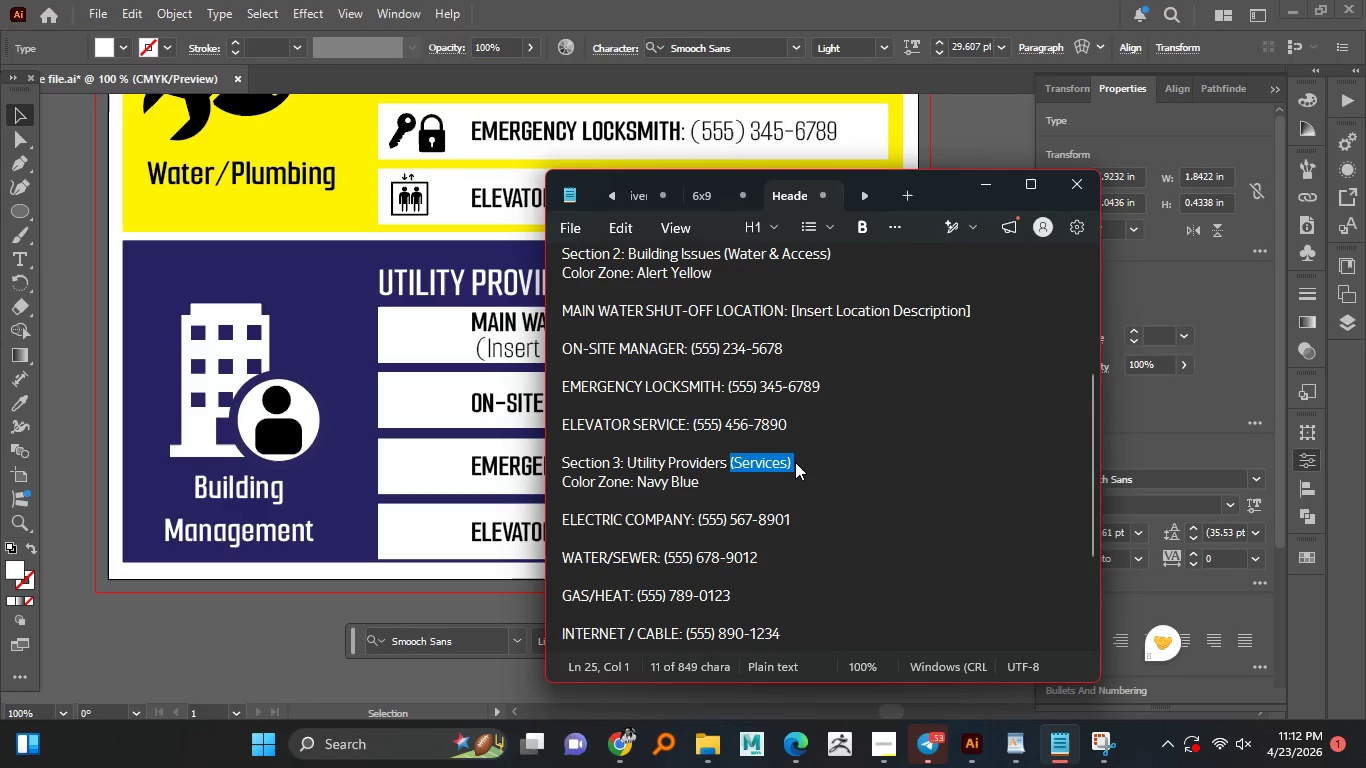 
key(Control+C)
 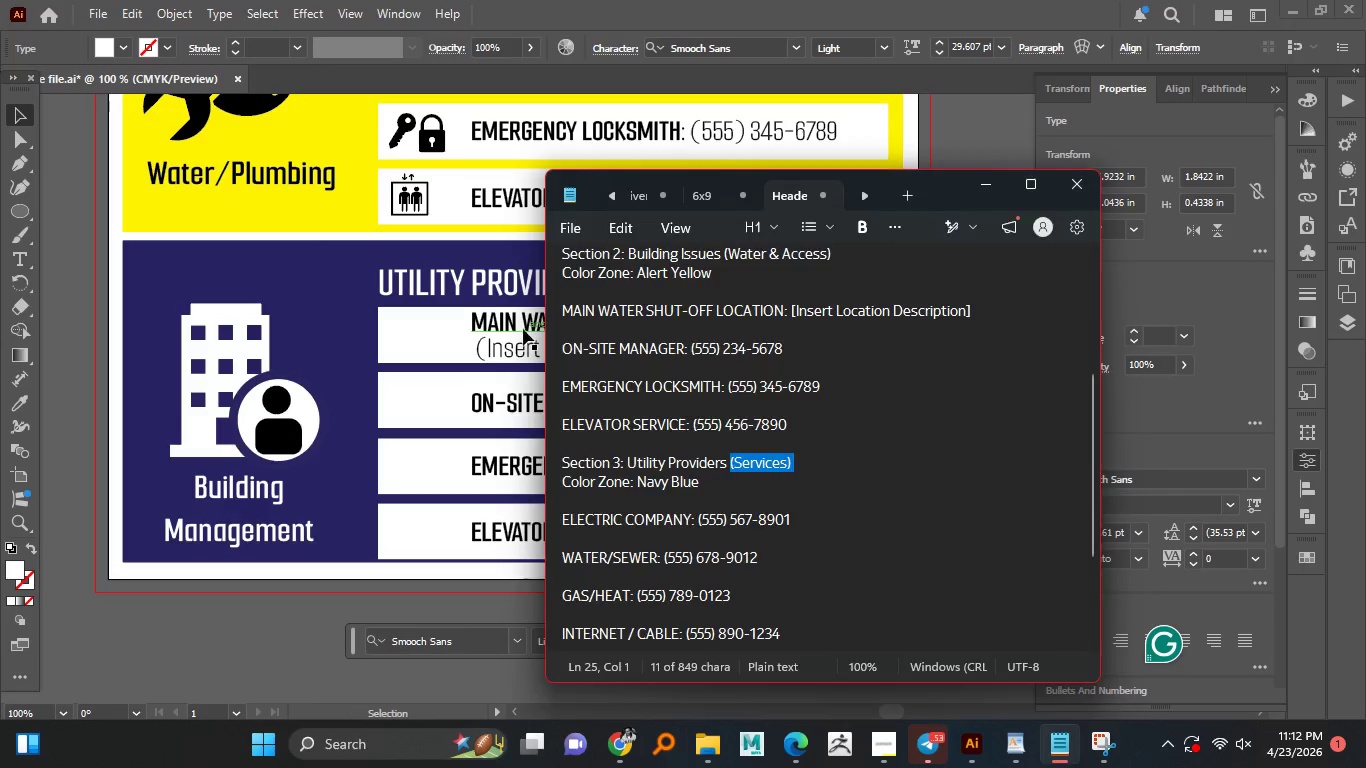 
left_click([523, 329])
 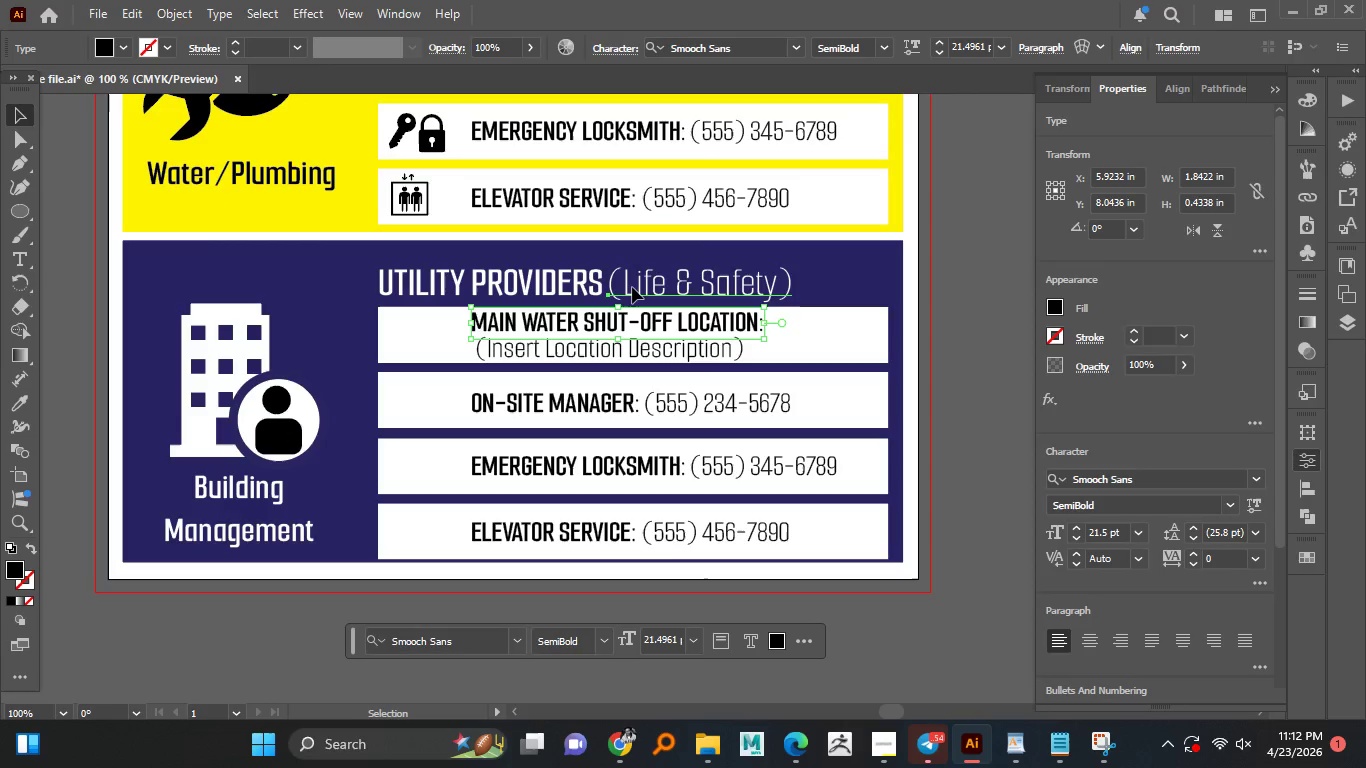 
double_click([632, 287])
 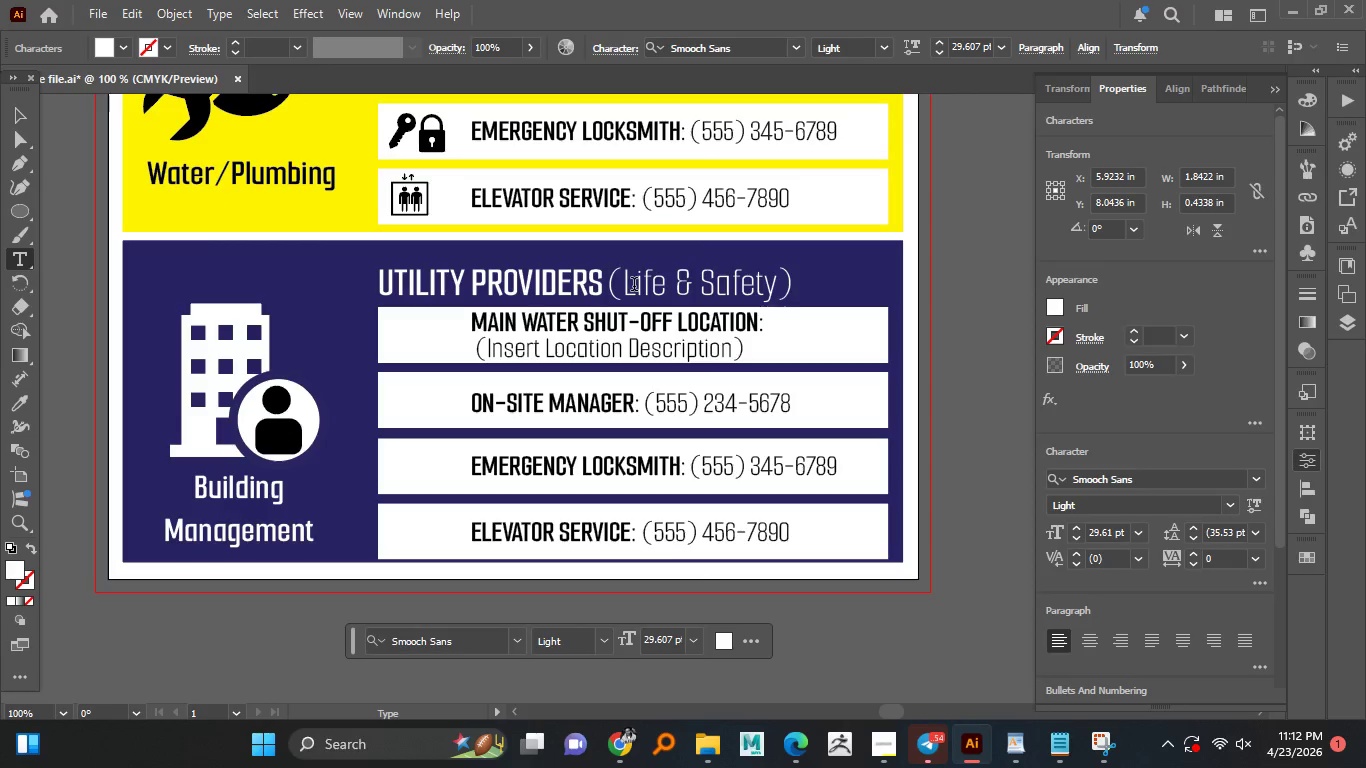 
key(Control+A)
 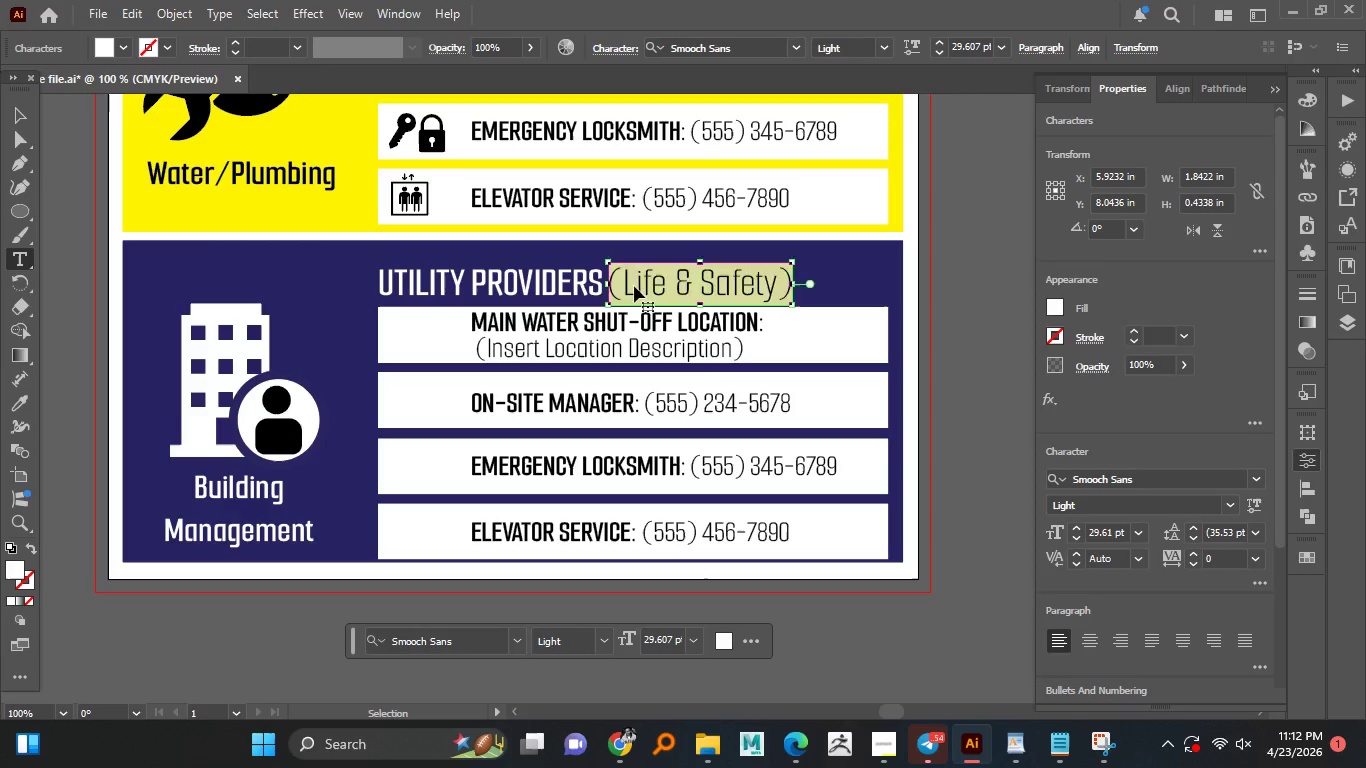 
key(Control+V)
 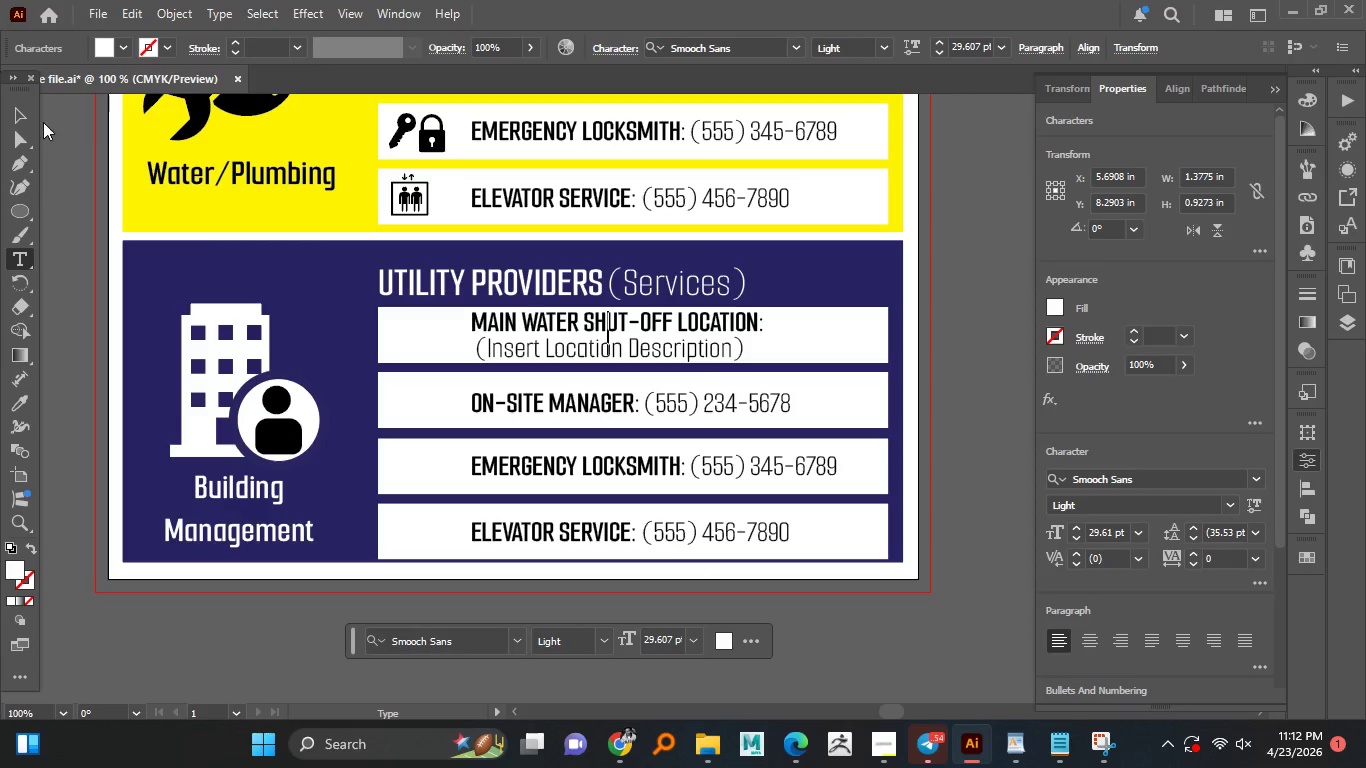 
left_click([21, 114])
 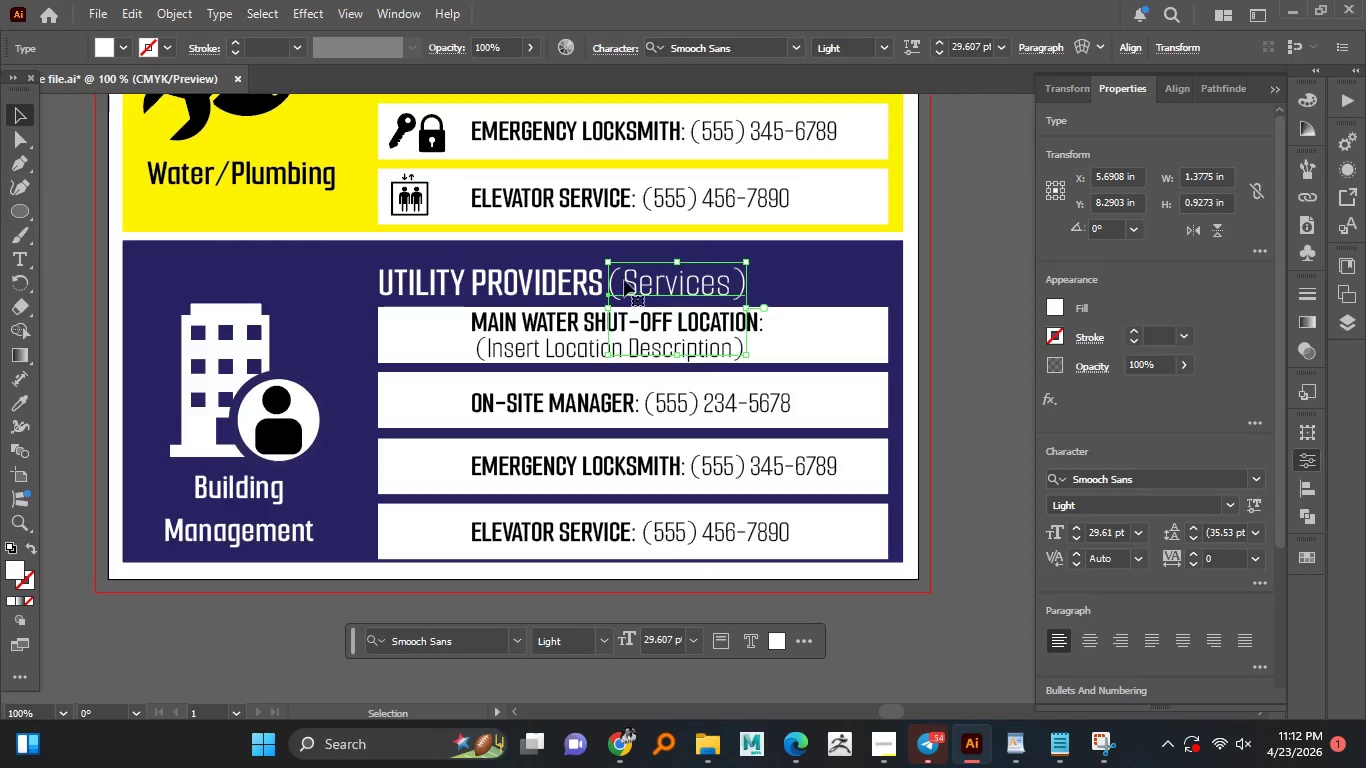 
left_click_drag(start_coordinate=[632, 280], to_coordinate=[639, 280])
 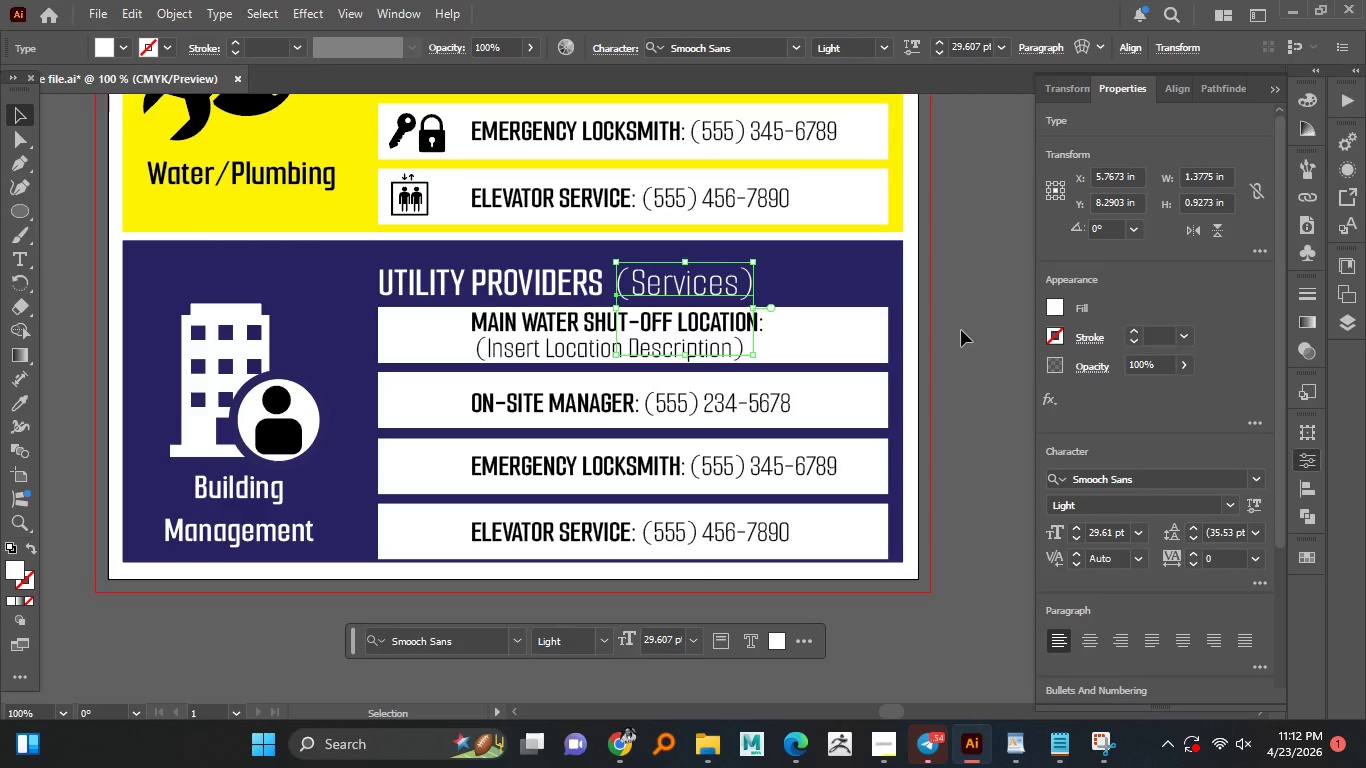 
hold_key(key=ShiftLeft, duration=26.16)
left_click([961, 330])
 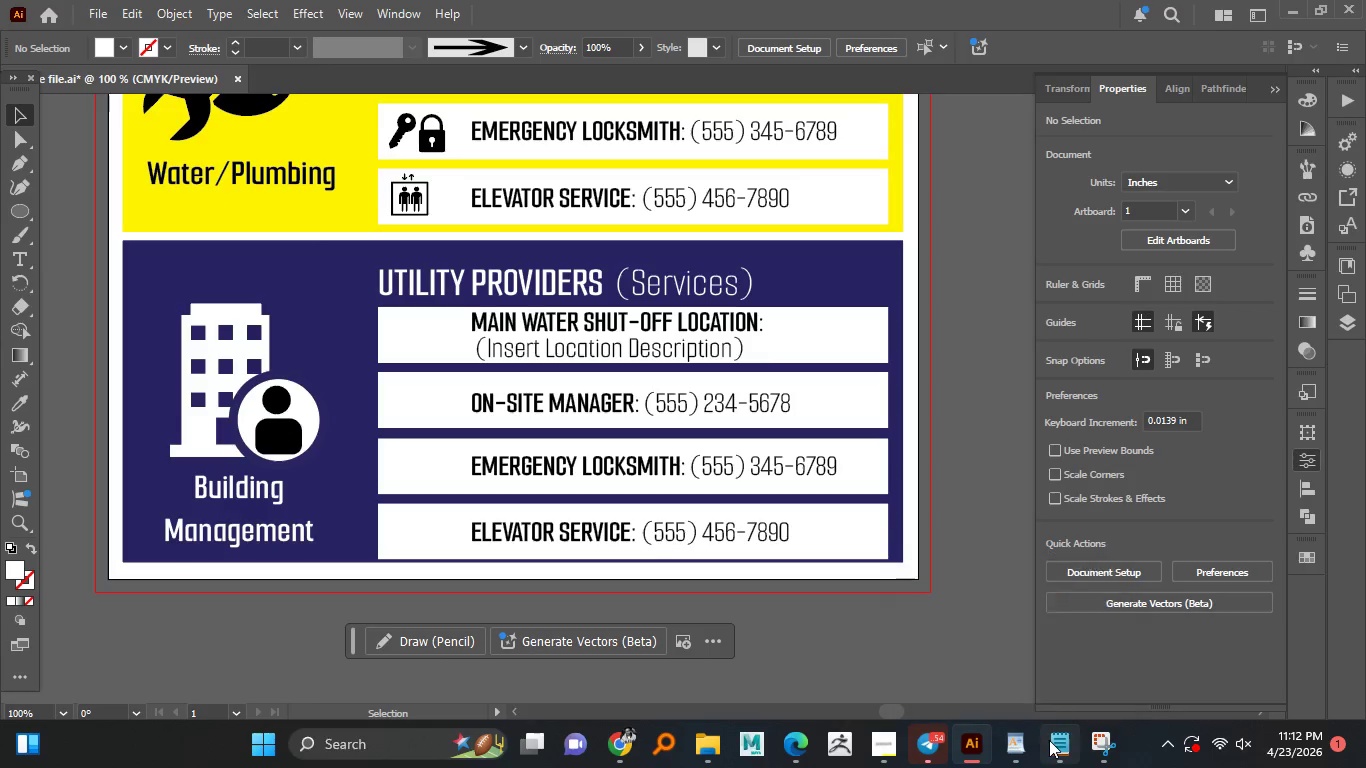 
scroll: coordinate [616, 496], scroll_direction: down, amount: 1.0
 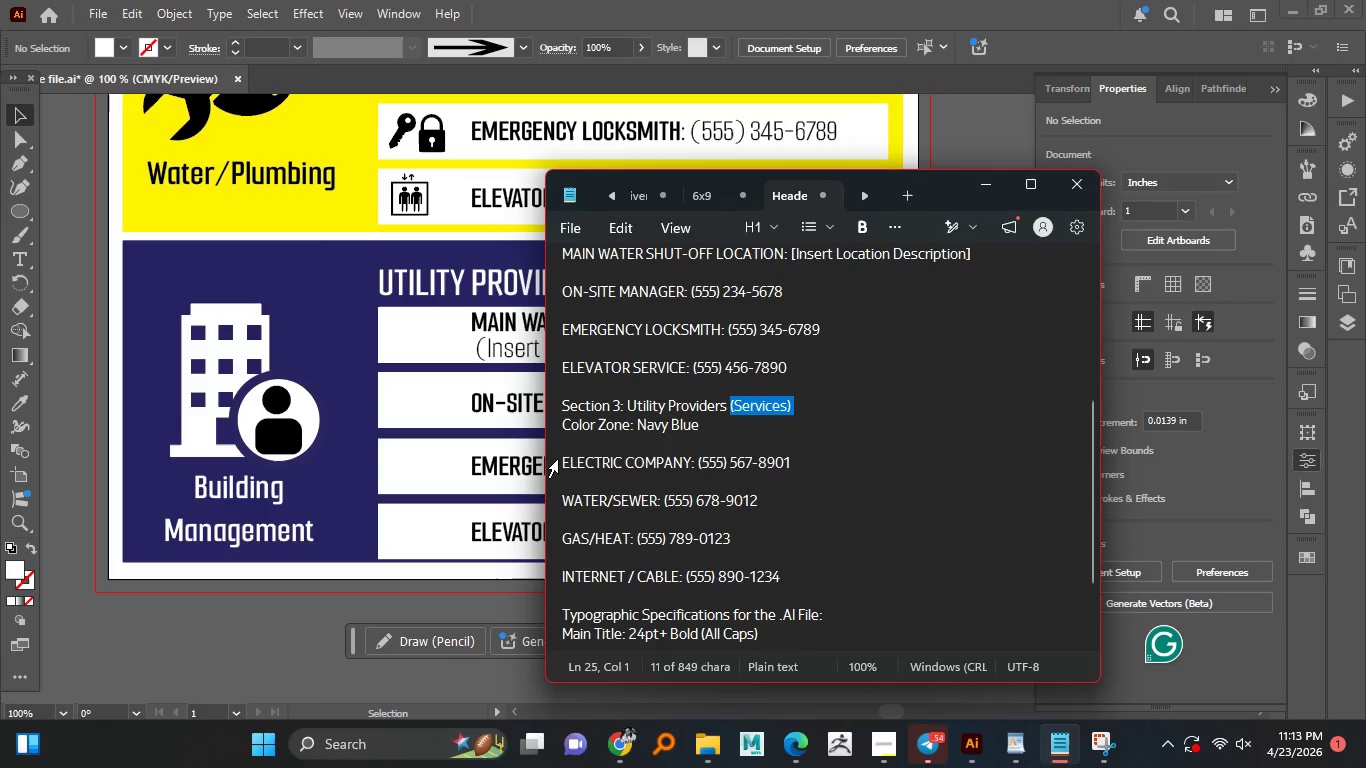 
left_click_drag(start_coordinate=[562, 459], to_coordinate=[698, 464])
 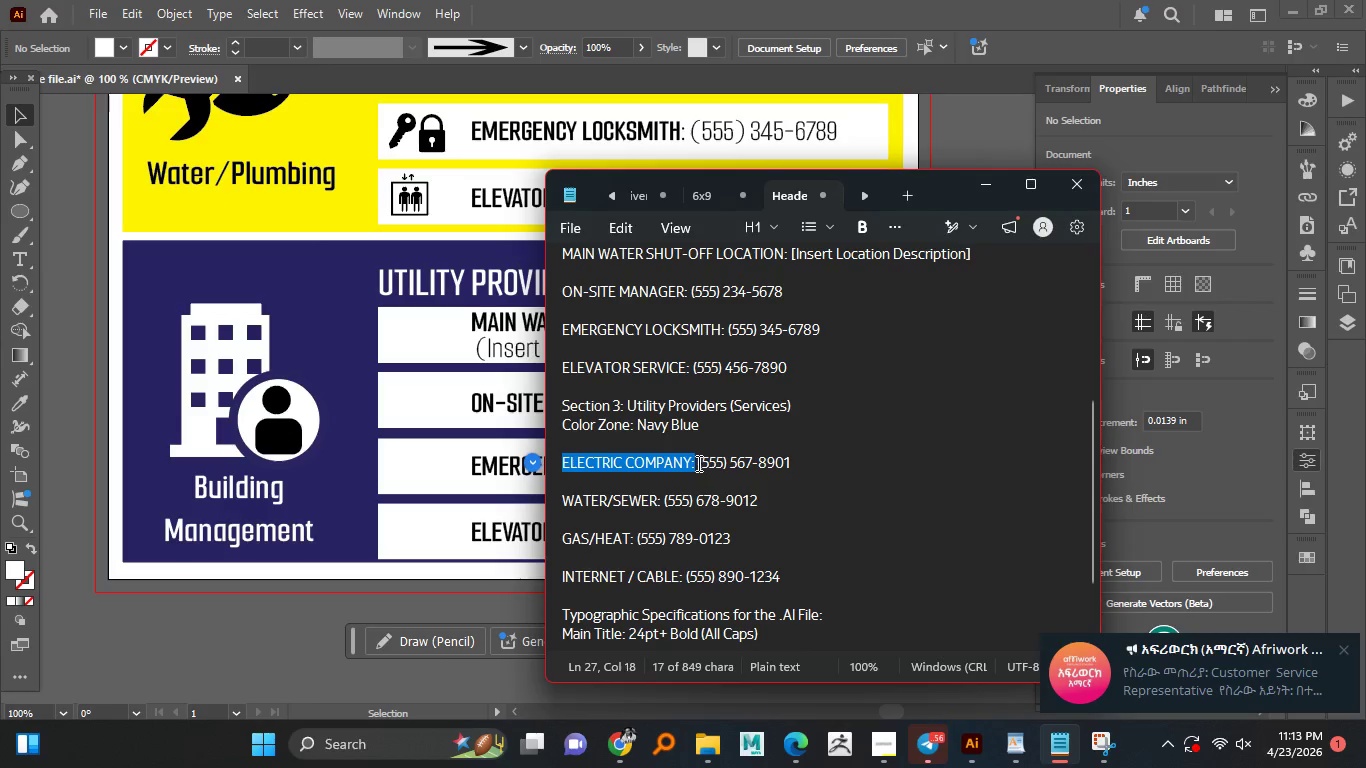 
key(Control+C)
 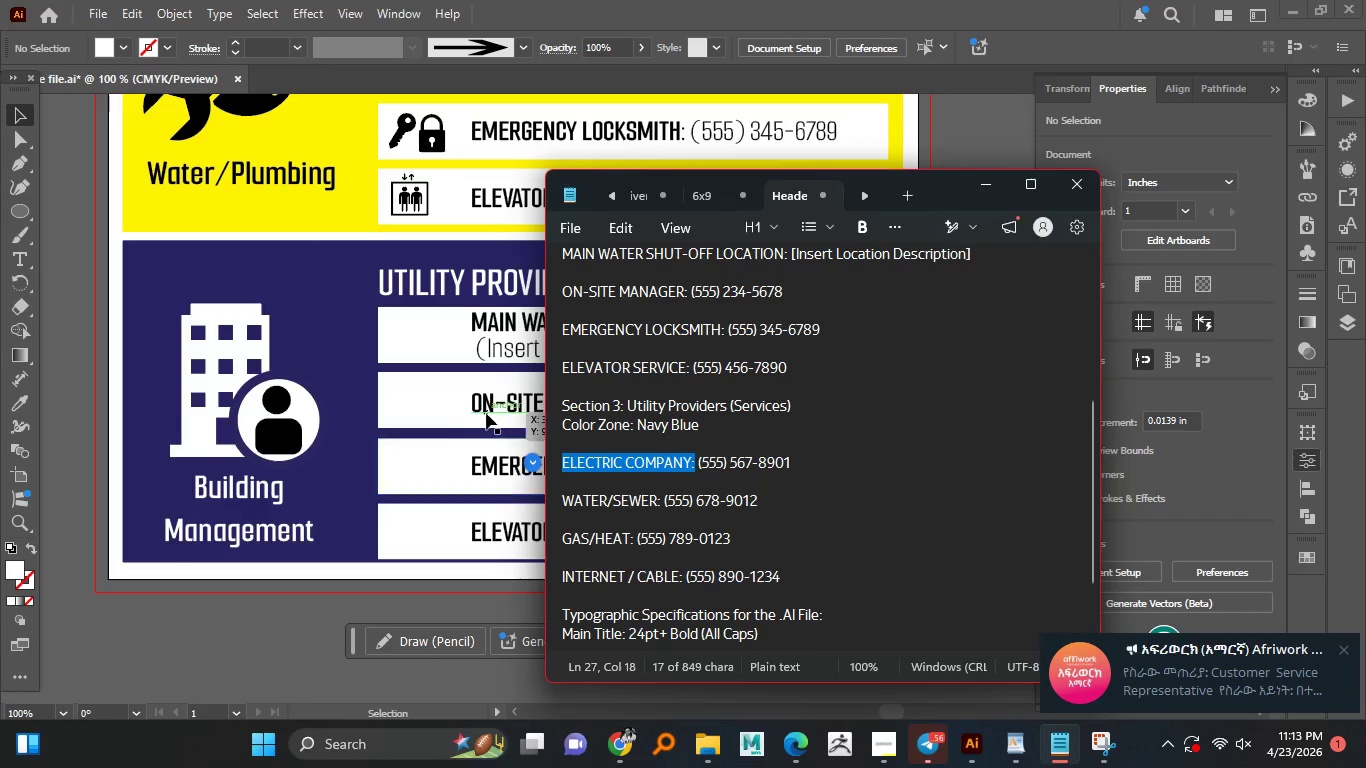 
left_click([486, 413])
 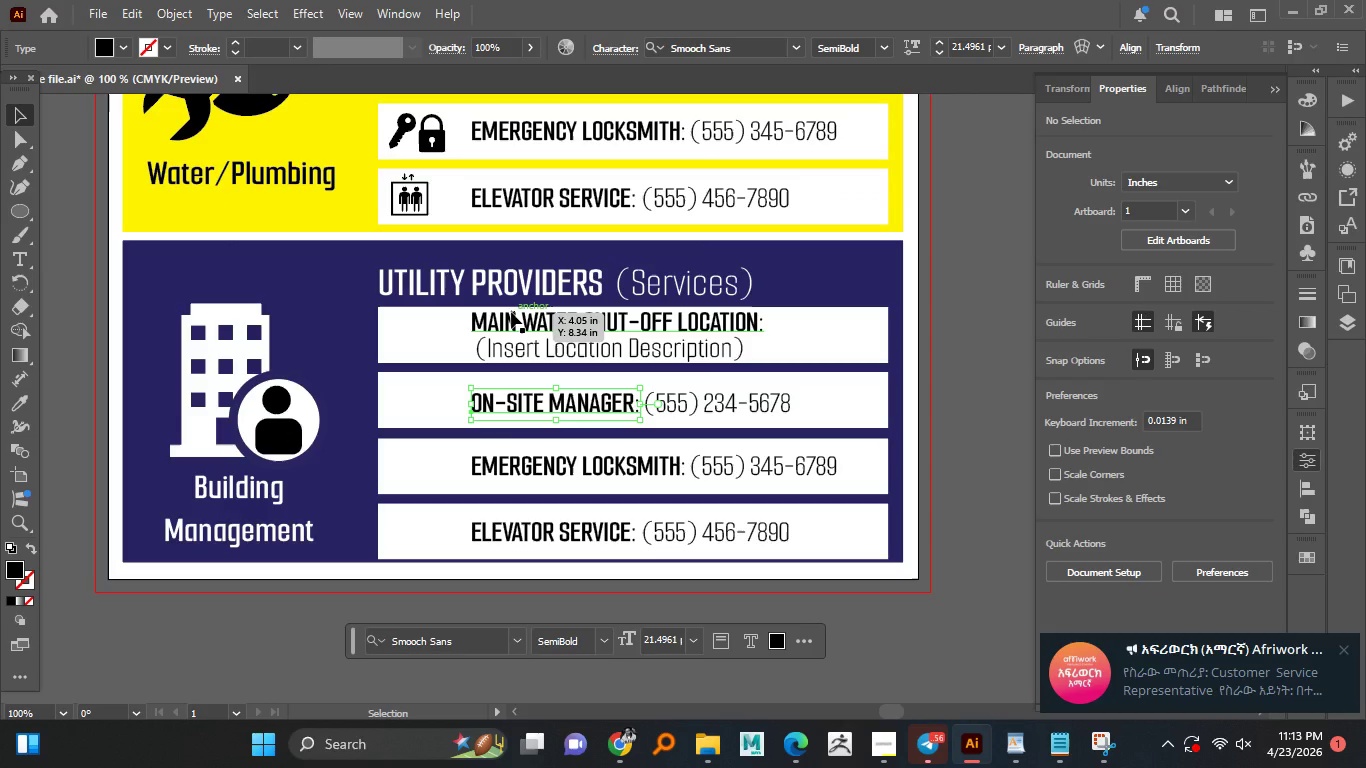 
double_click([511, 312])
 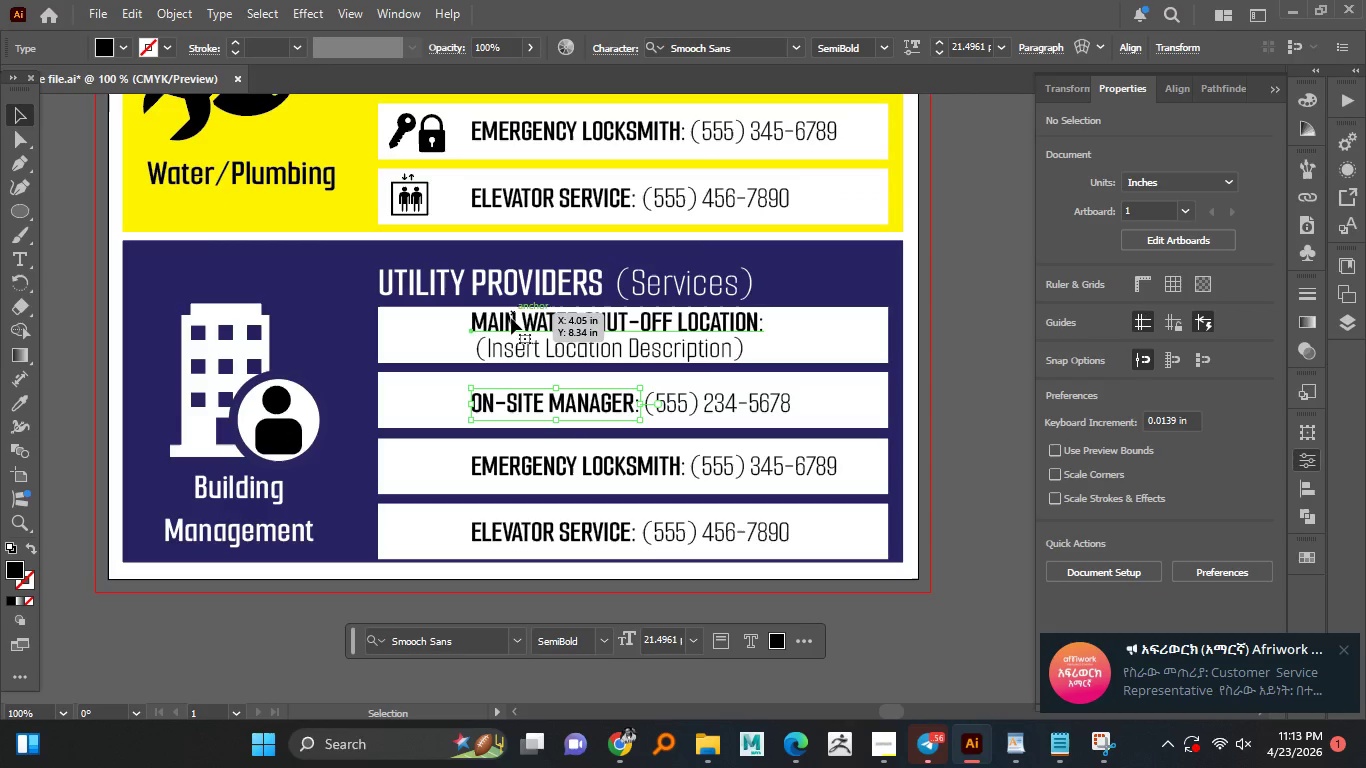 
triple_click([511, 318])
 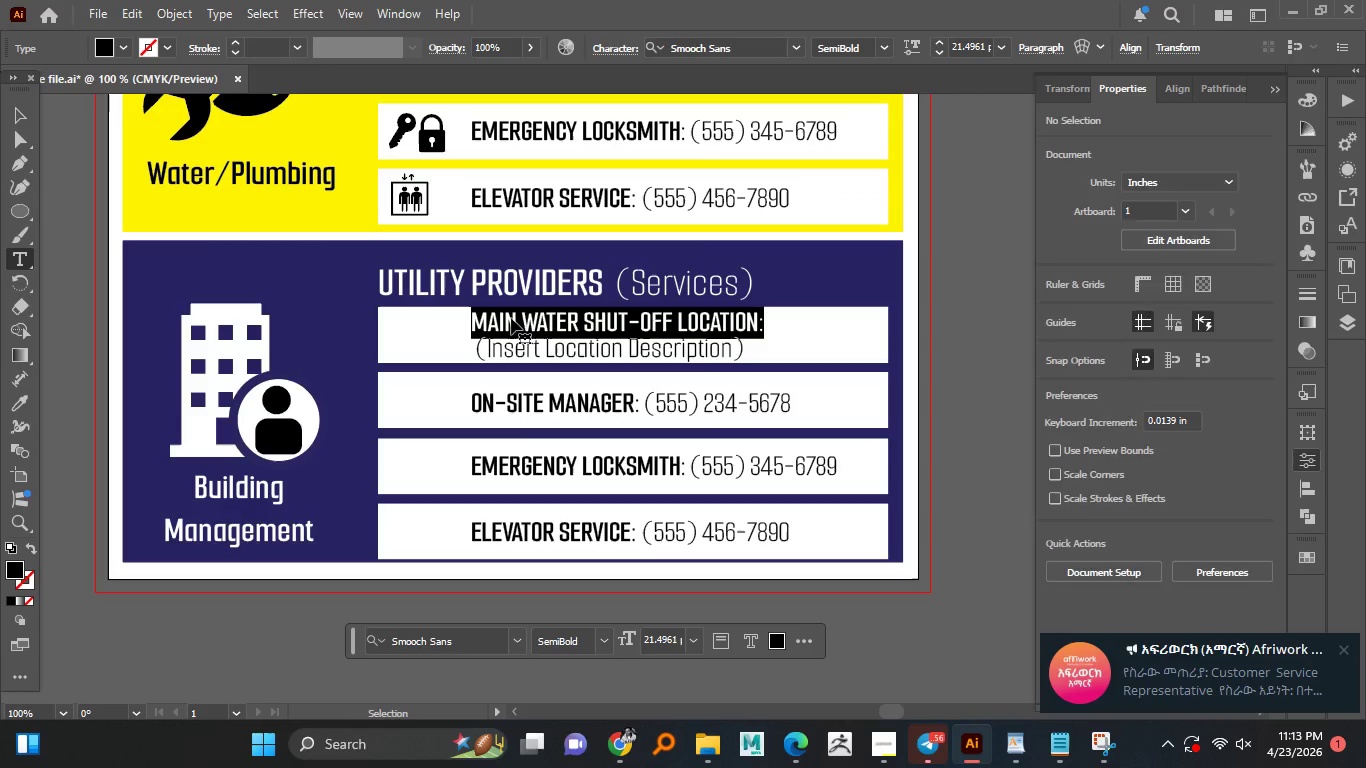 
triple_click([511, 318])
 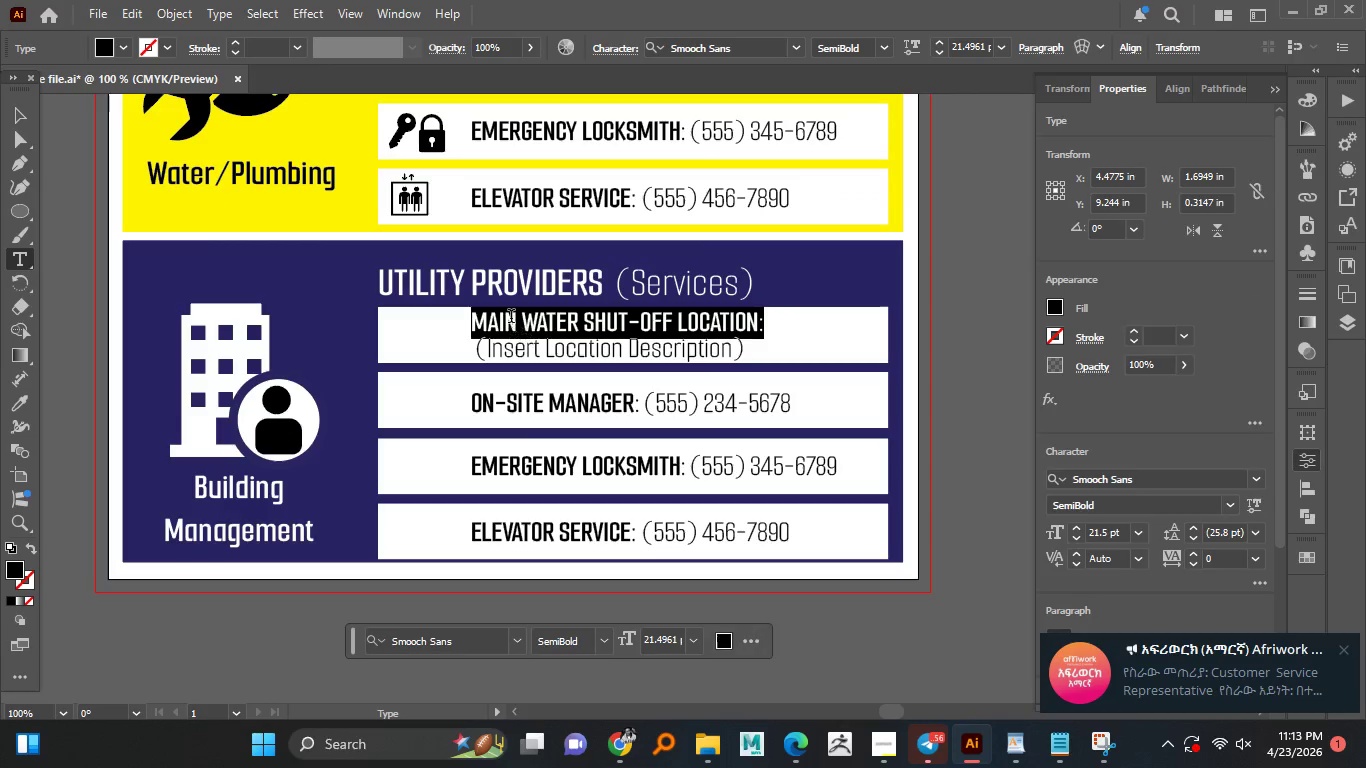 
key(Control+V)
 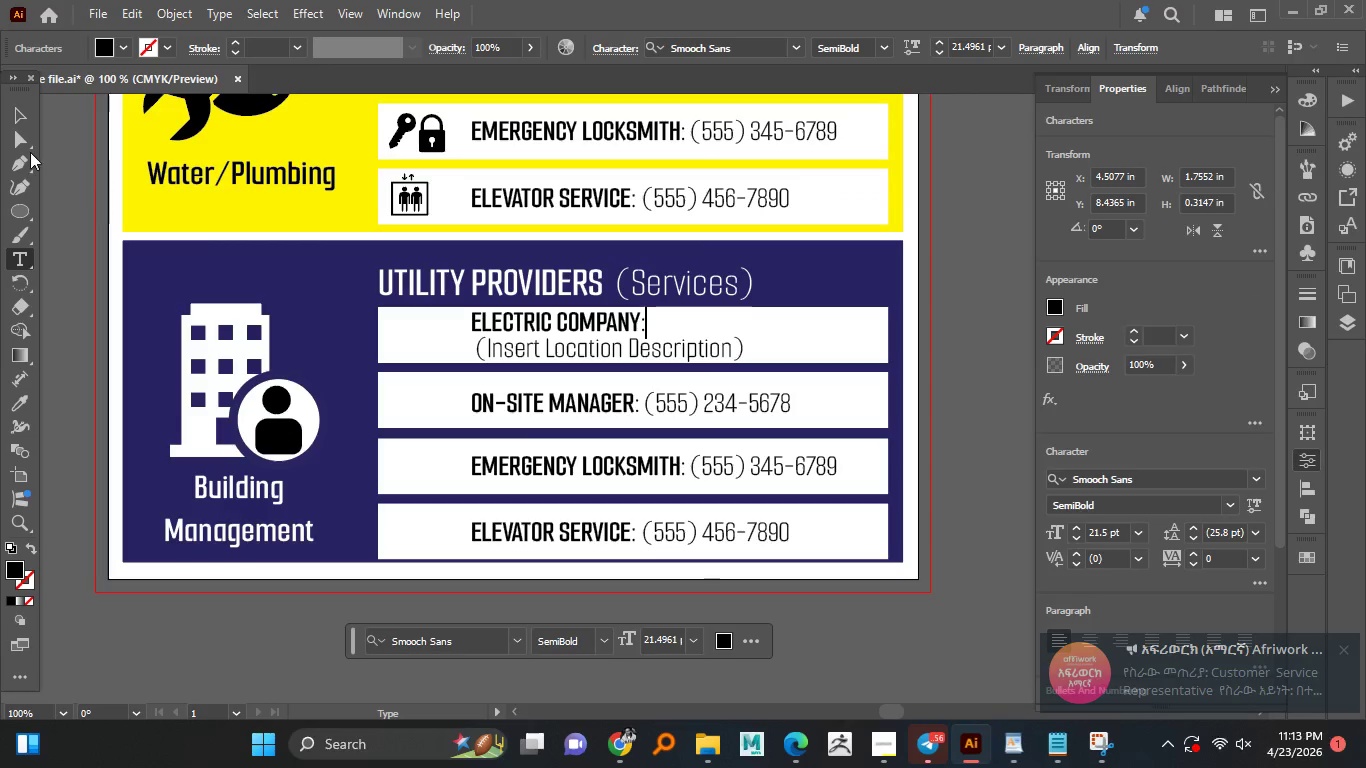 
left_click([19, 119])
 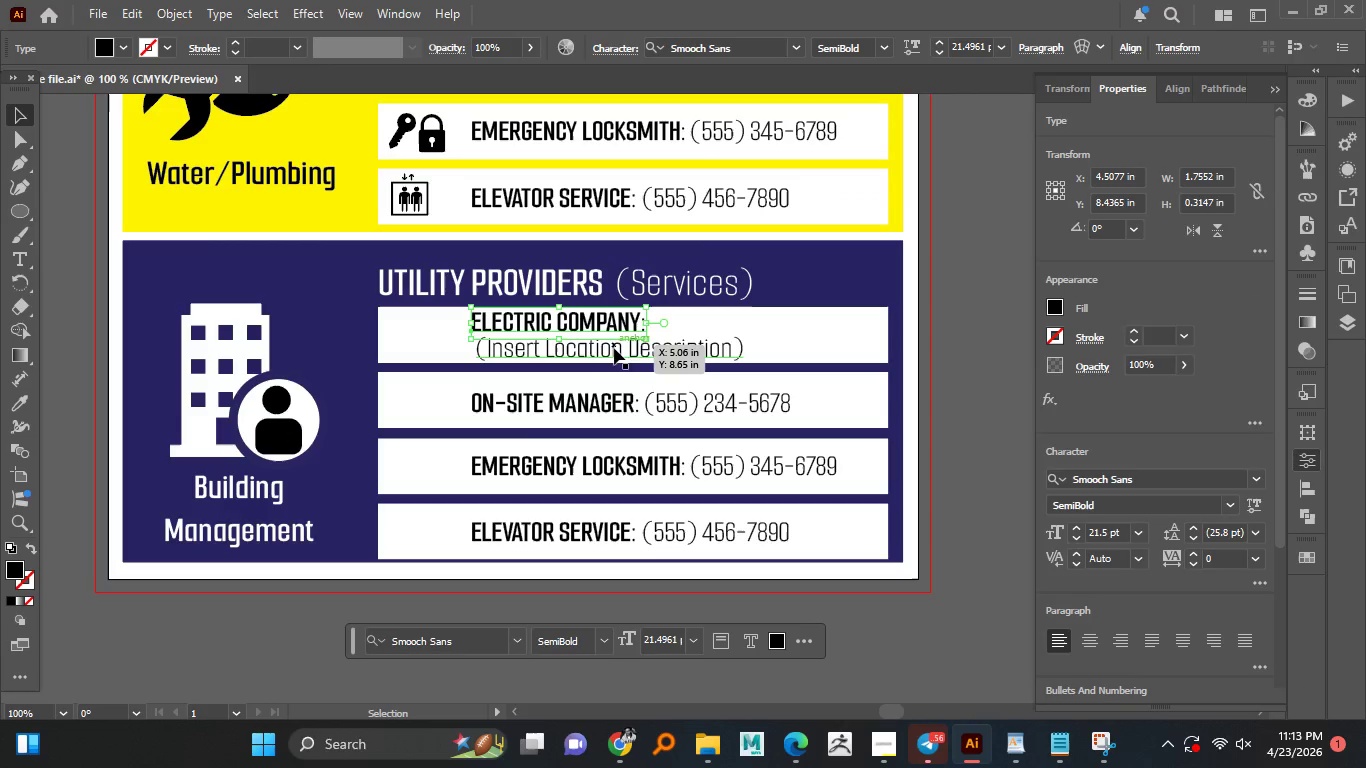 
left_click_drag(start_coordinate=[615, 347], to_coordinate=[790, 318])
 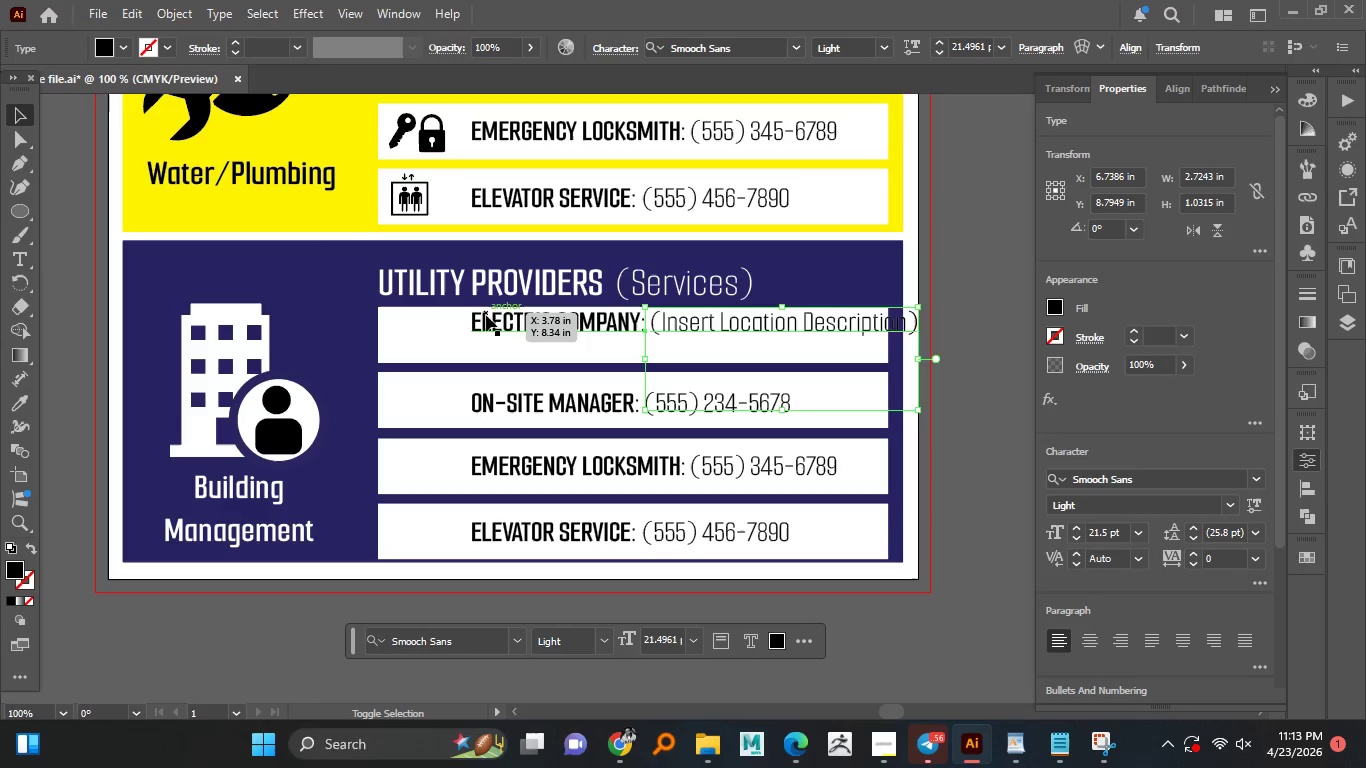 
hold_key(key=ShiftLeft, duration=0.69)
 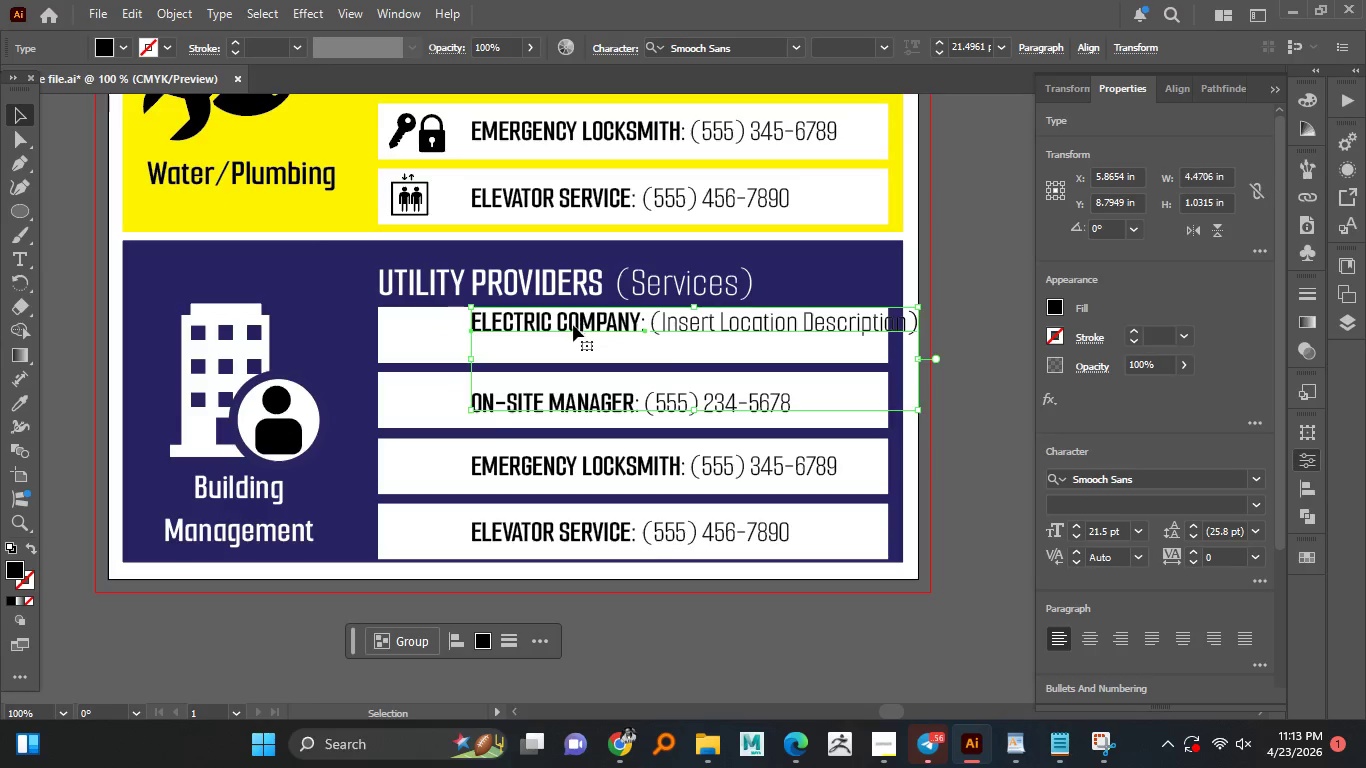 
left_click_drag(start_coordinate=[573, 322], to_coordinate=[540, 337])
 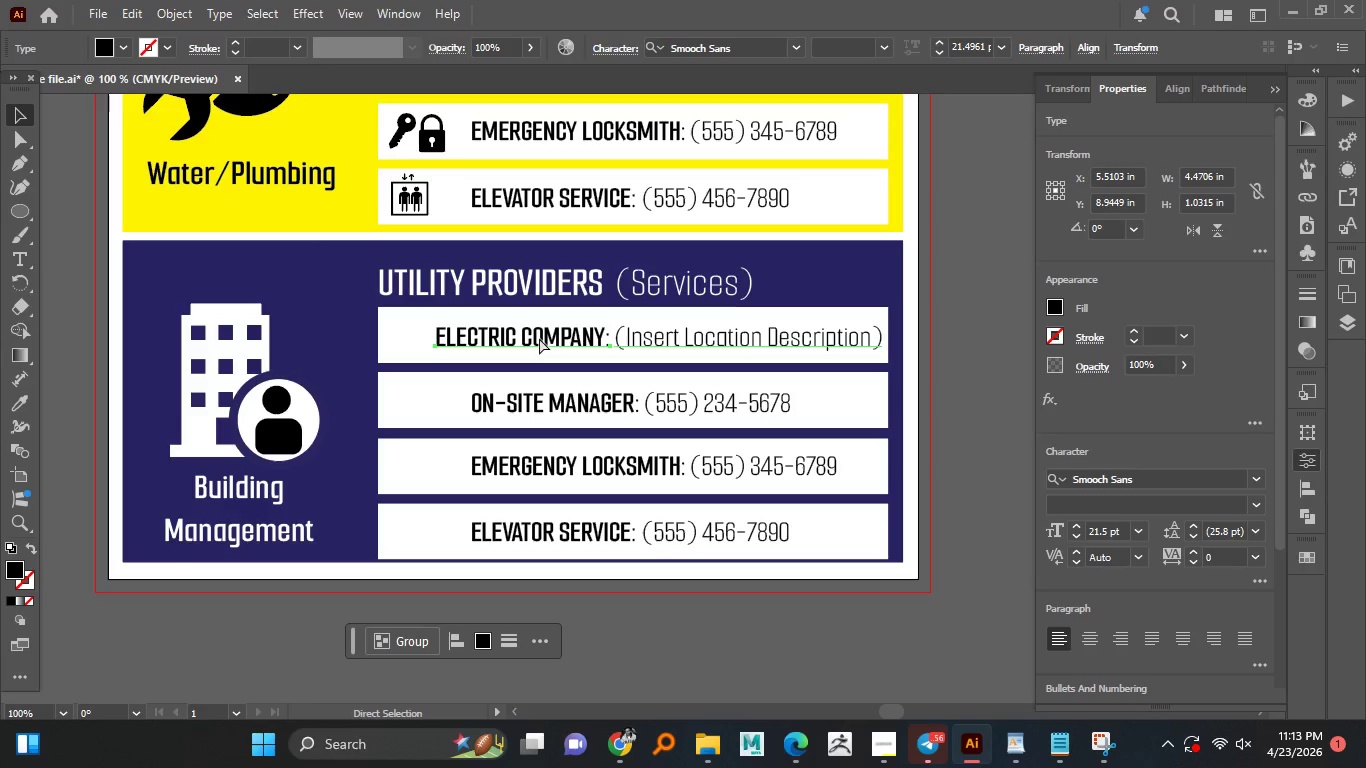 
hold_key(key=ShiftLeft, duration=1.51)
 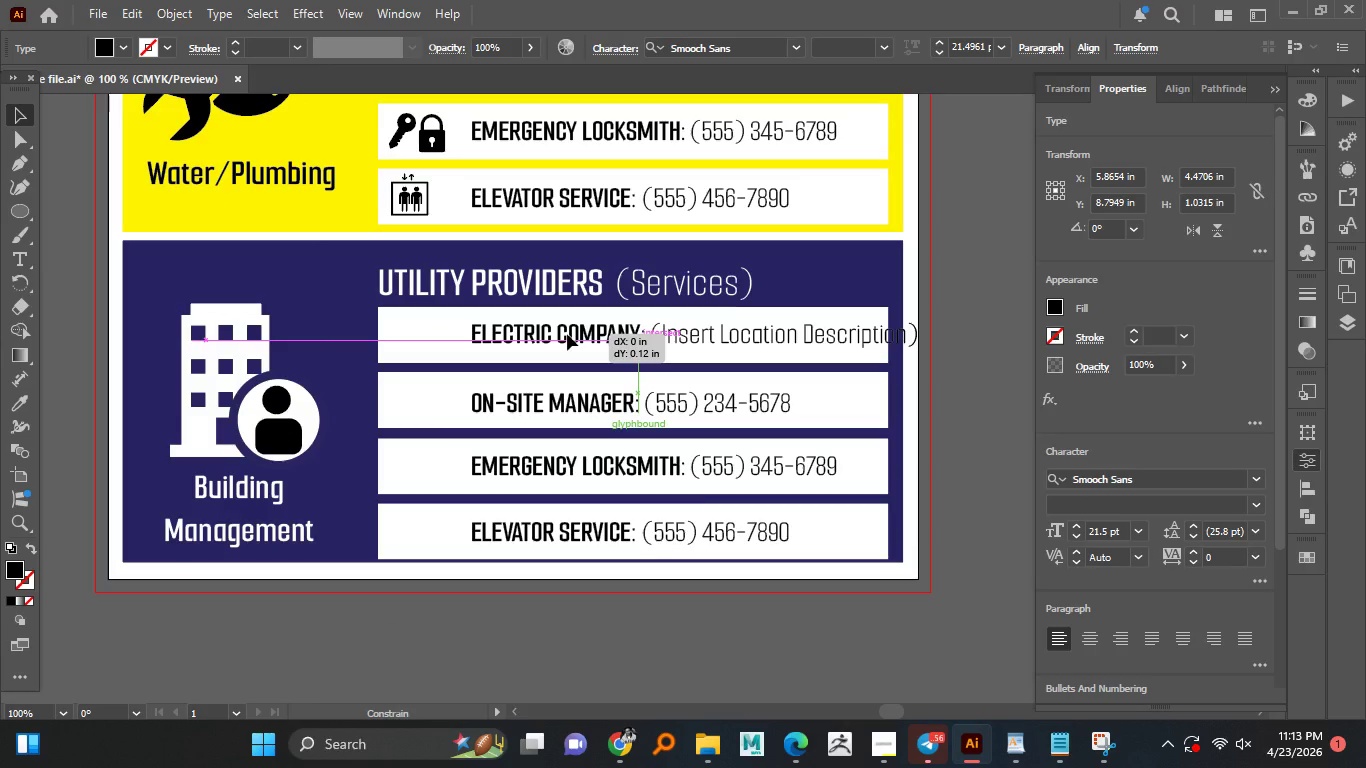 
hold_key(key=ShiftLeft, duration=1.5)
 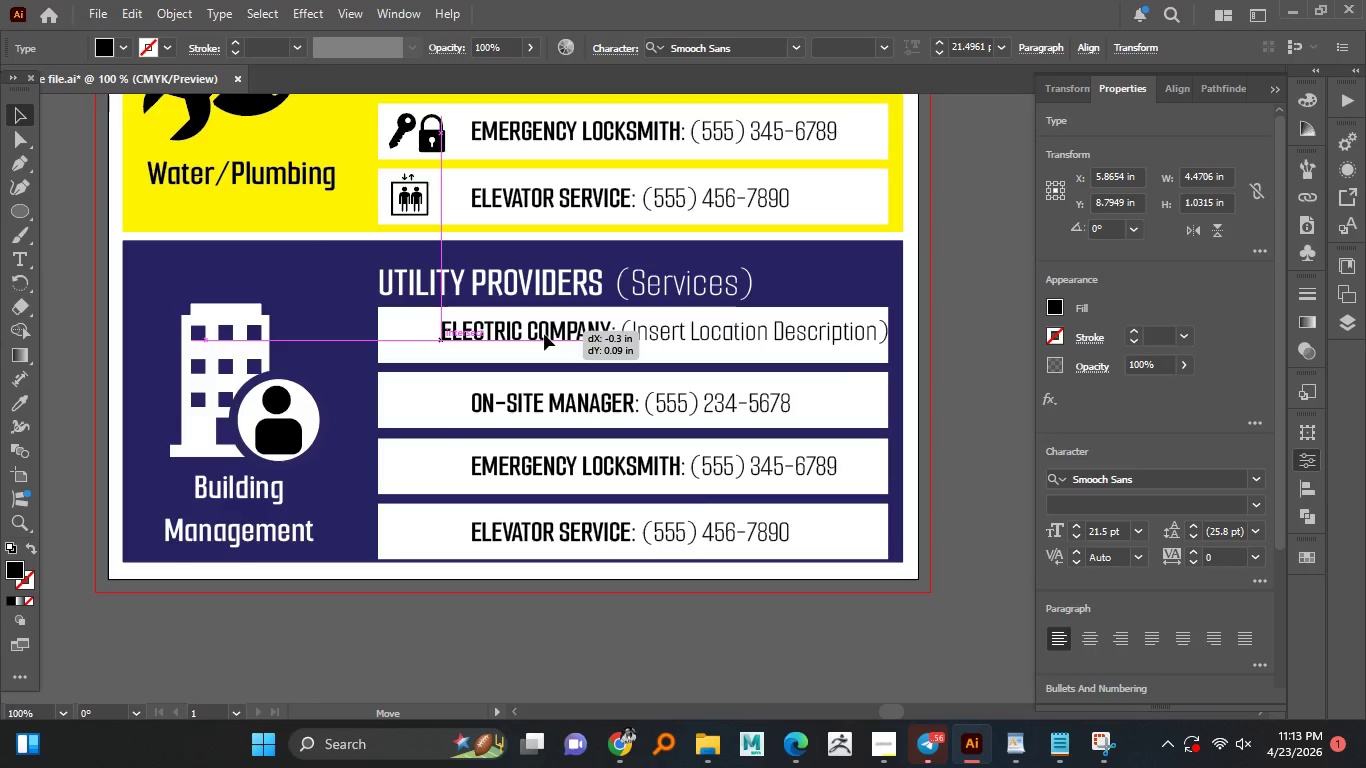 
hold_key(key=ShiftLeft, duration=0.36)
 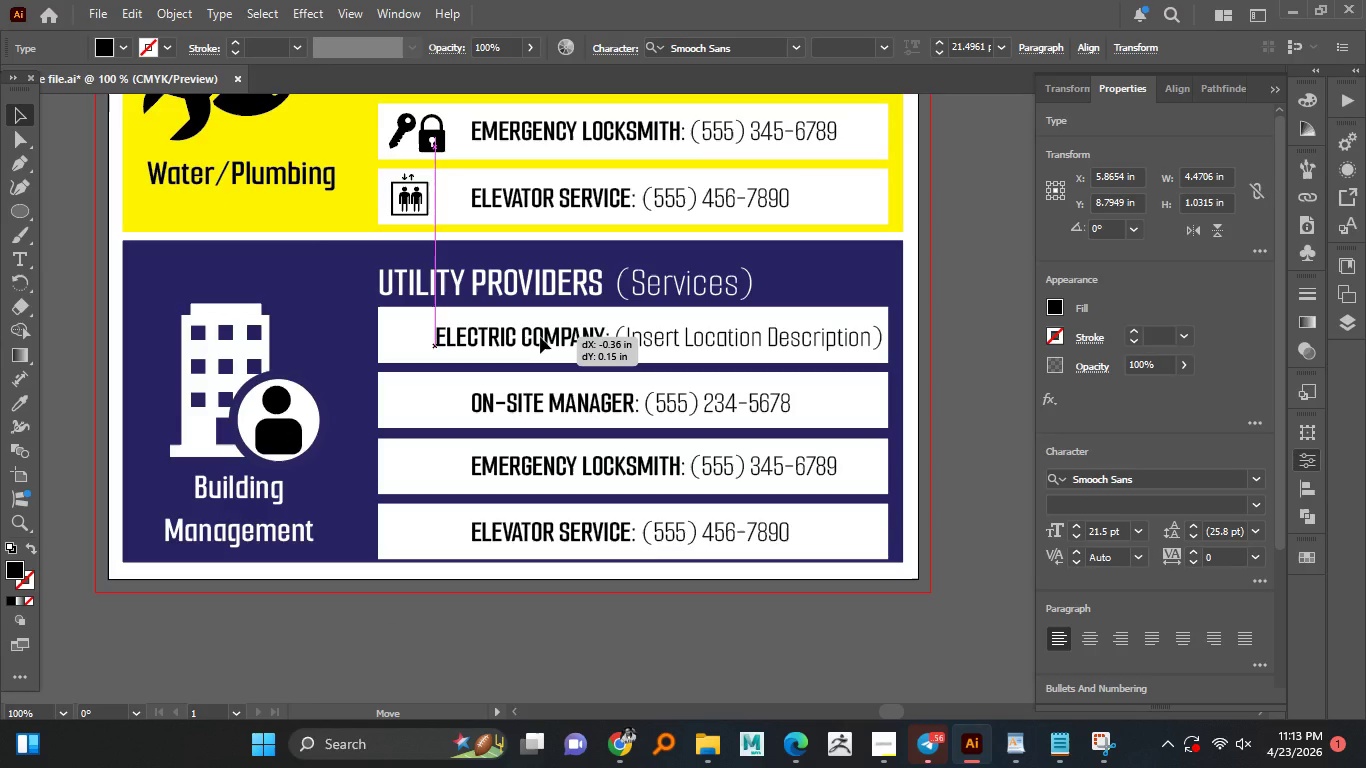 
key(Control+Z)
 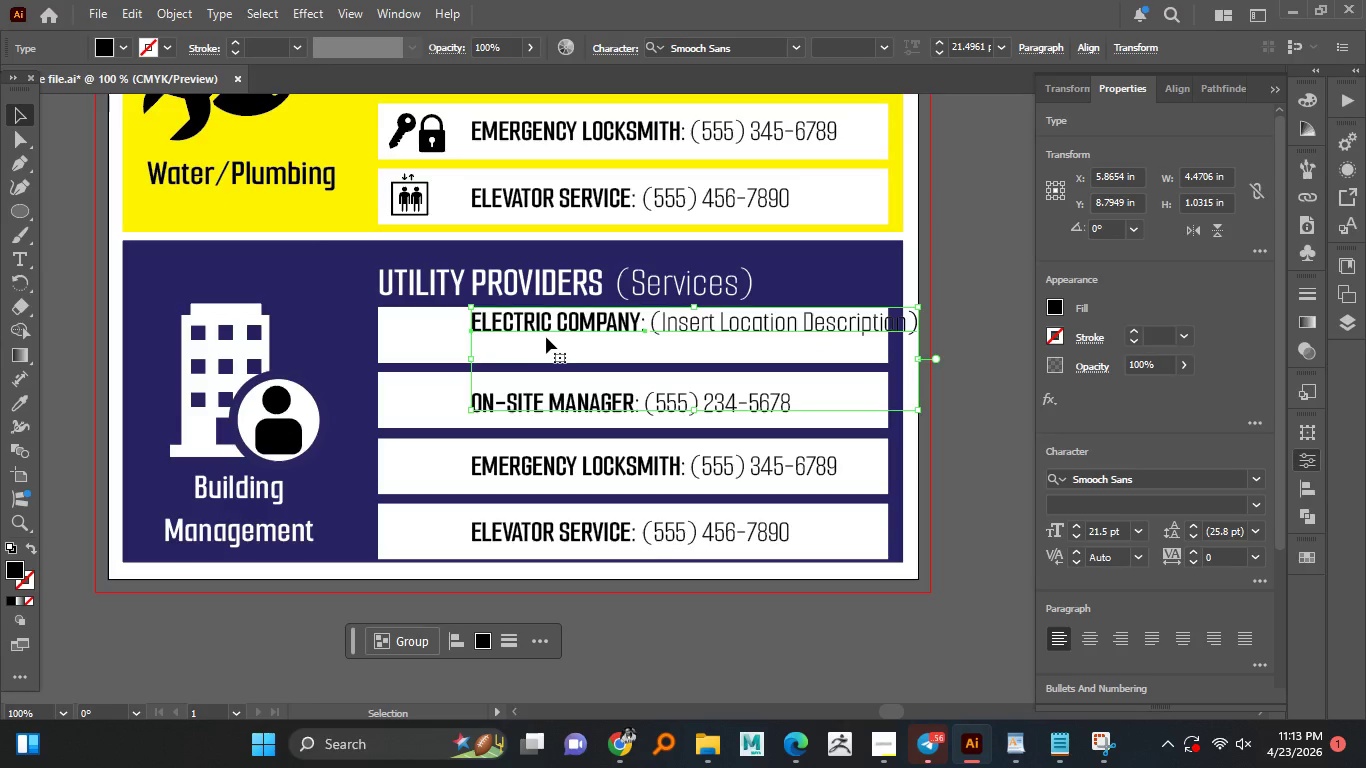 
left_click_drag(start_coordinate=[564, 324], to_coordinate=[565, 339])
 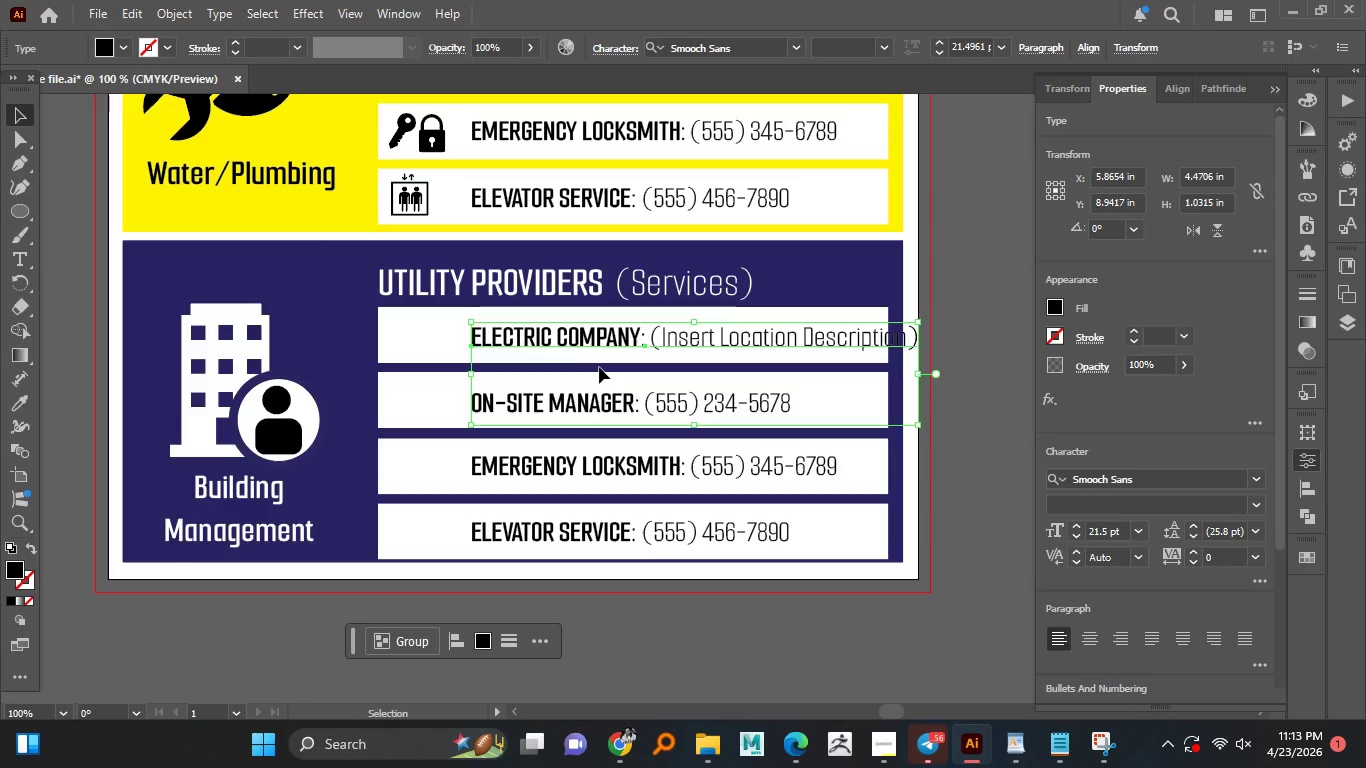 
hold_key(key=ShiftLeft, duration=1.52)
 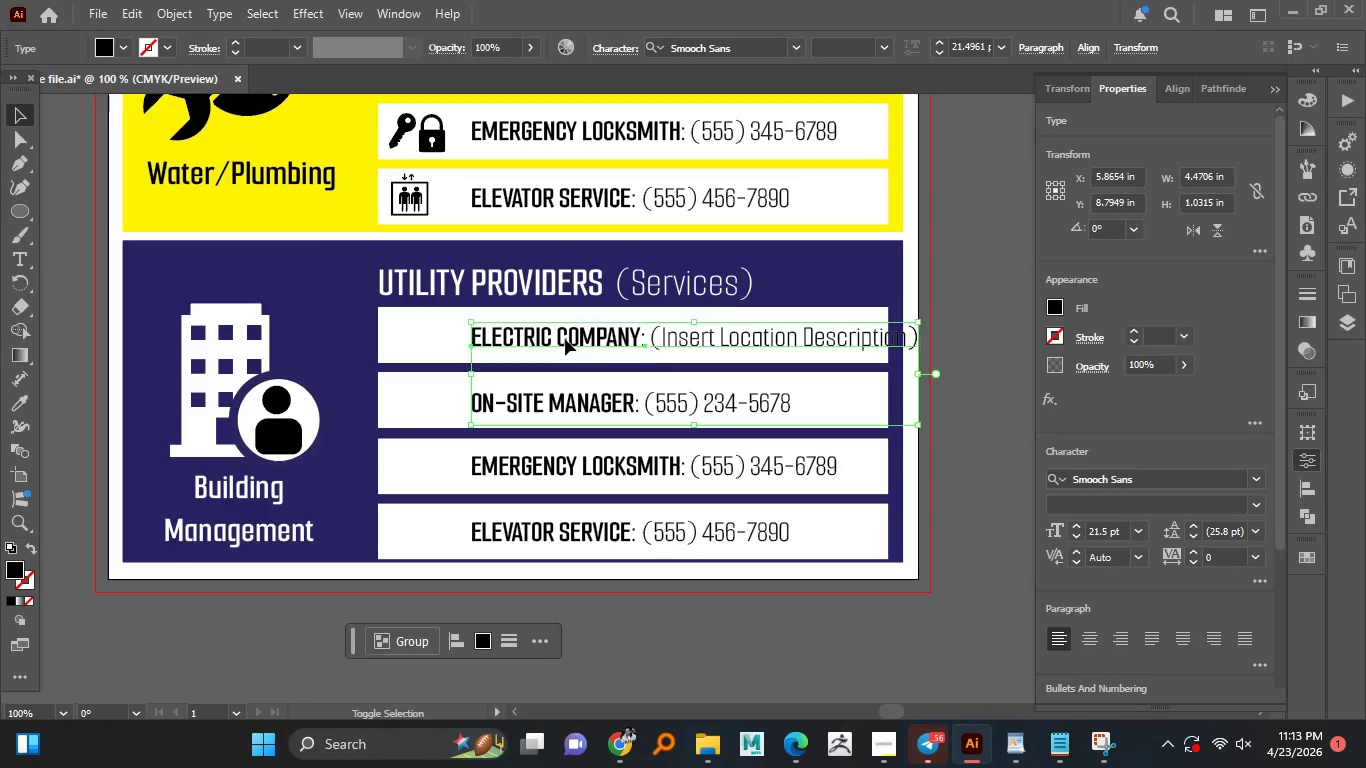 
key(Shift+ShiftLeft)
 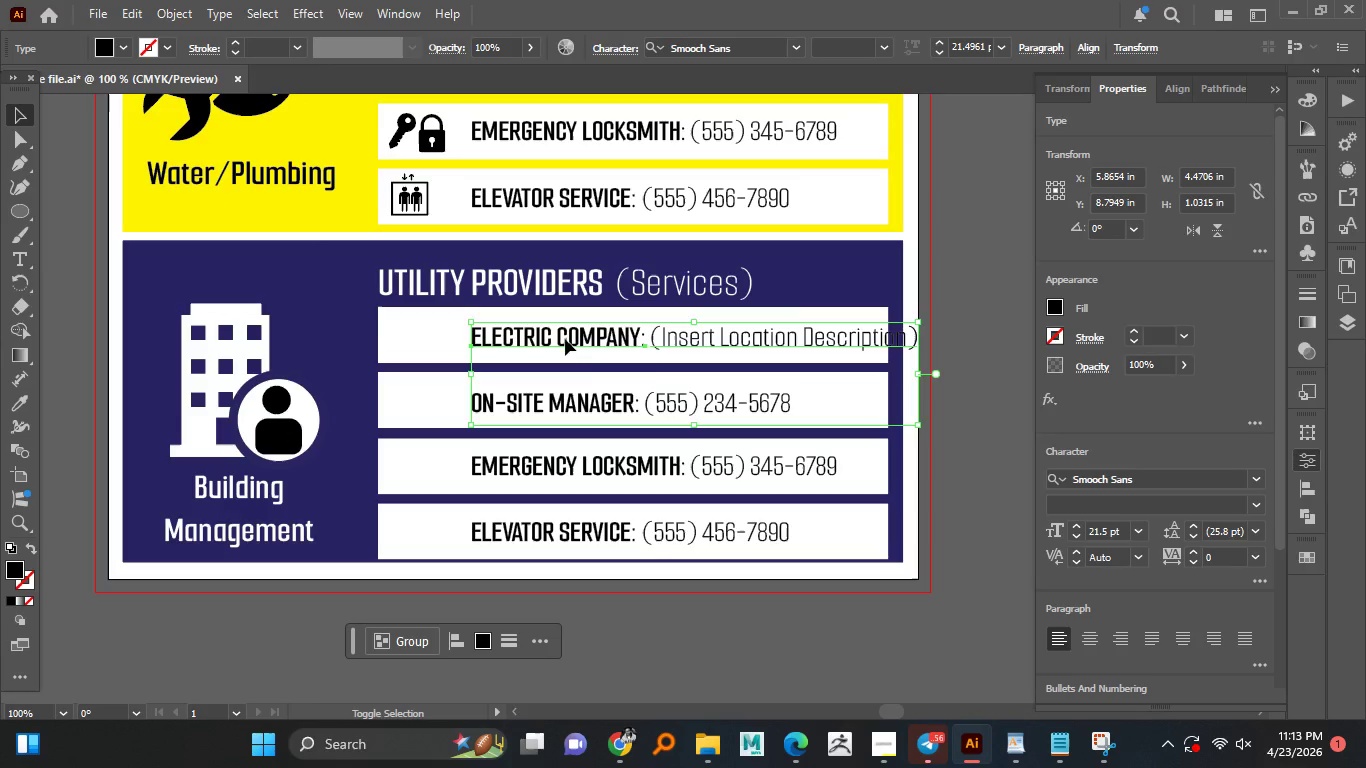 
key(Shift+ShiftLeft)
 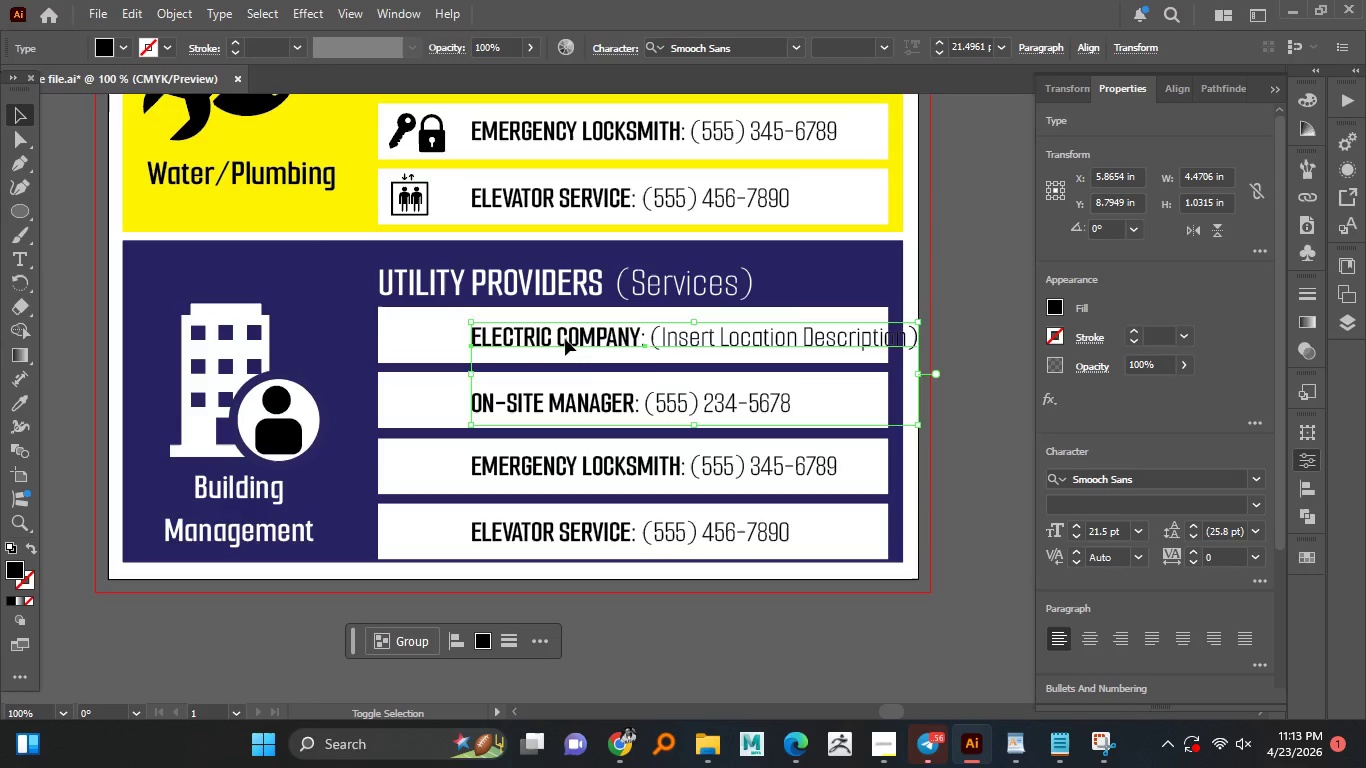 
key(Shift+ShiftLeft)
 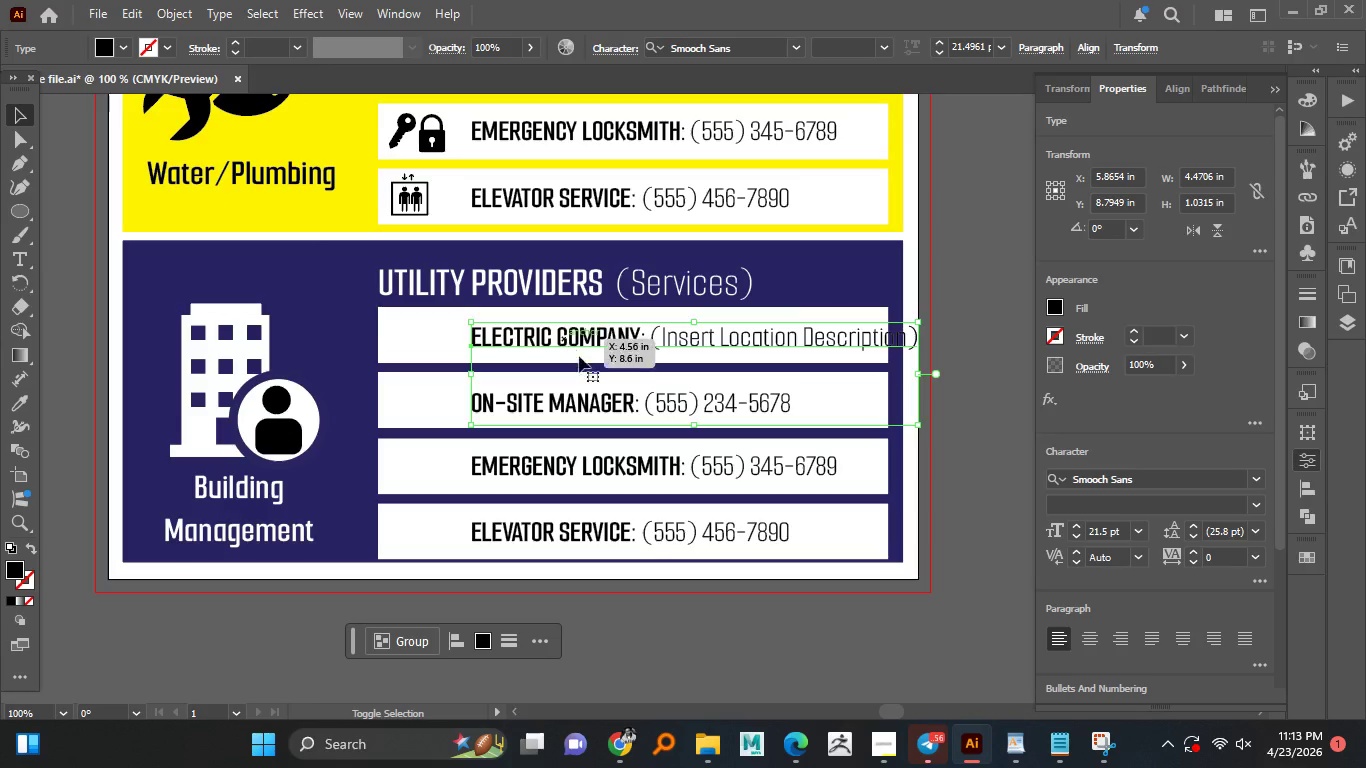 
key(Shift+ShiftLeft)
 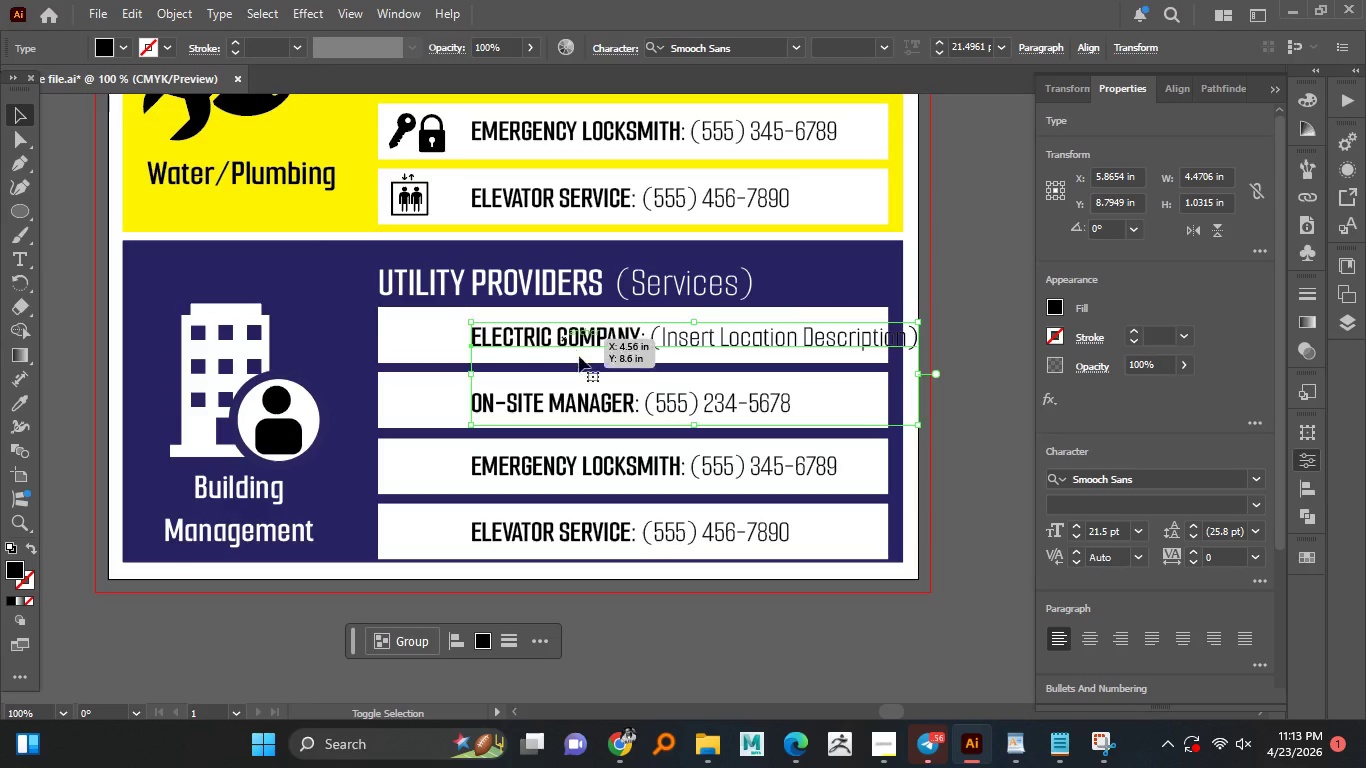 
key(Shift+ShiftLeft)
 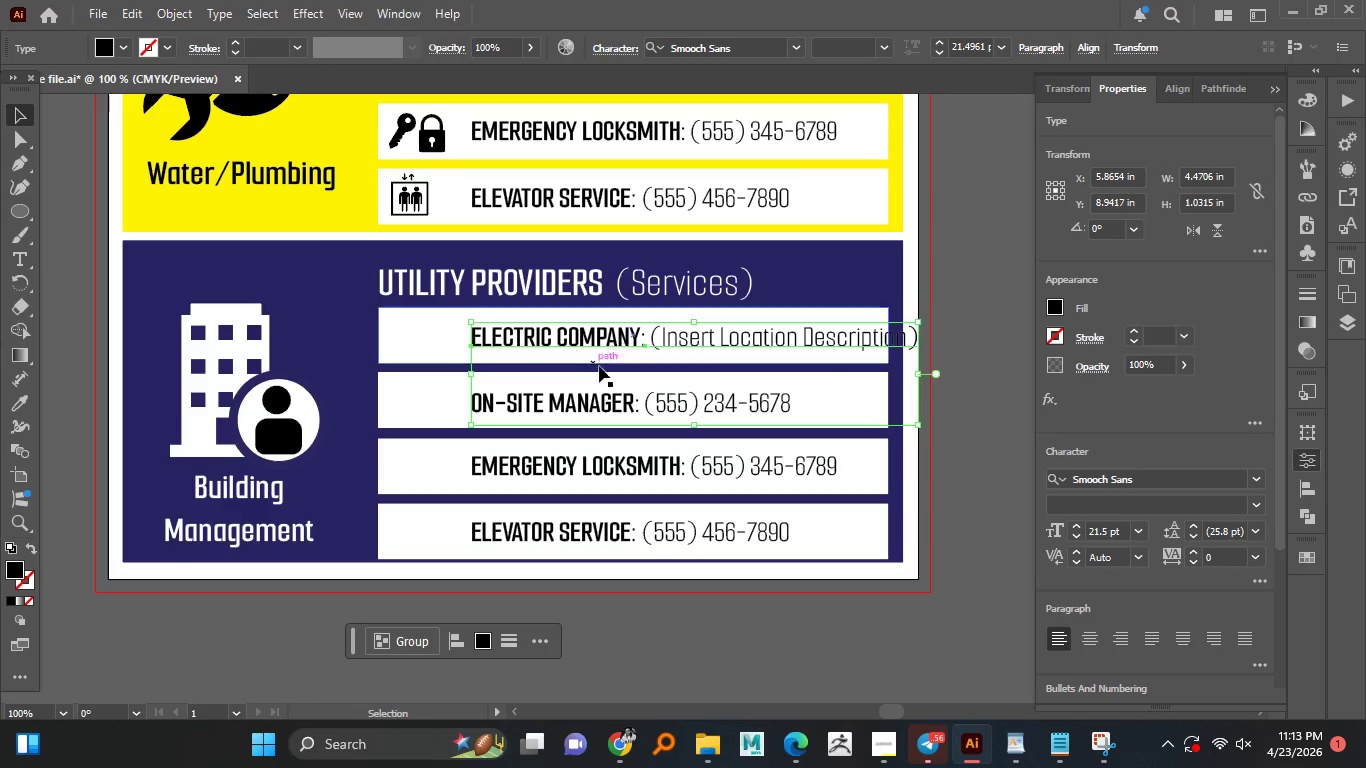 
key(Shift+ShiftLeft)
 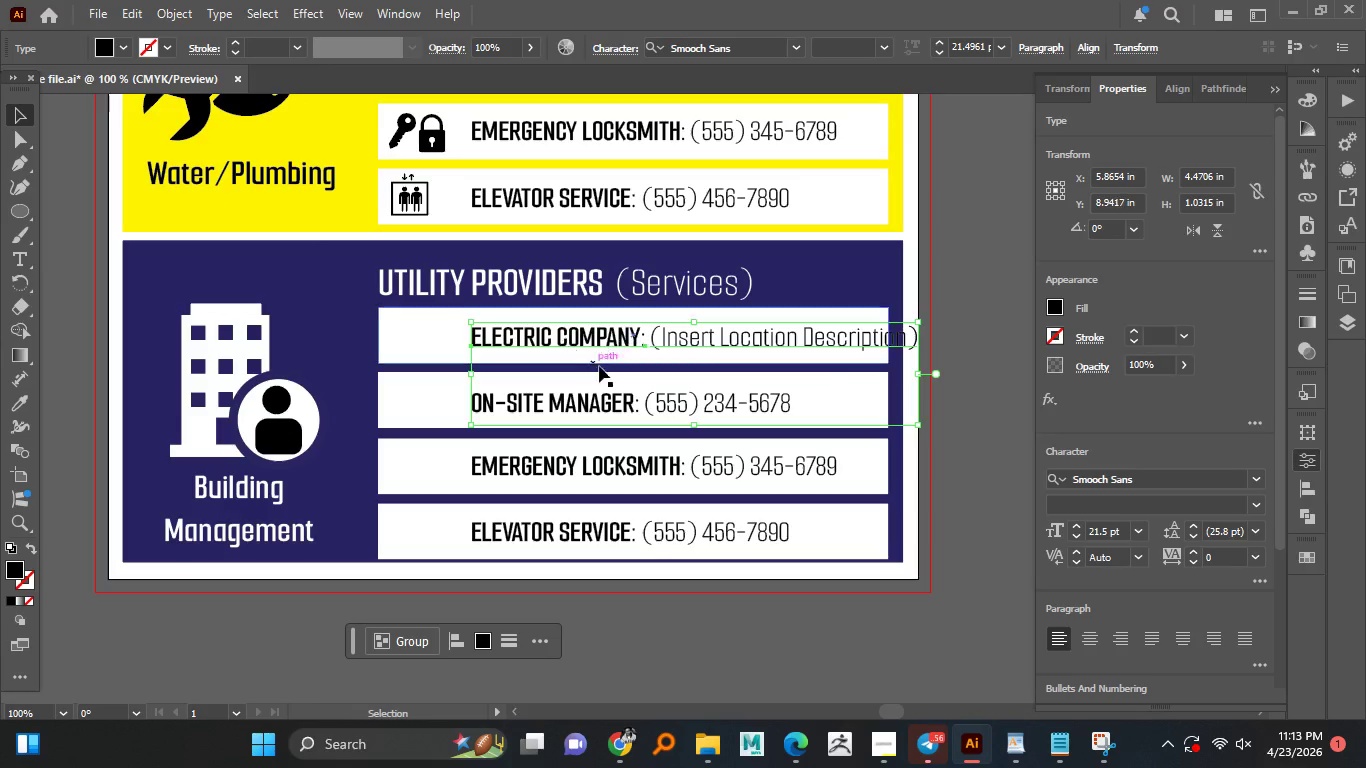 
key(Shift+ShiftLeft)
 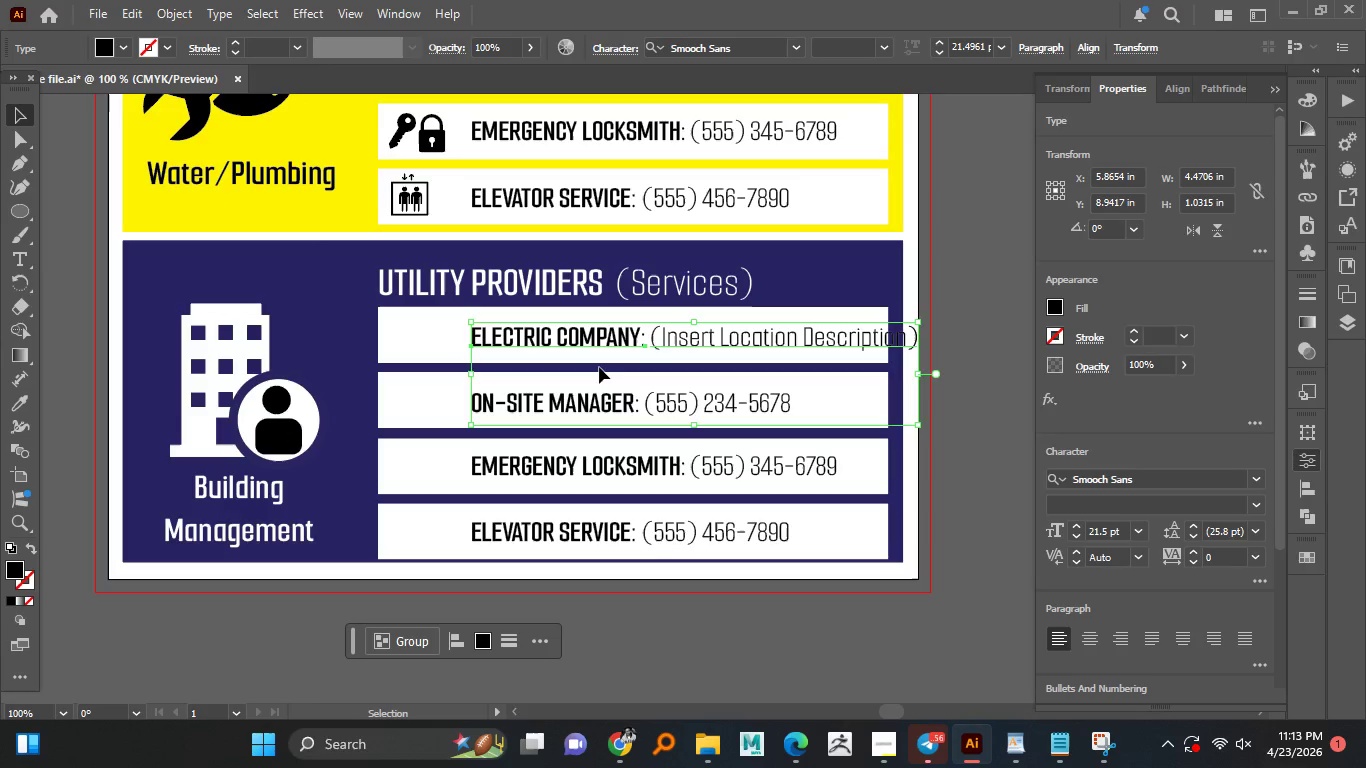 
key(Shift+ShiftLeft)
 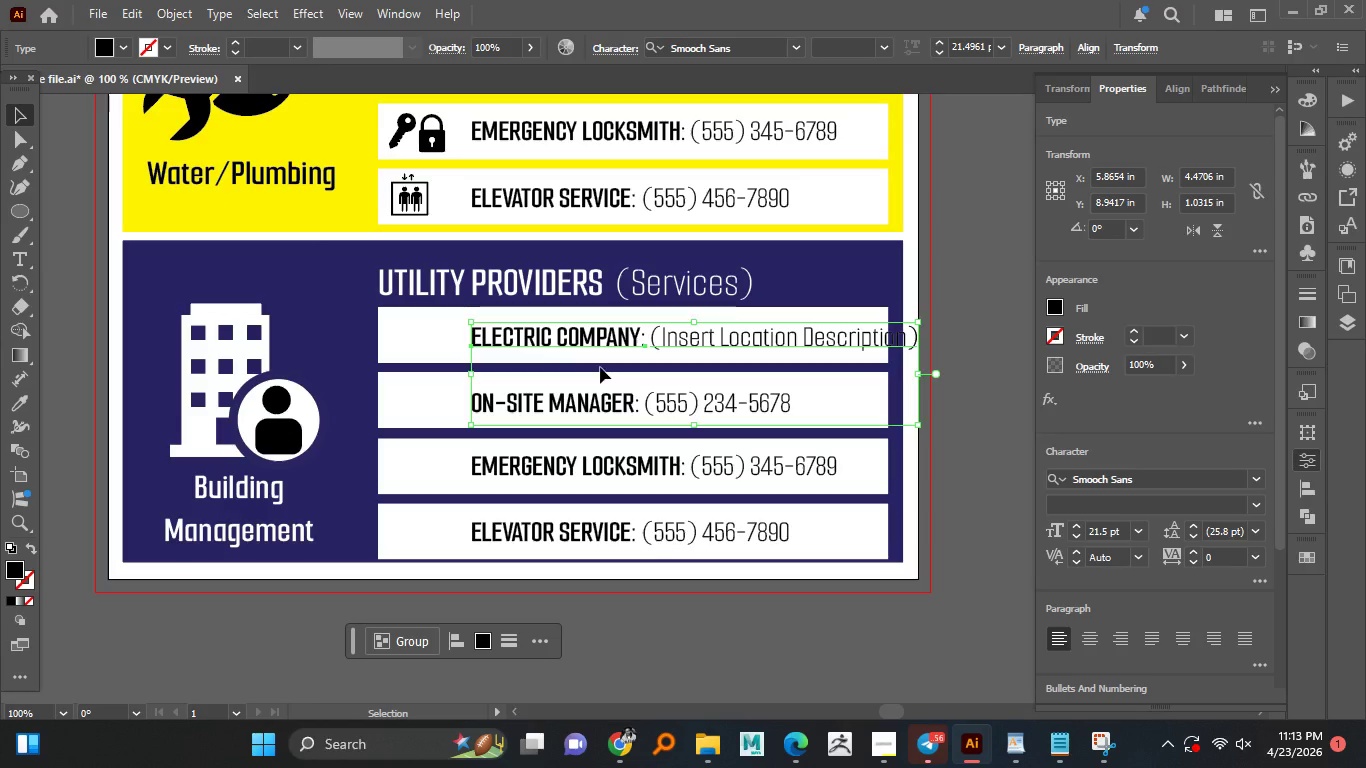 
hold_key(key=ControlLeft, duration=1.52)
 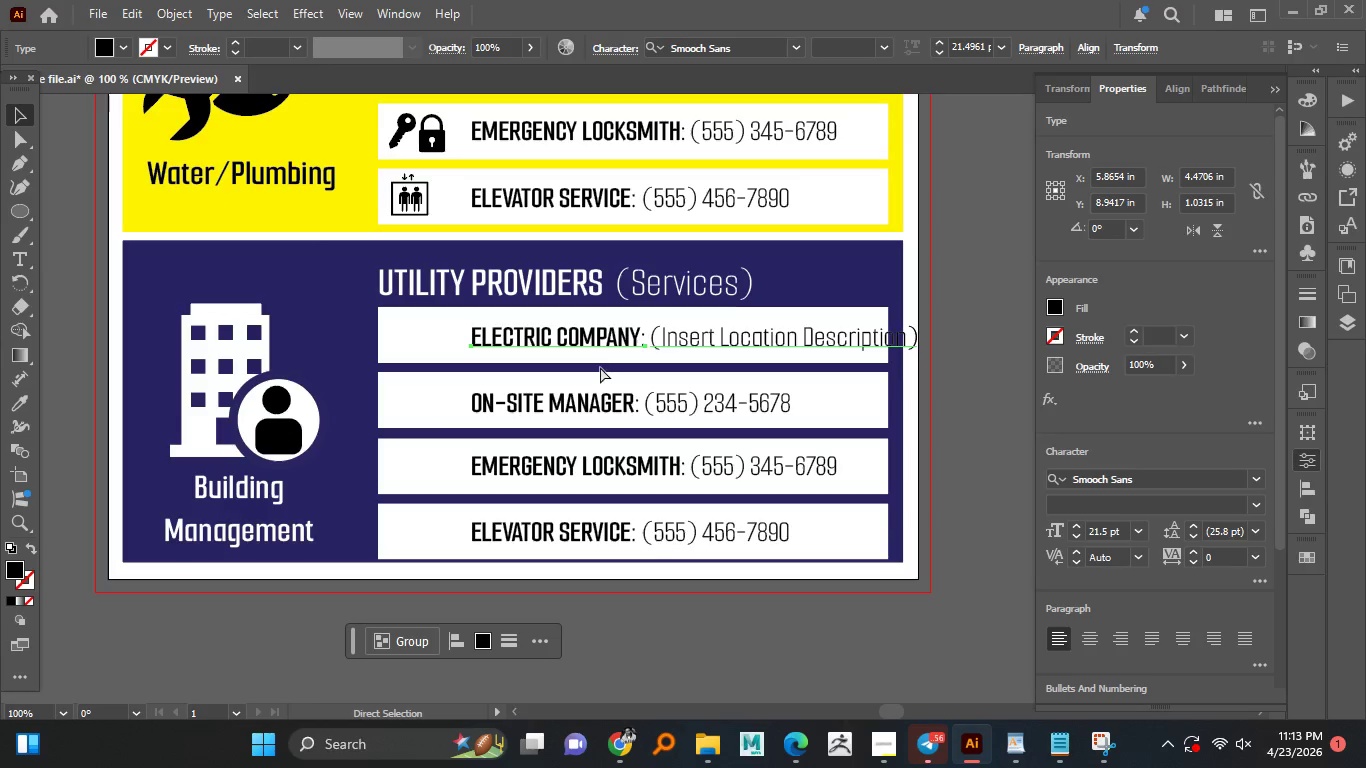 
key(Control+ControlLeft)
 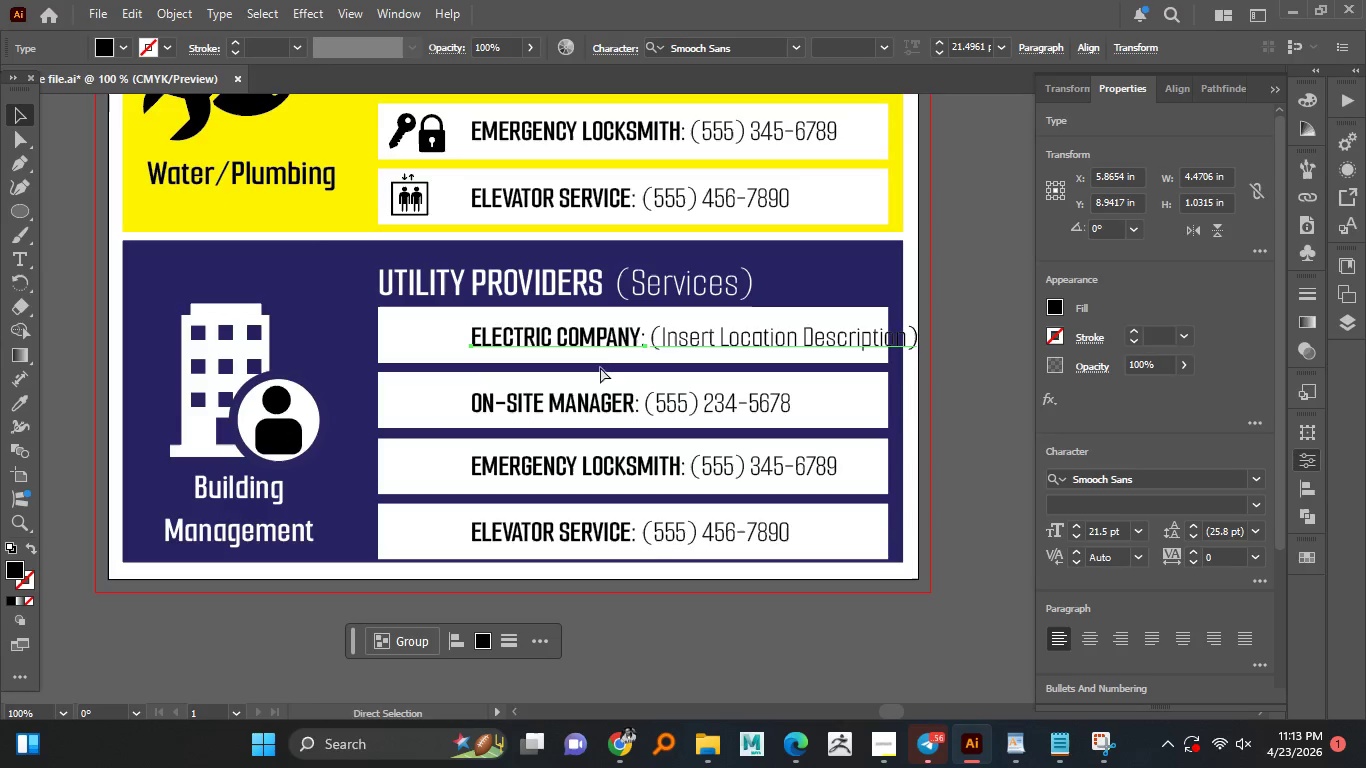 
key(Control+ControlLeft)
 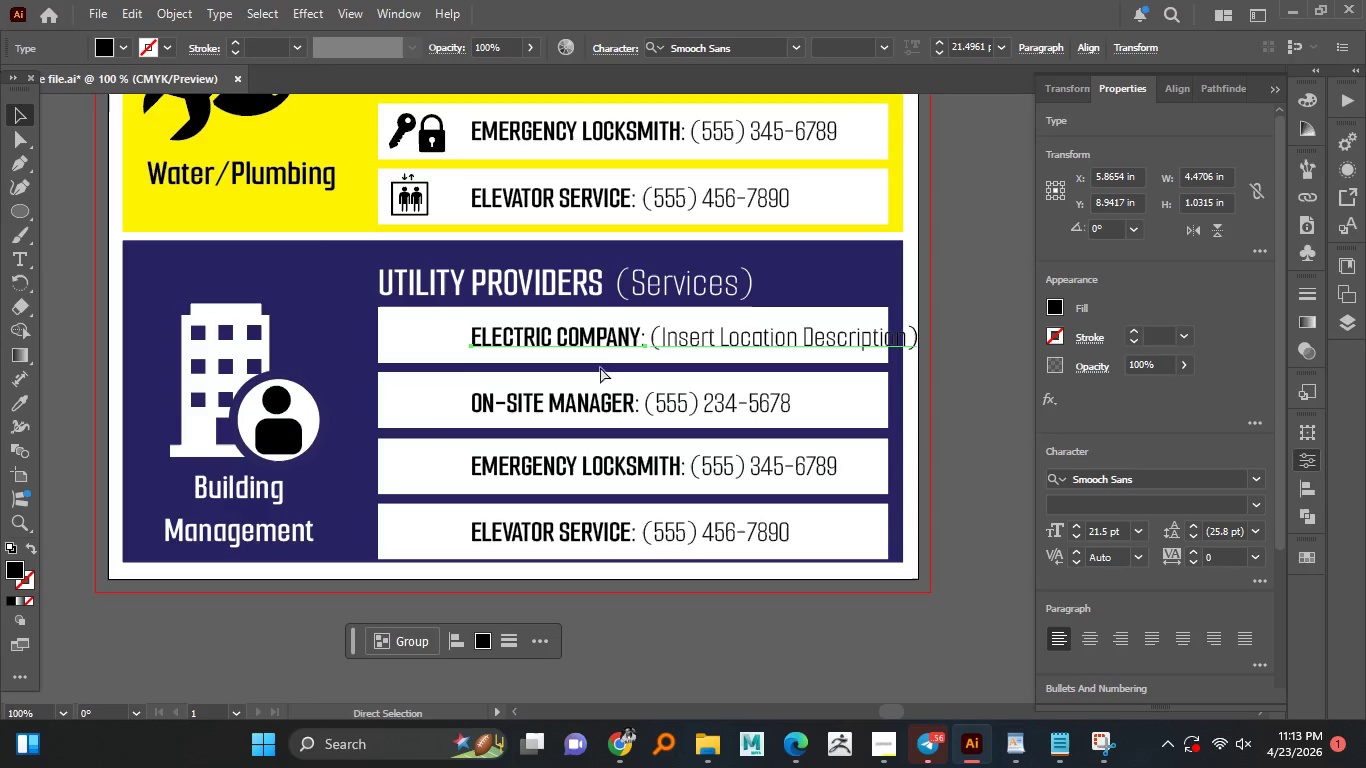 
key(Control+ControlLeft)
 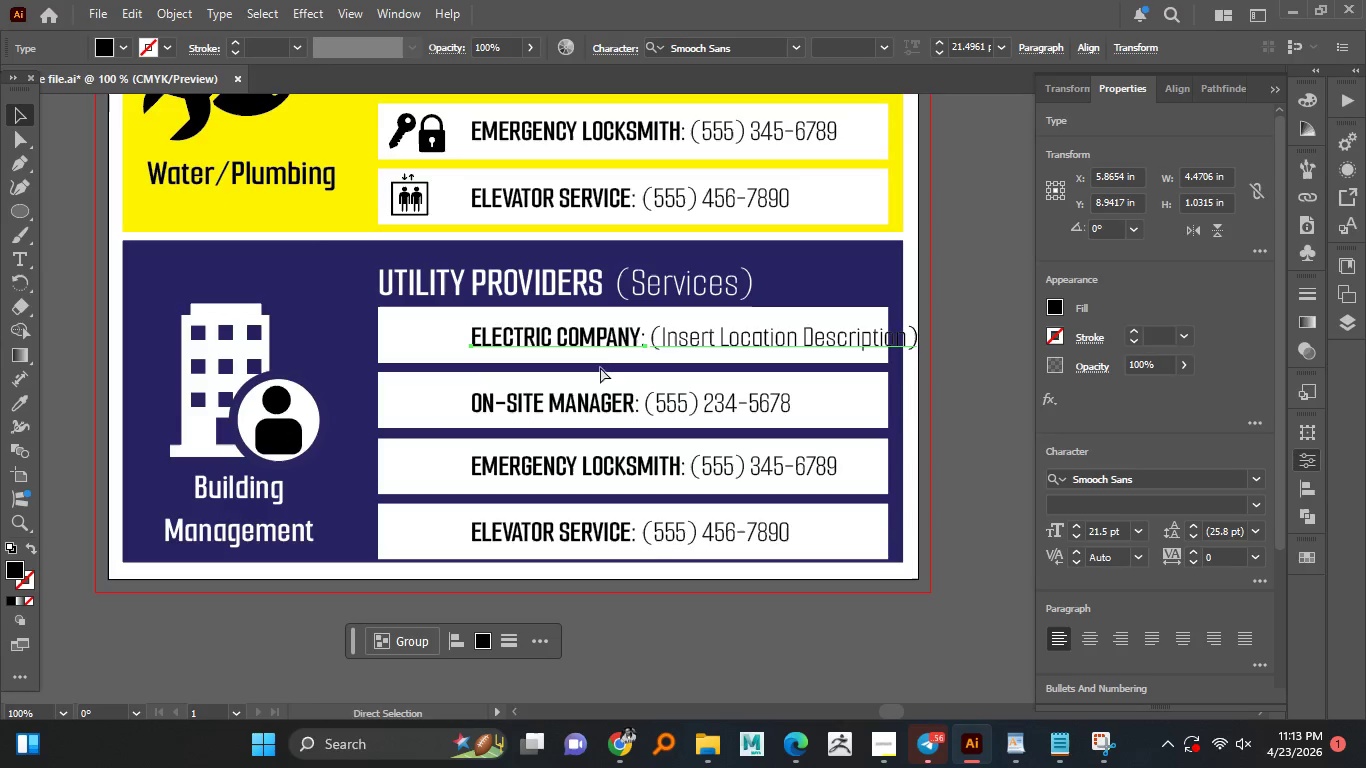 
key(Control+ControlLeft)
 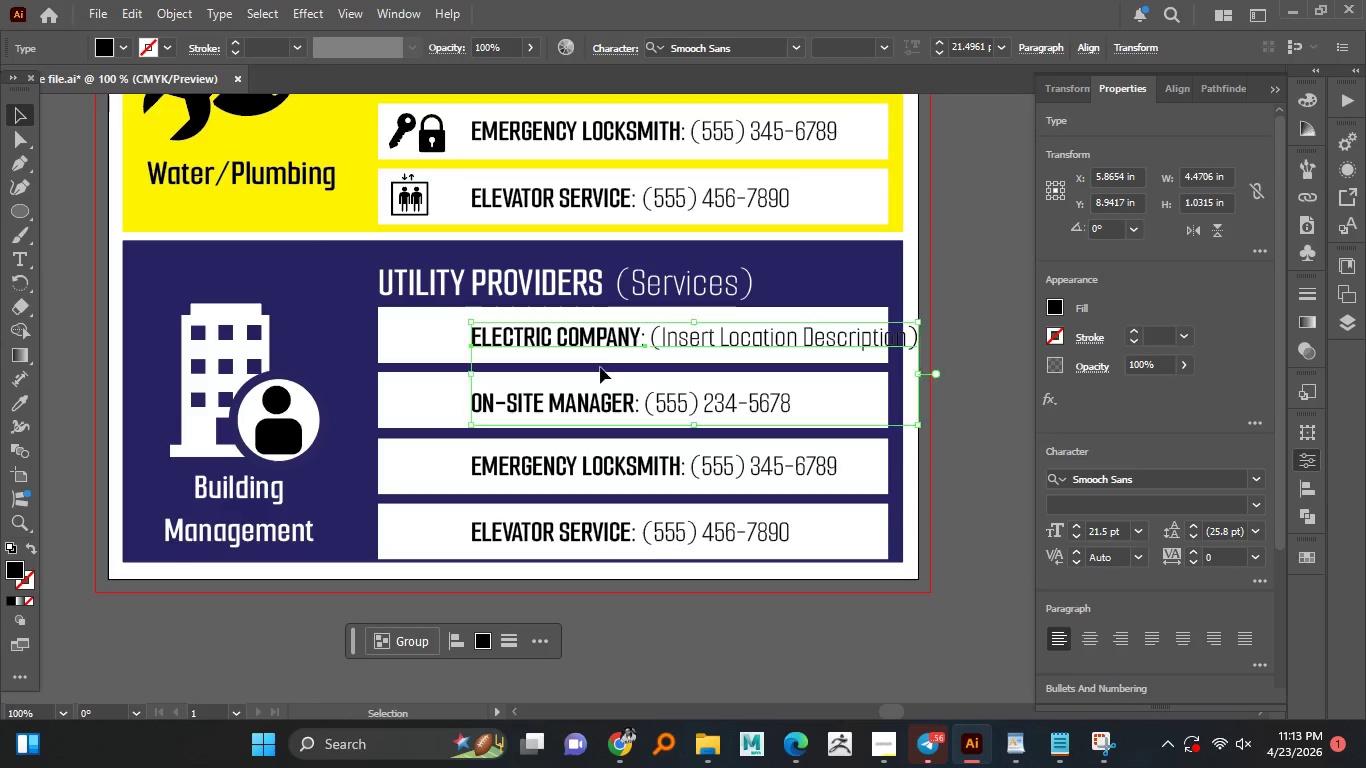 
key(Control+ControlLeft)
 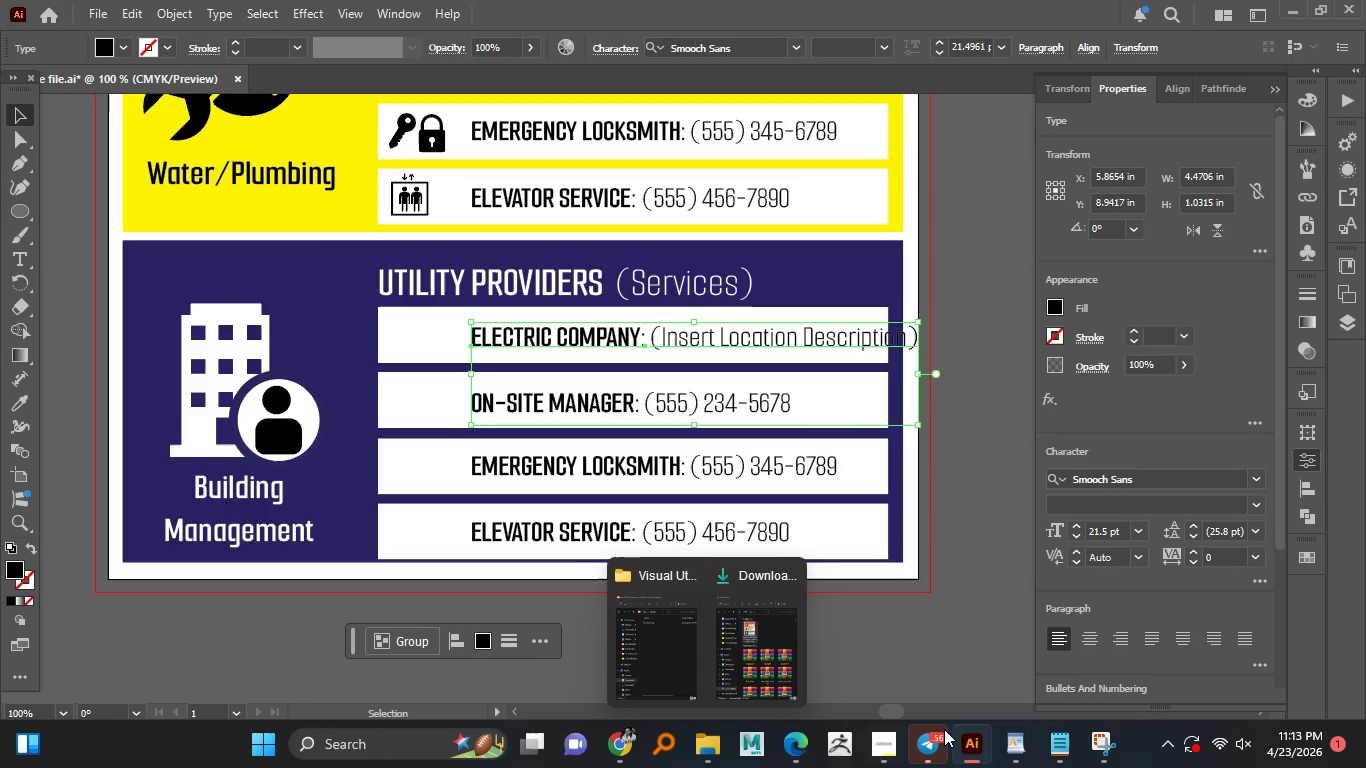 
left_click([1053, 747])
 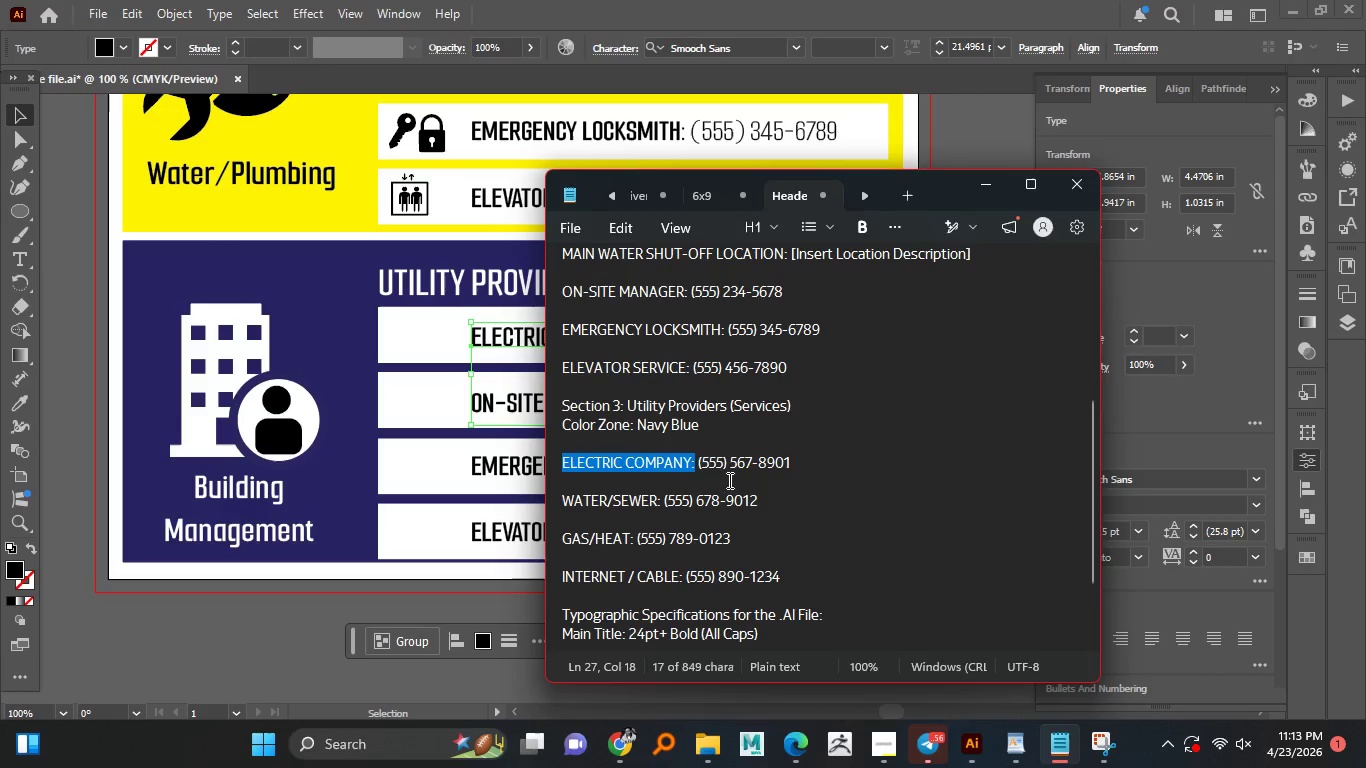 
left_click([722, 467])
 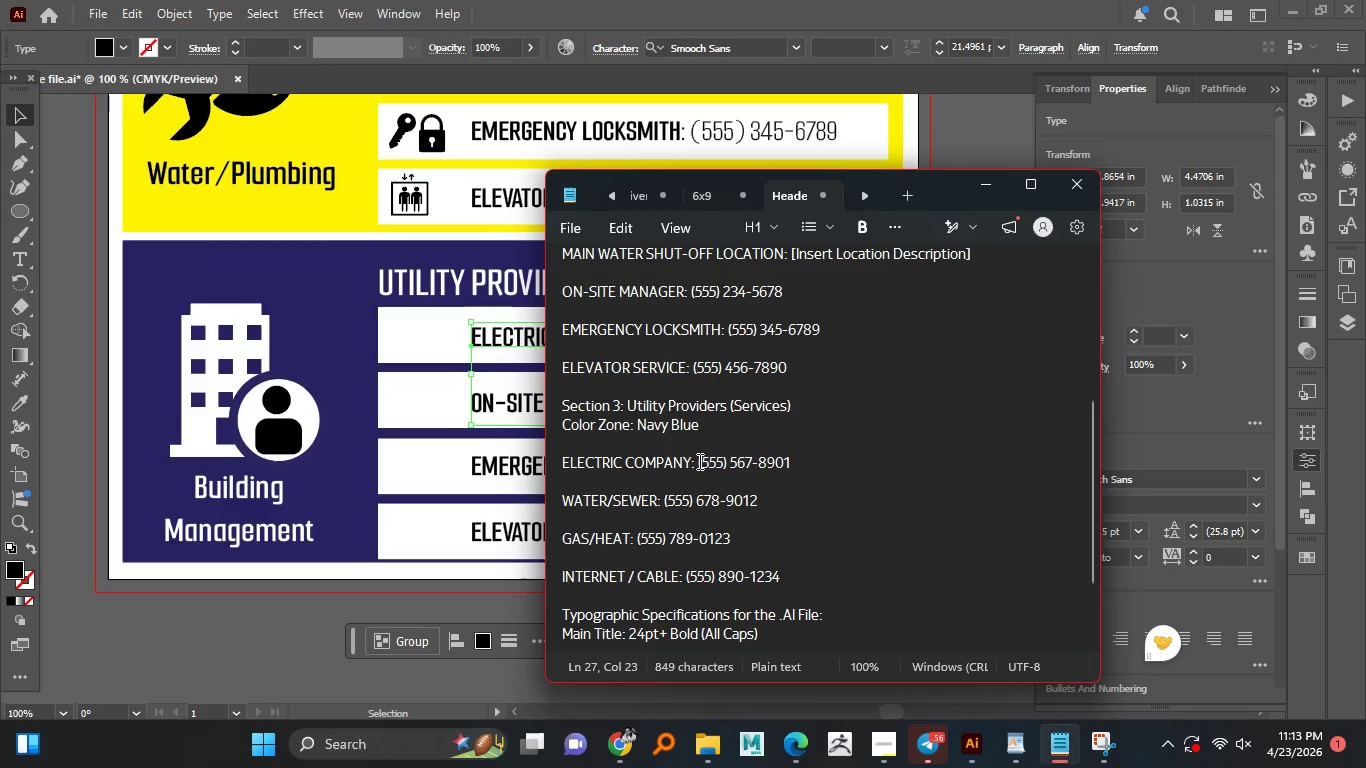 
left_click_drag(start_coordinate=[698, 461], to_coordinate=[802, 455])
 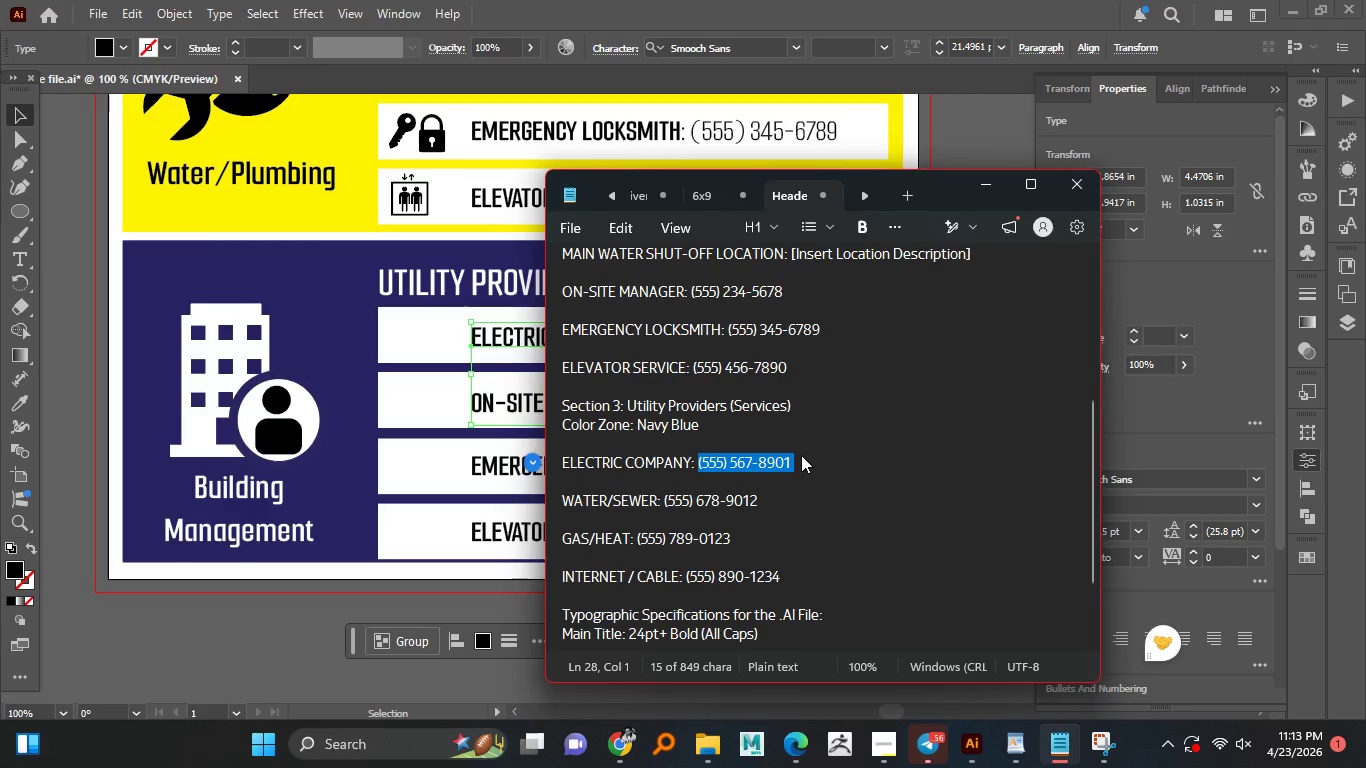 
key(Control+C)
 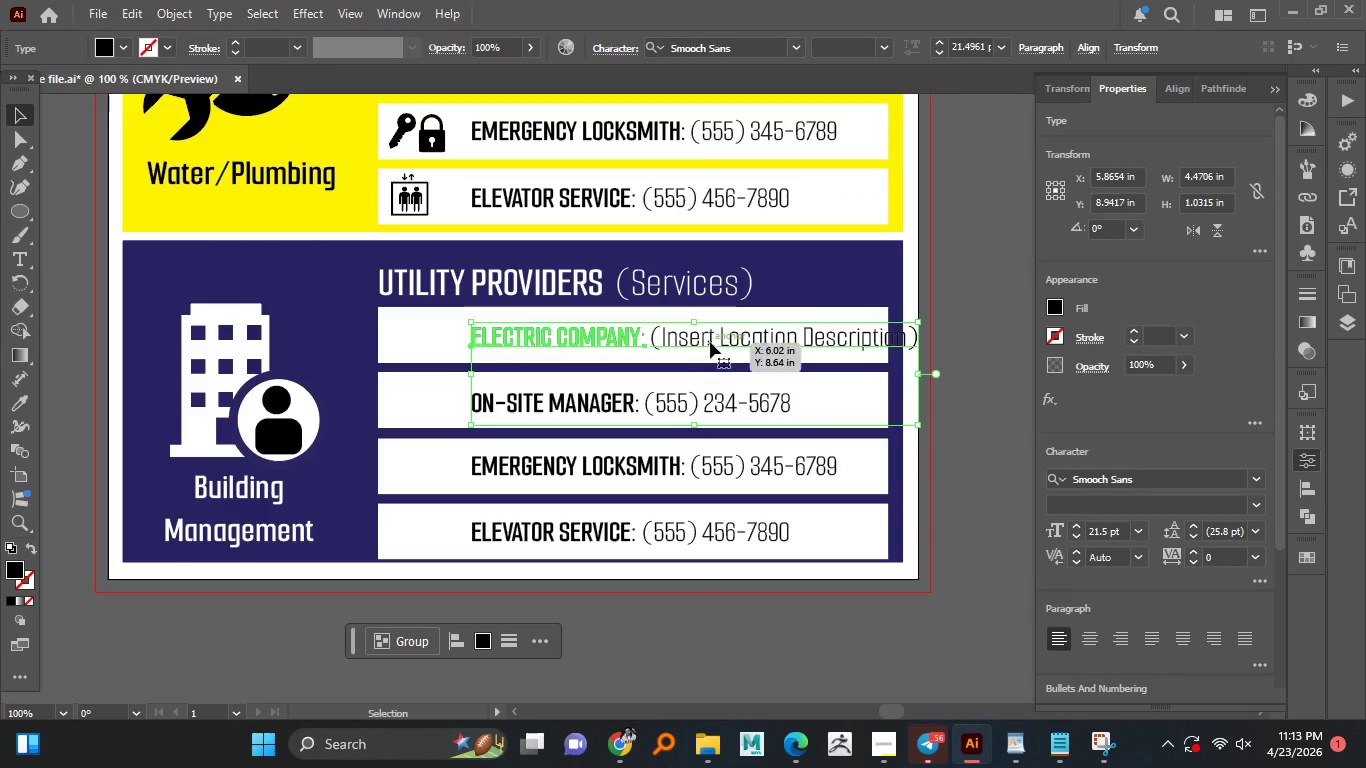 
double_click([710, 342])
 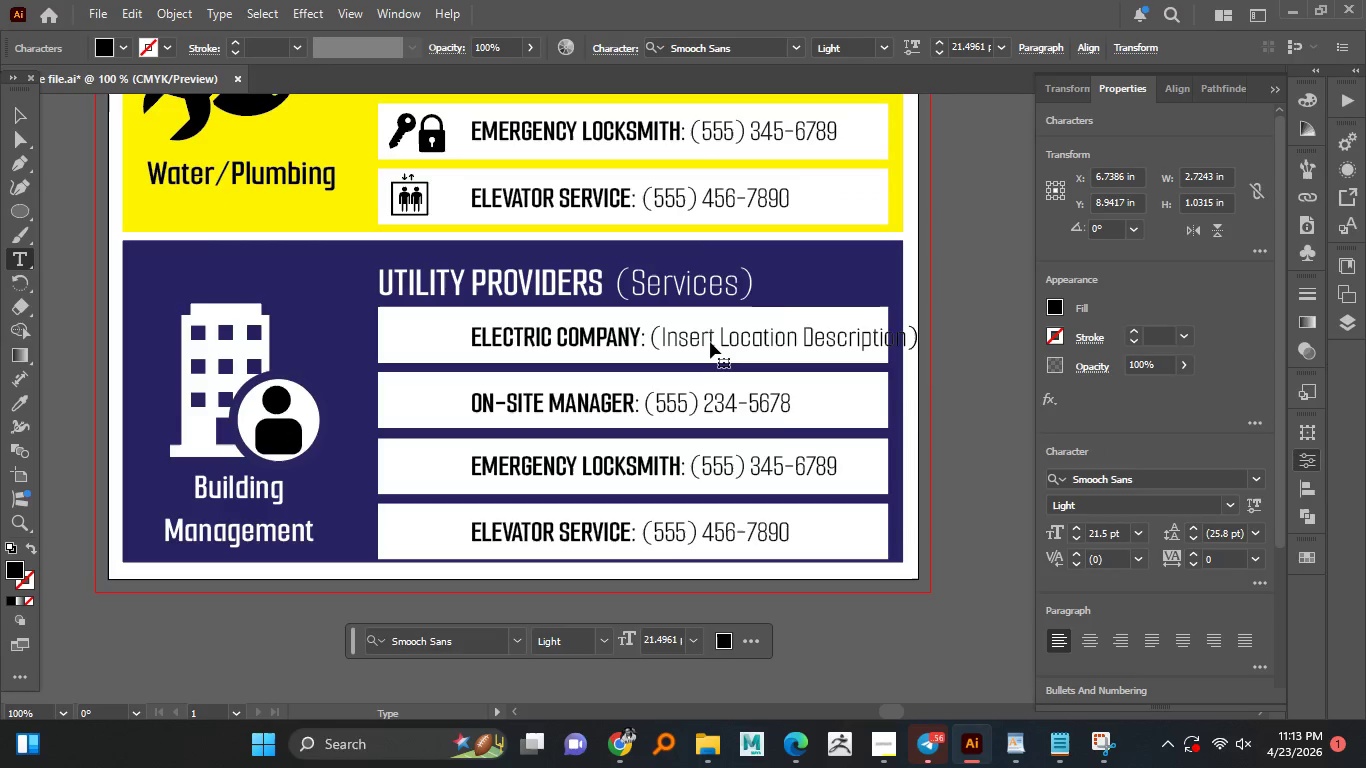 
key(Control+A)
 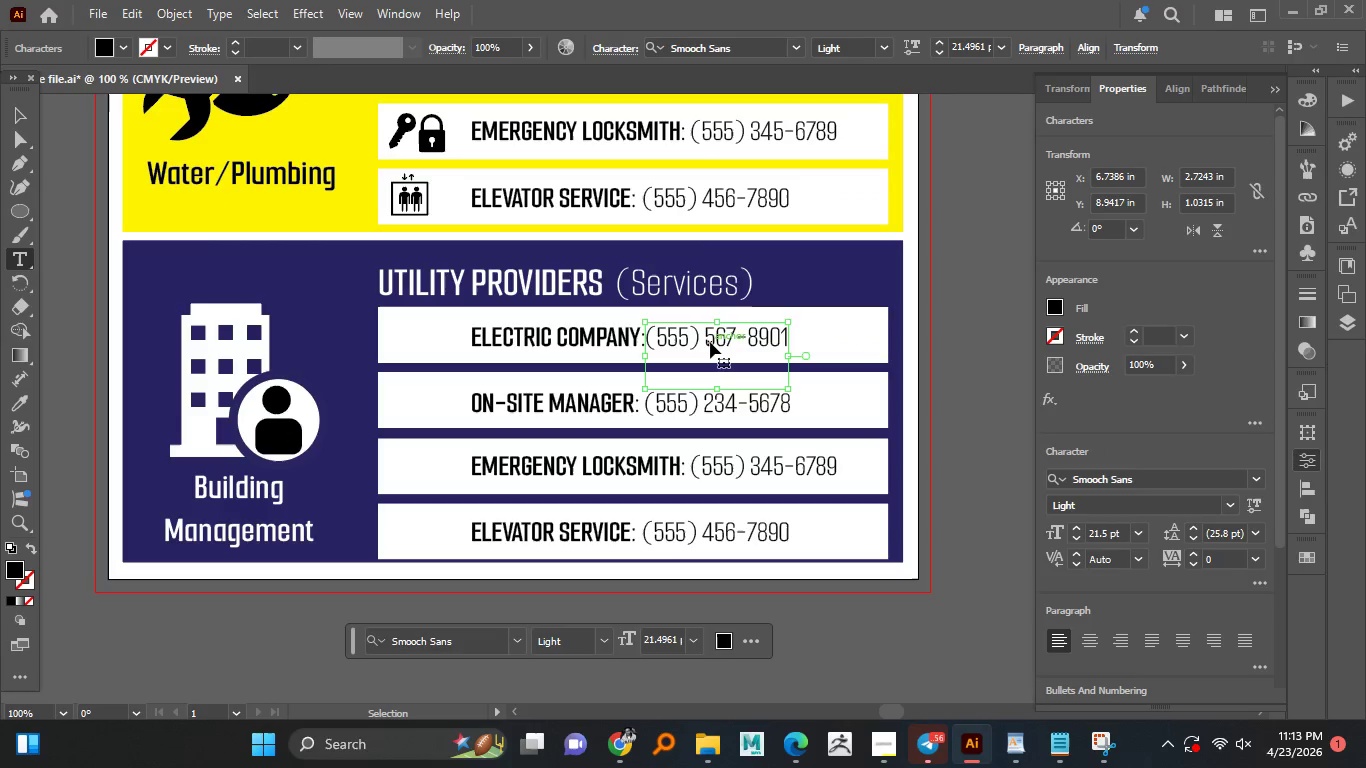 
key(Control+V)
 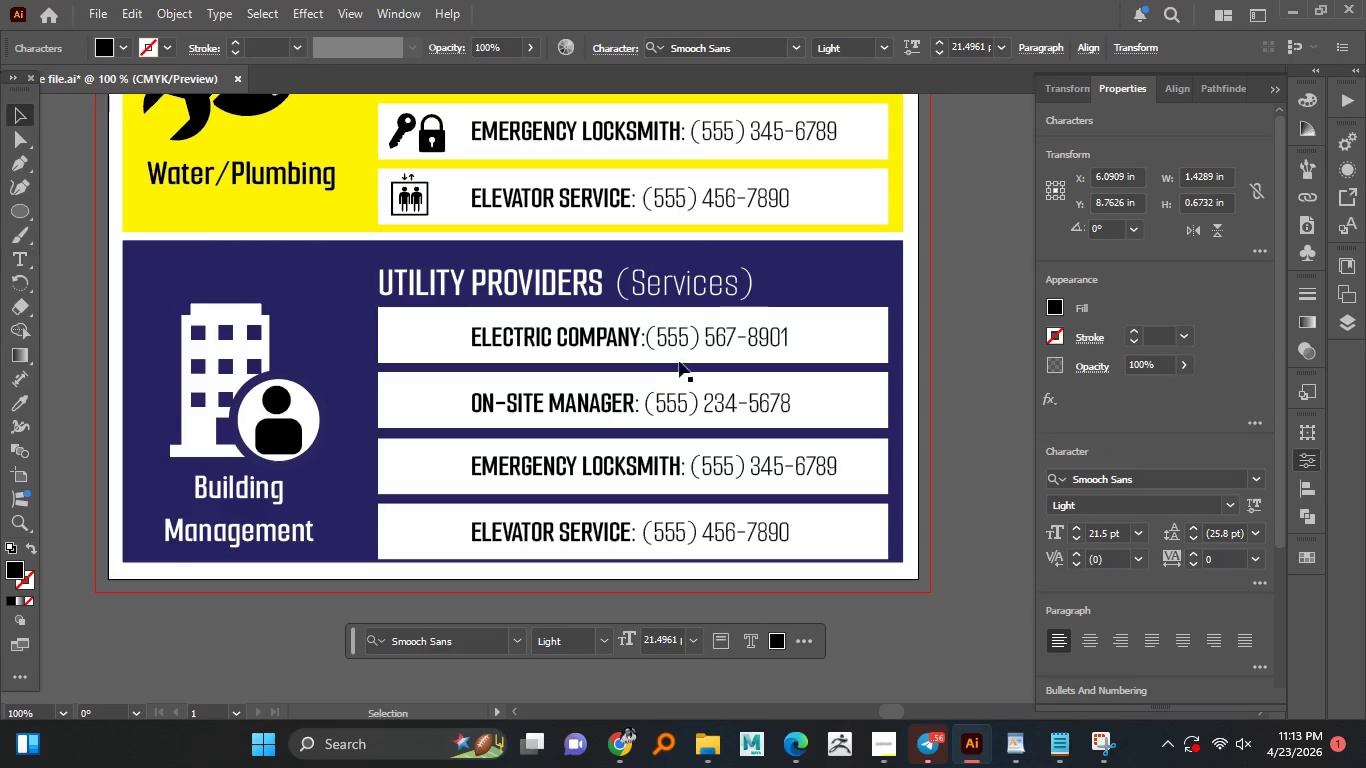 
left_click_drag(start_coordinate=[687, 336], to_coordinate=[696, 338])
 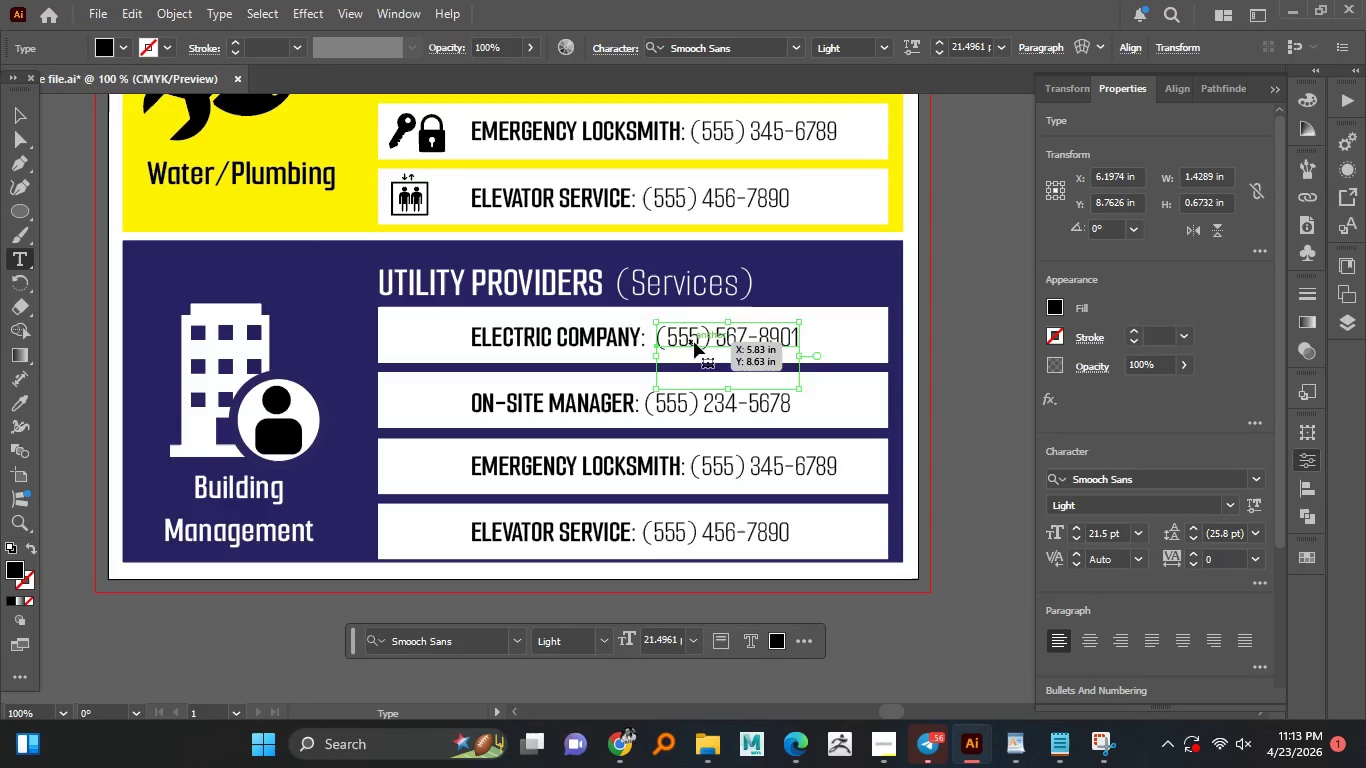 
hold_key(key=ShiftLeft, duration=0.59)
 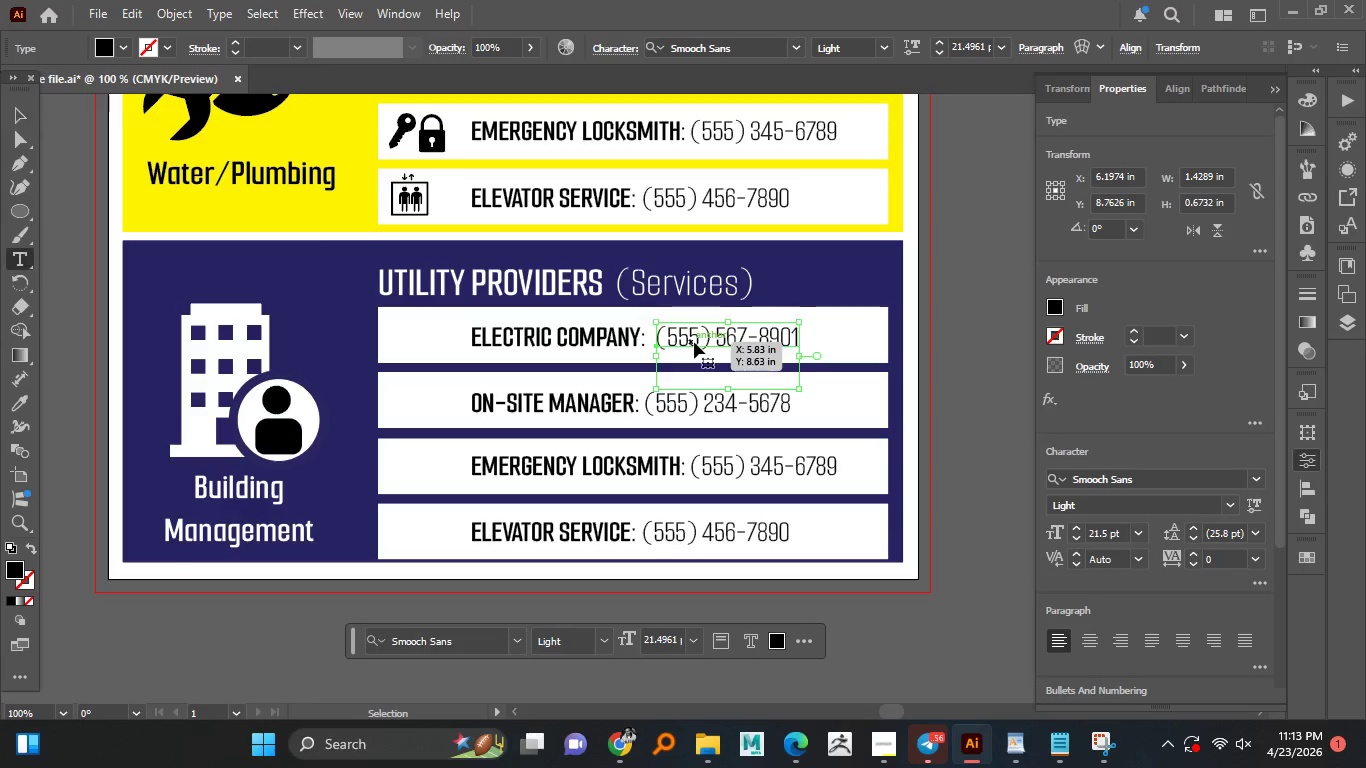 
double_click([694, 342])
 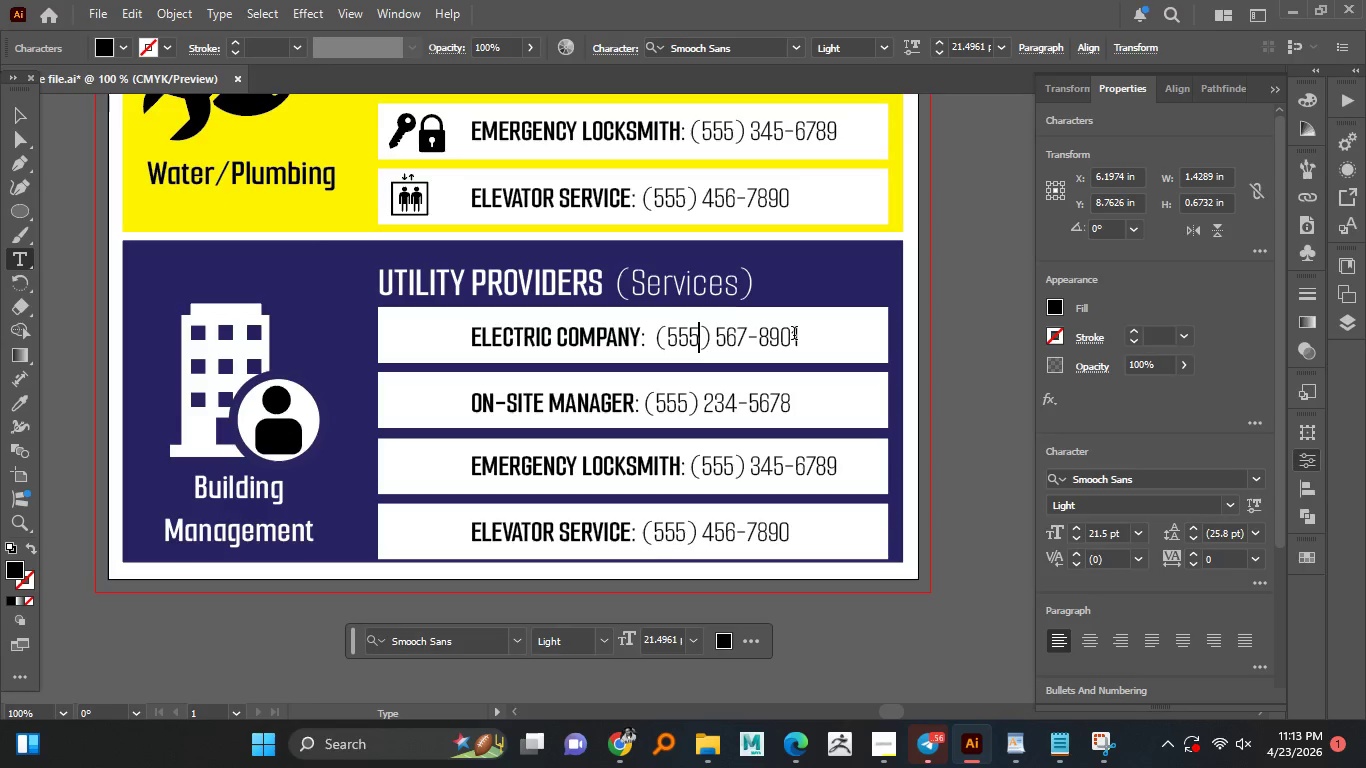 
left_click([801, 336])
 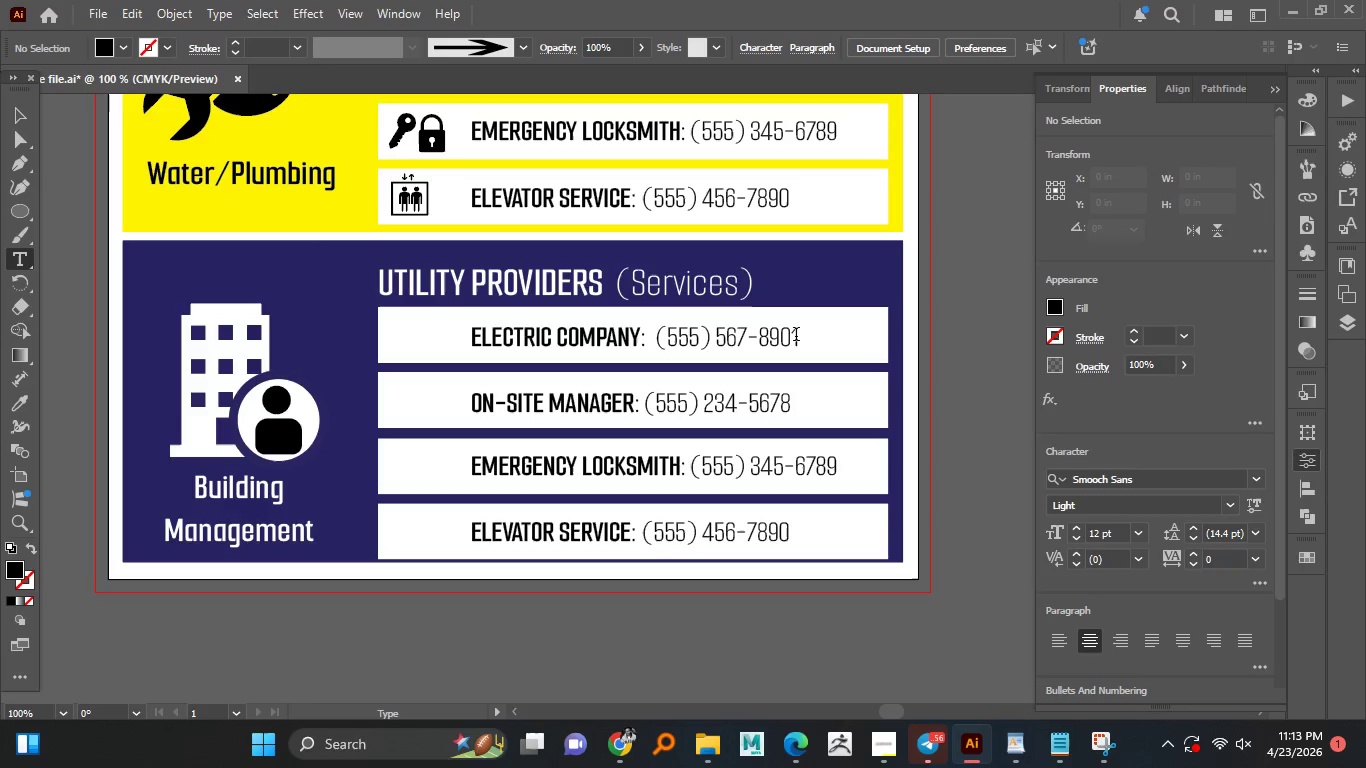 
key(ArrowDown)
 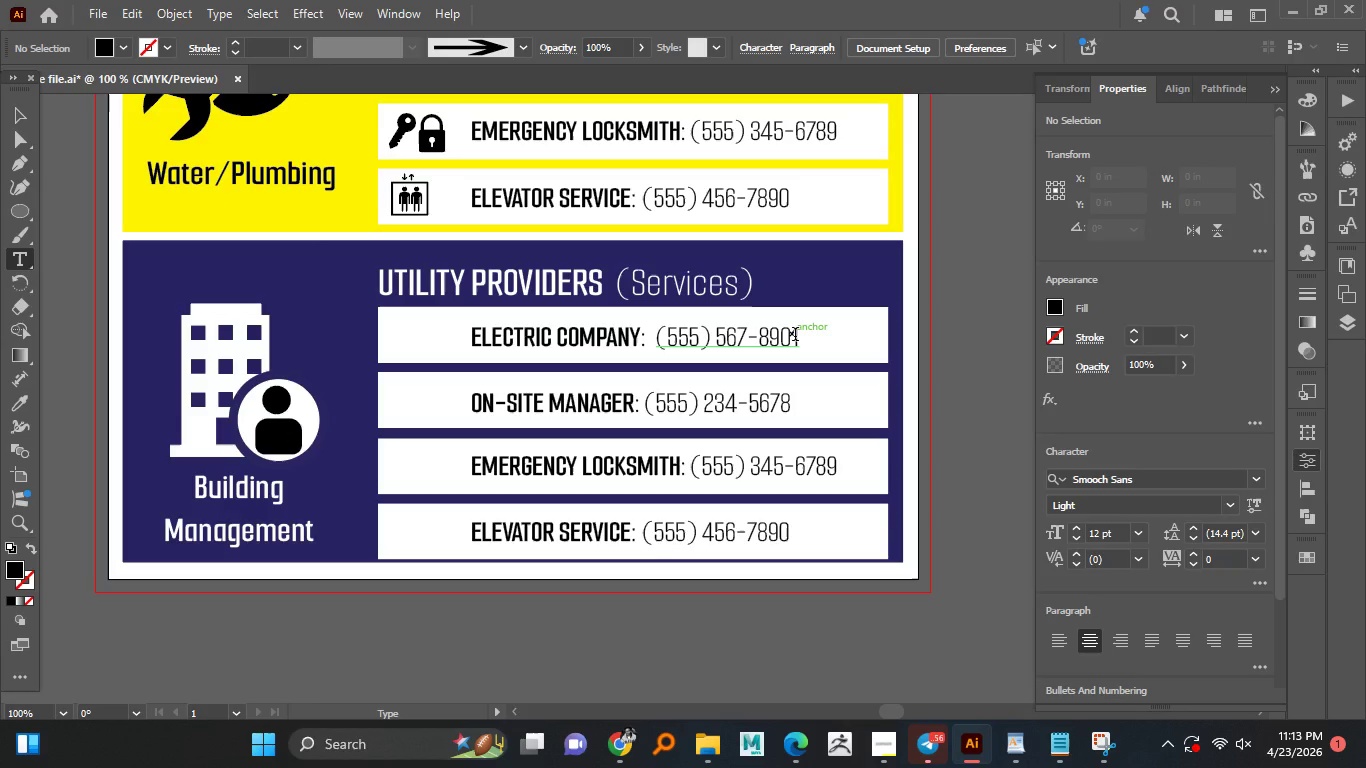 
key(Backspace)
 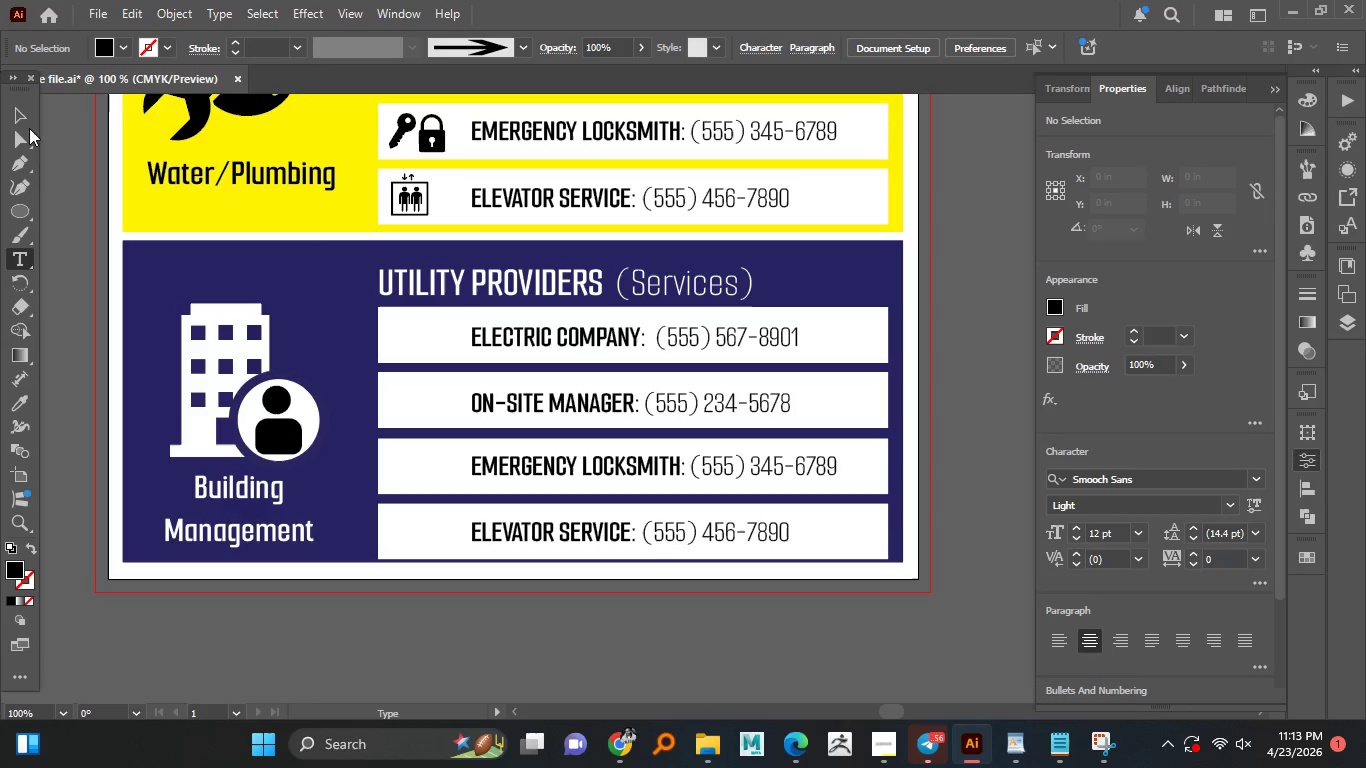 
left_click([24, 121])
 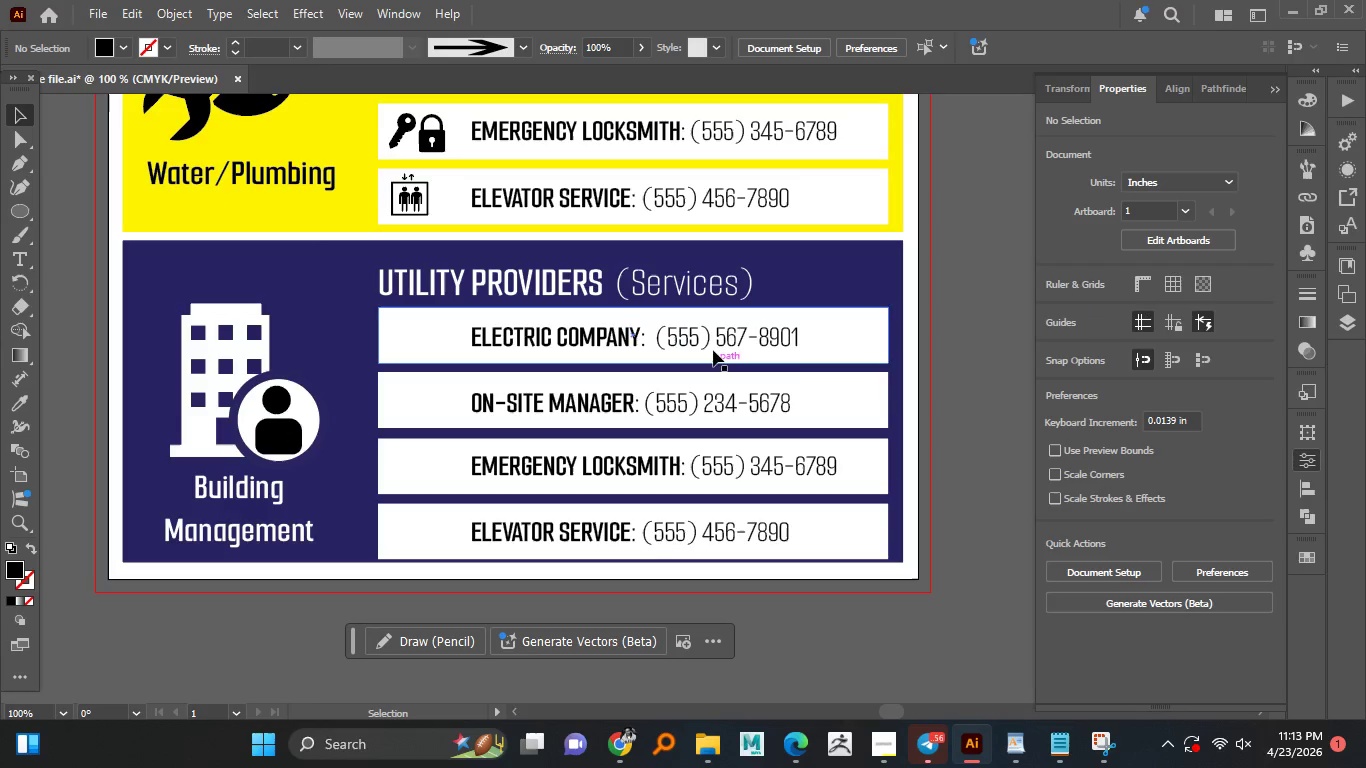 
left_click([711, 341])
 